 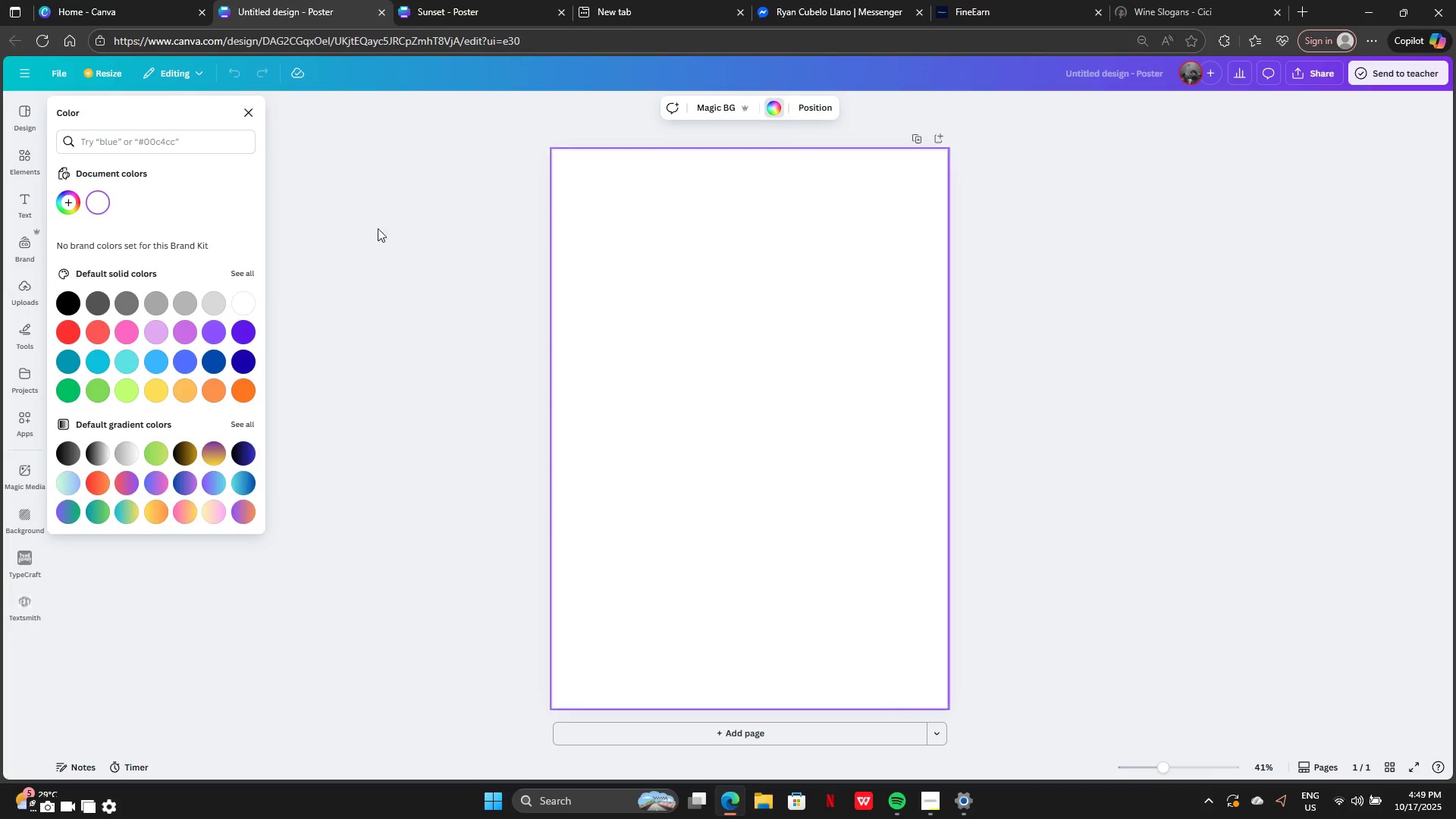 
left_click([65, 202])
 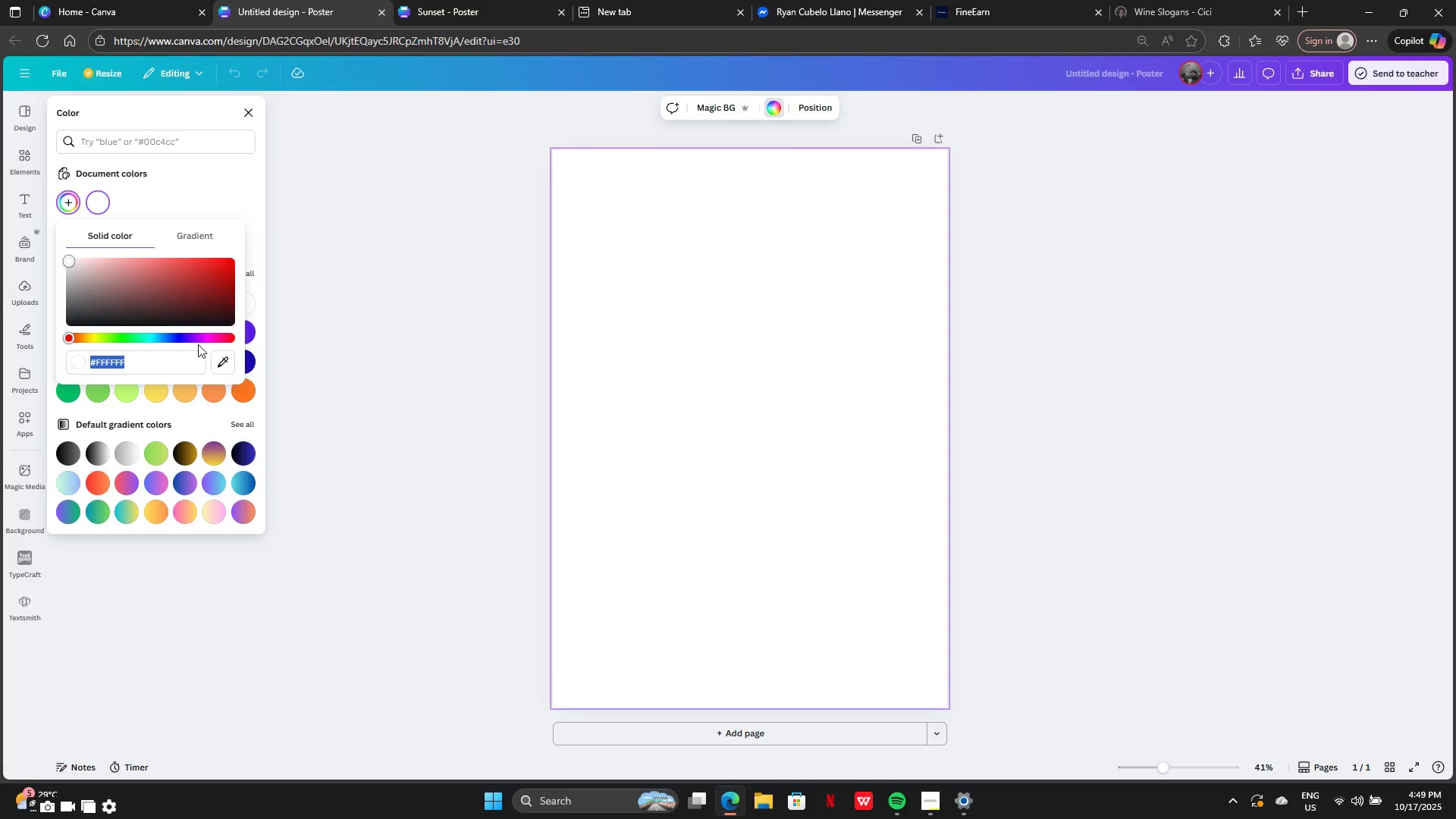 
left_click_drag(start_coordinate=[220, 282], to_coordinate=[309, 268])
 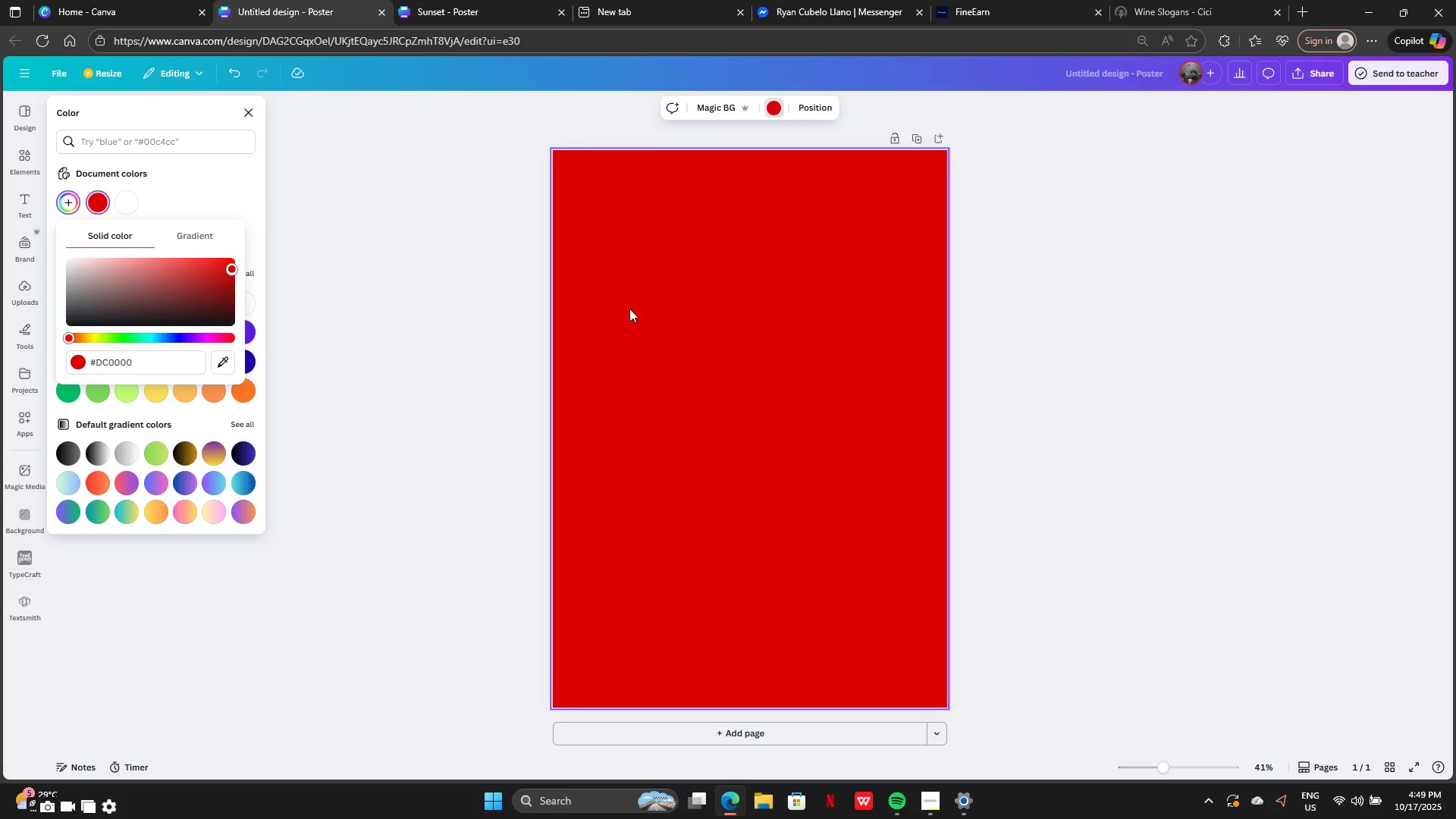 
left_click([634, 309])
 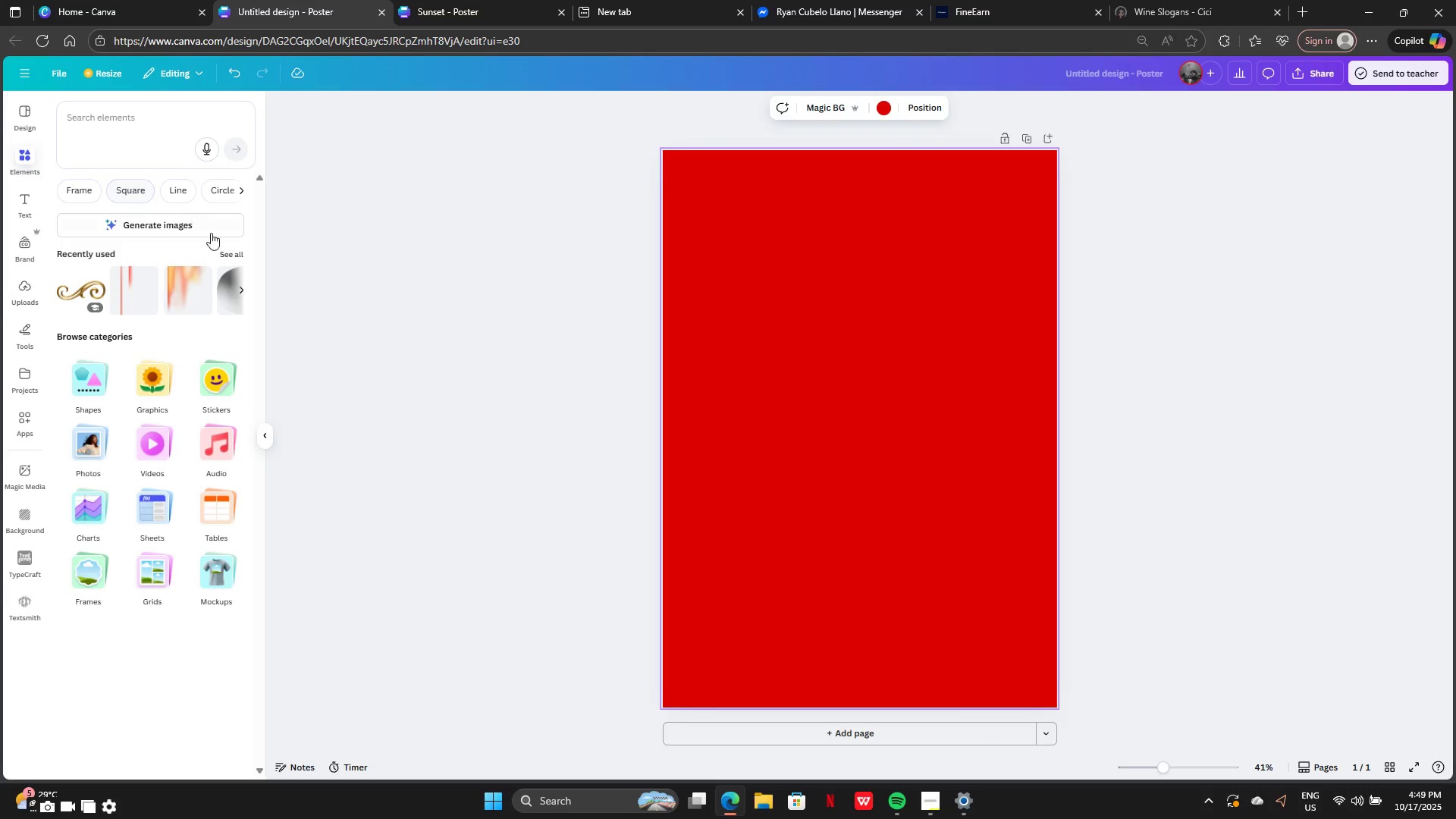 
wait(5.58)
 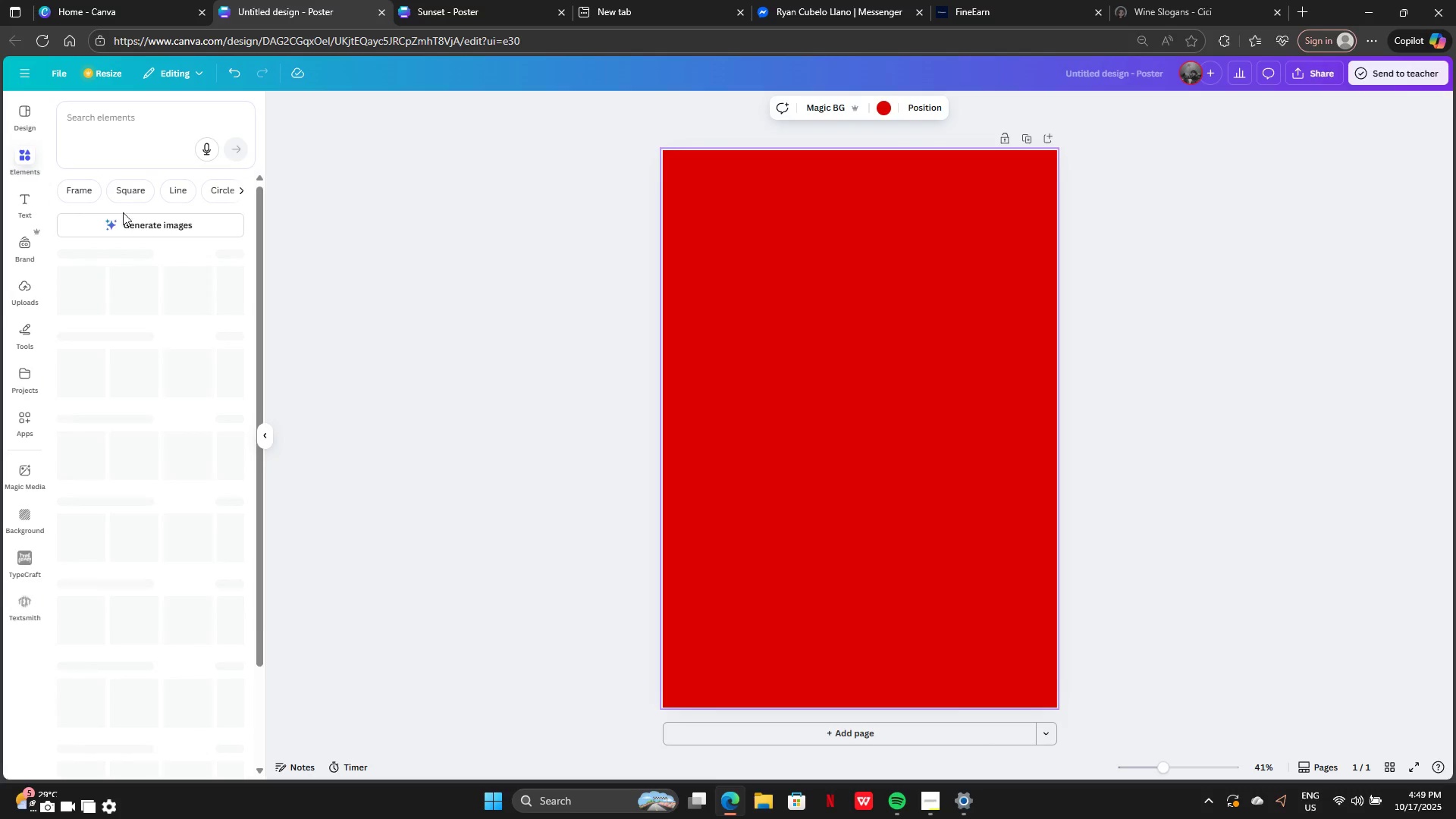 
left_click([241, 196])
 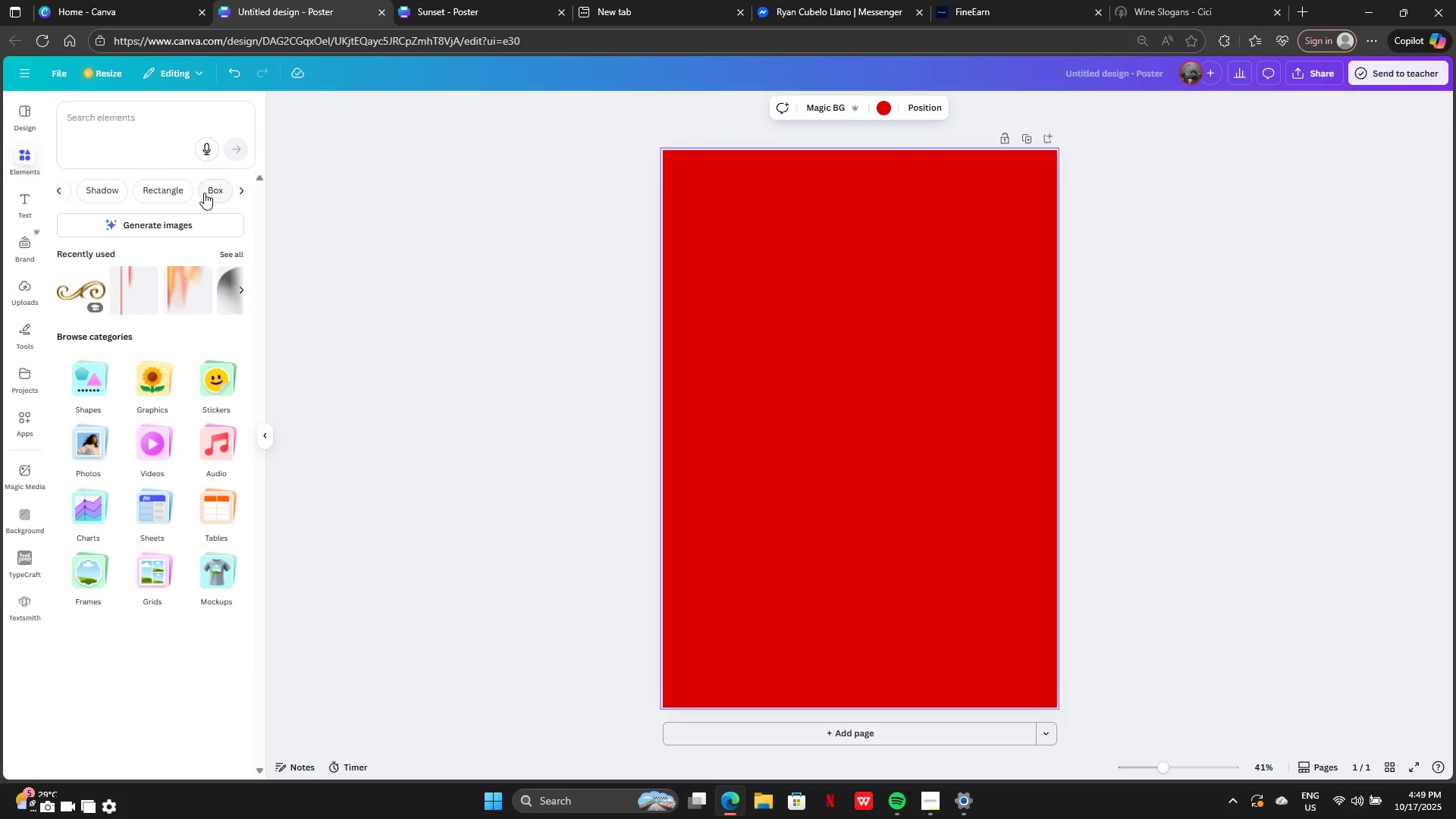 
left_click([244, 191])
 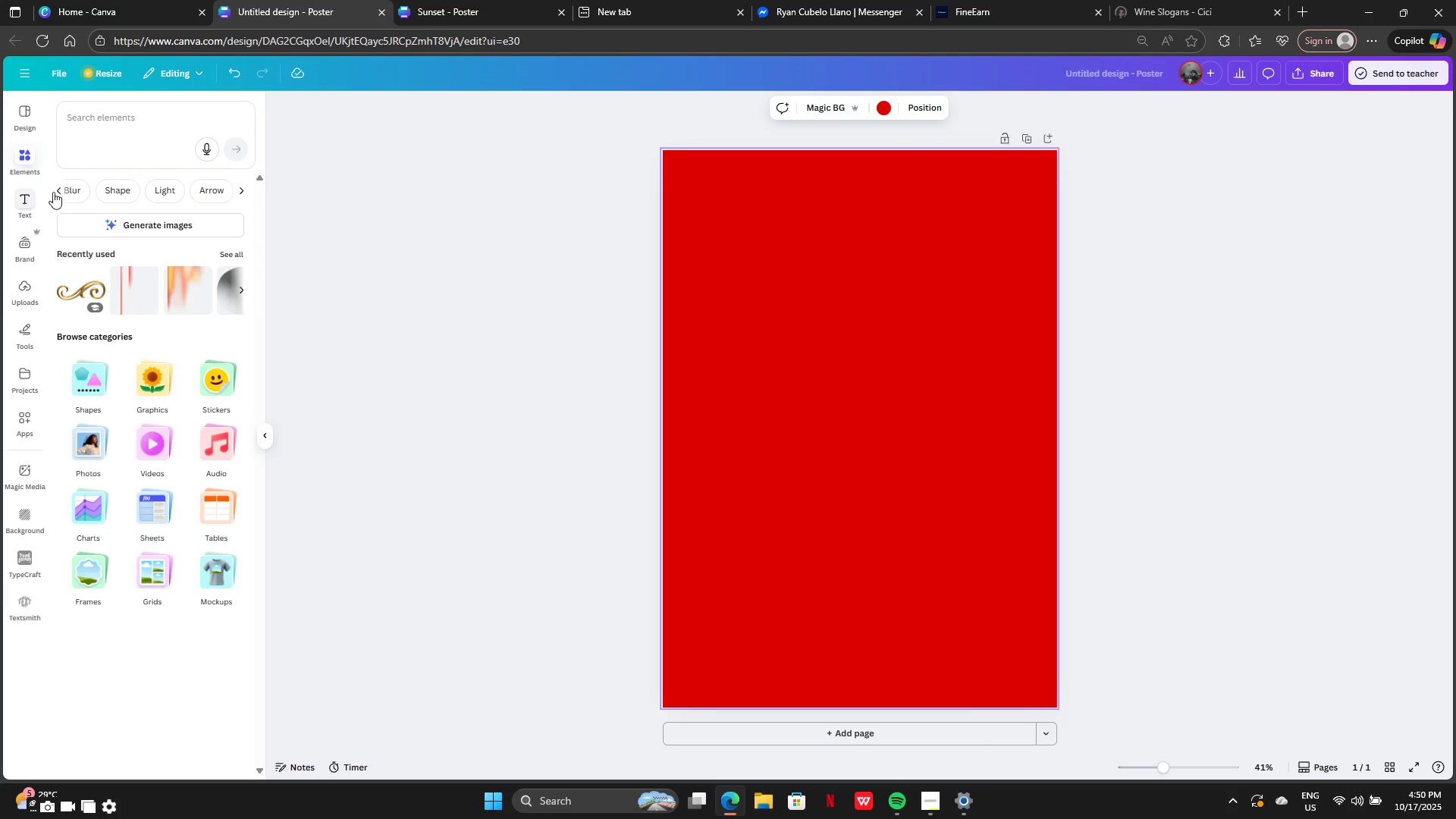 
left_click([127, 190])
 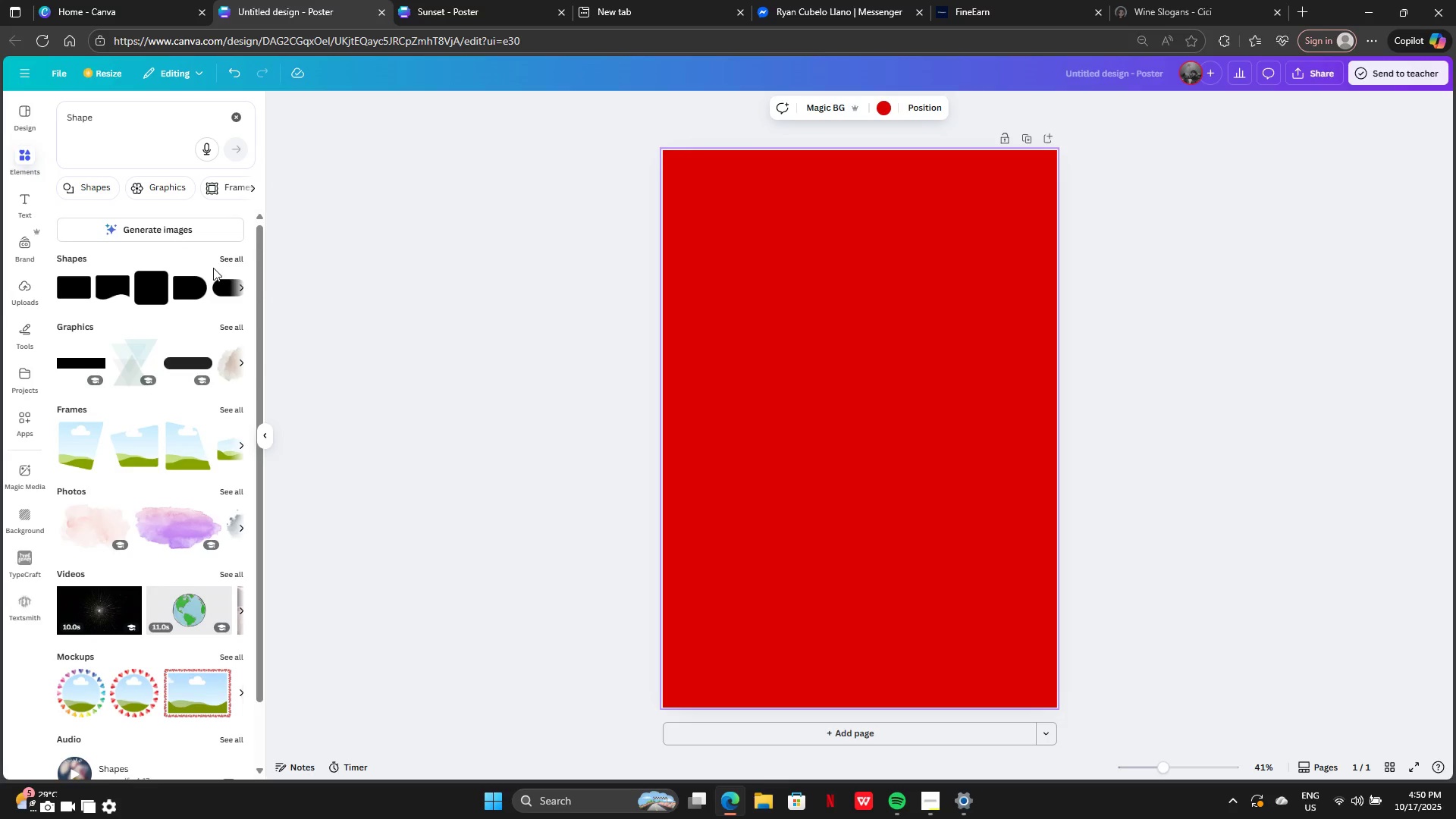 
left_click([239, 258])
 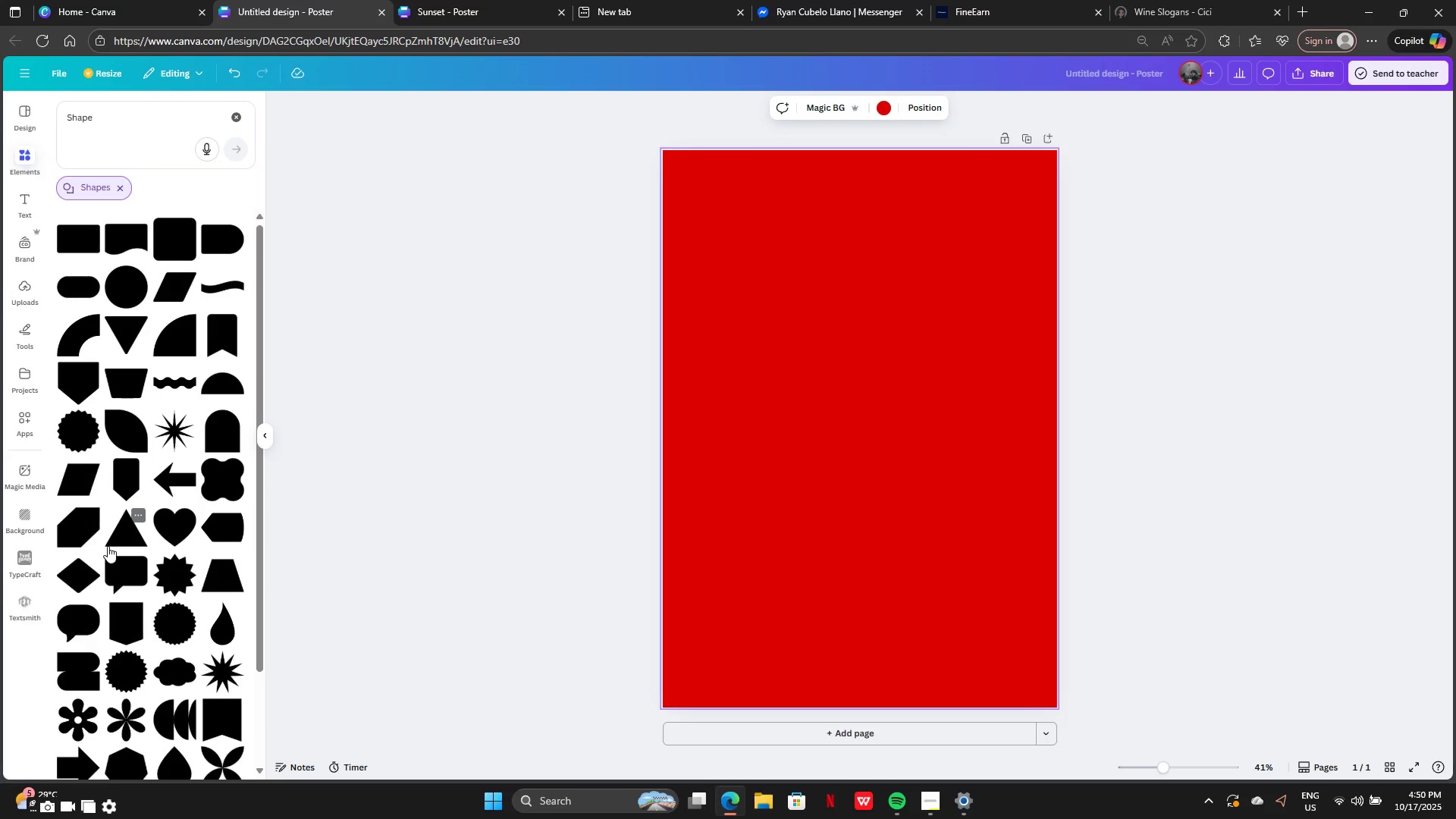 
scroll: coordinate [162, 496], scroll_direction: down, amount: 6.0
 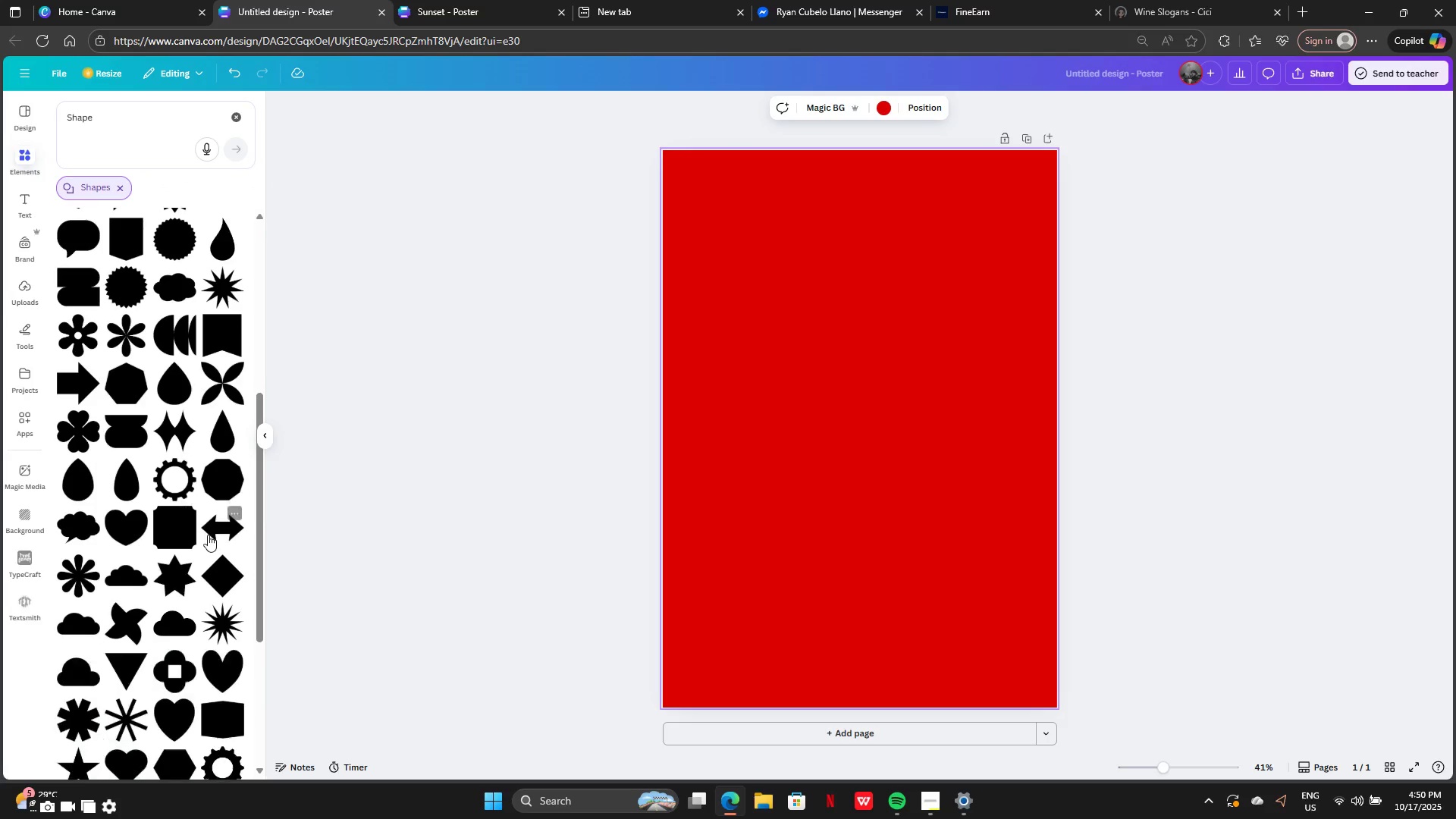 
scroll: coordinate [200, 525], scroll_direction: up, amount: 5.0
 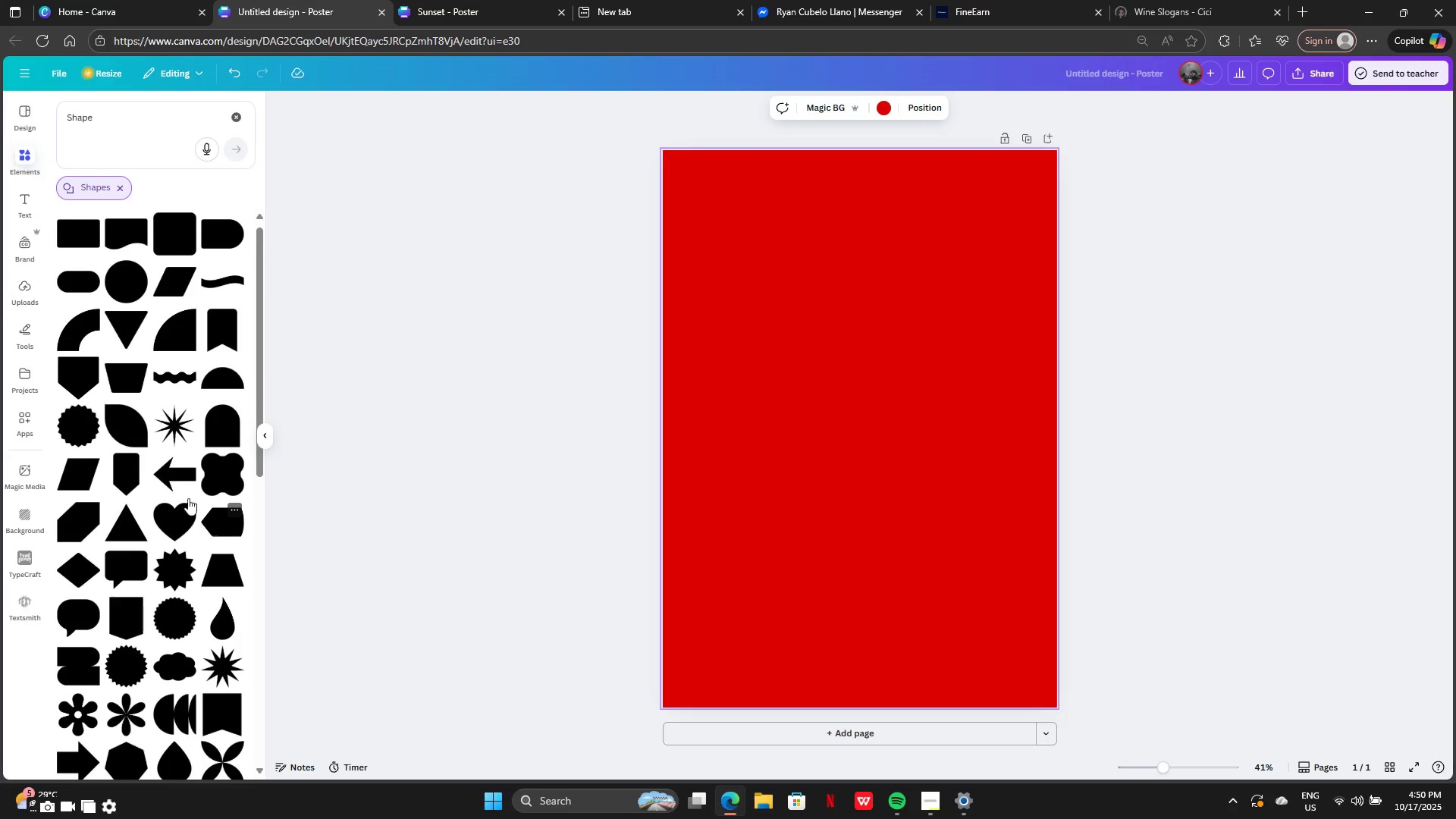 
scroll: coordinate [185, 496], scroll_direction: down, amount: 15.0
 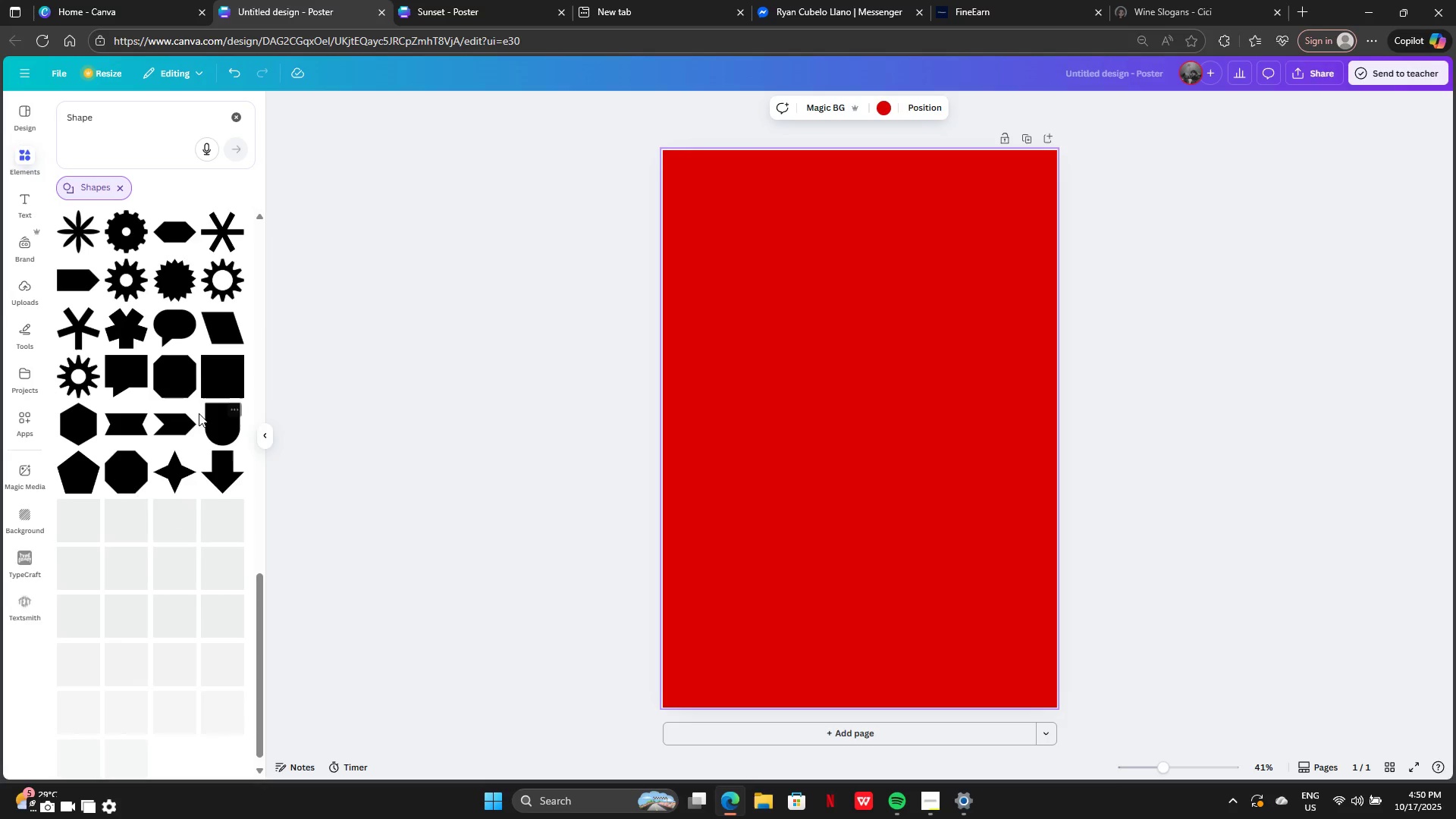 
mouse_move([221, 399])
 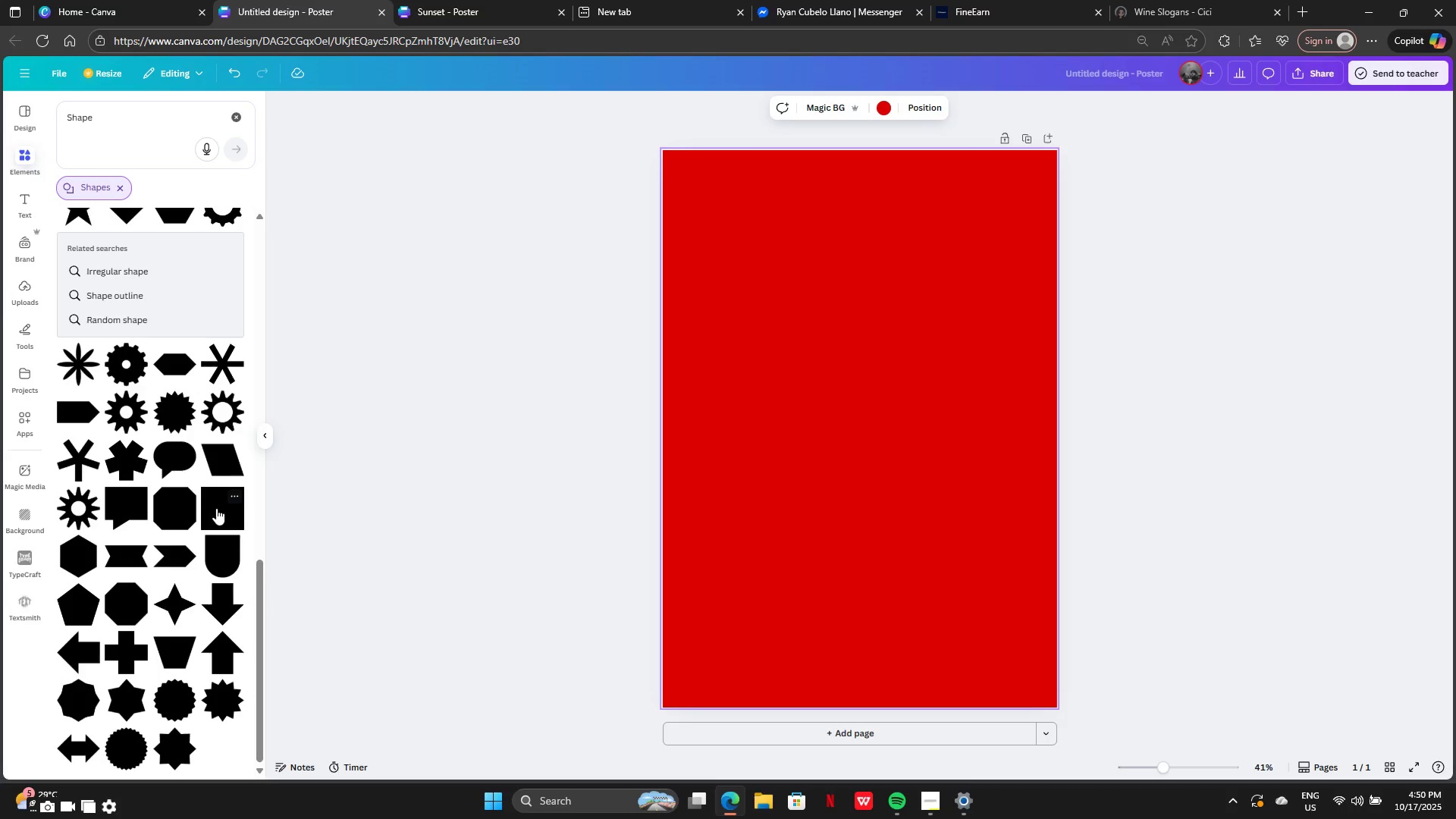 
left_click([218, 509])
 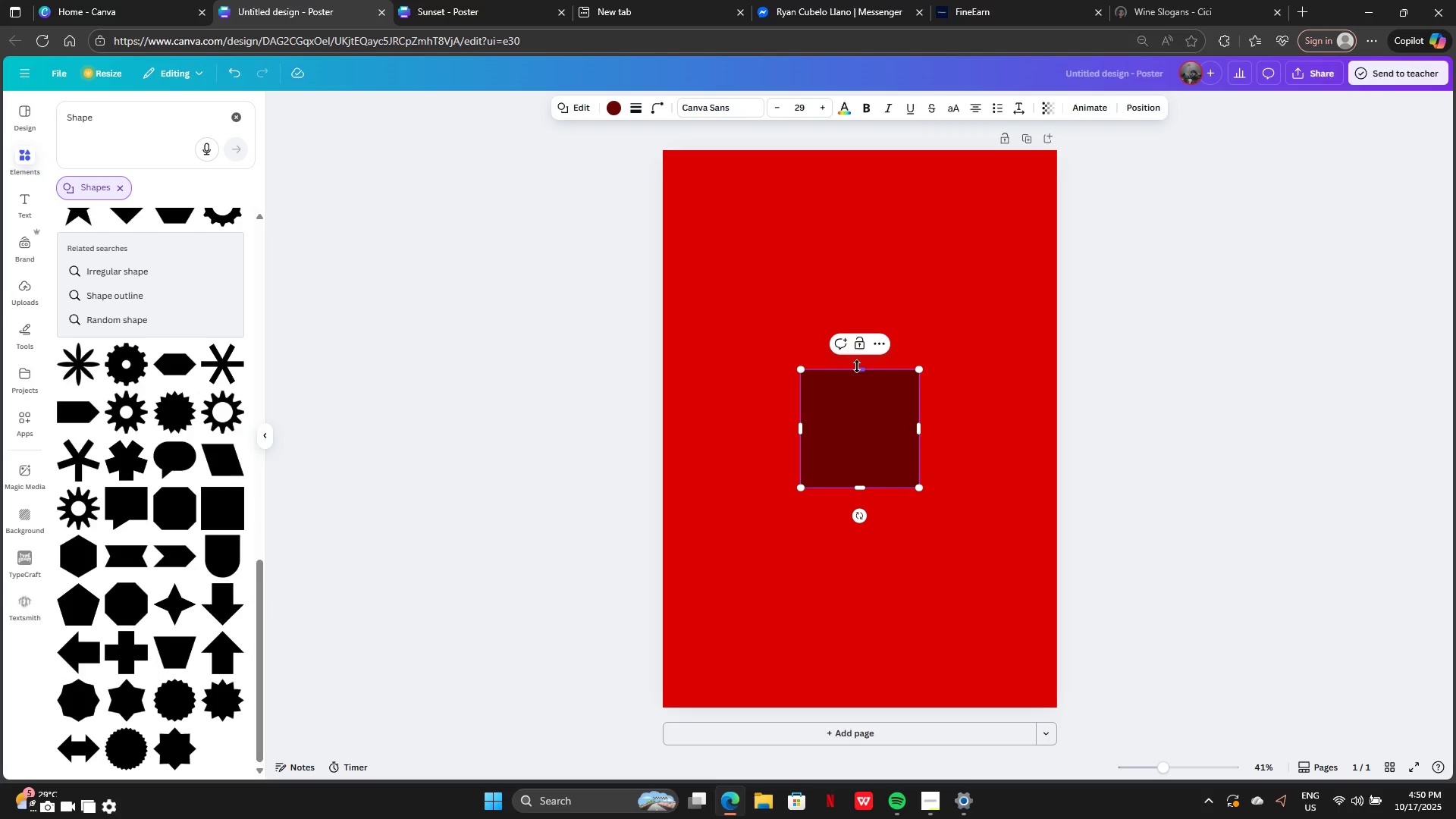 
left_click_drag(start_coordinate=[861, 366], to_coordinate=[881, 147])
 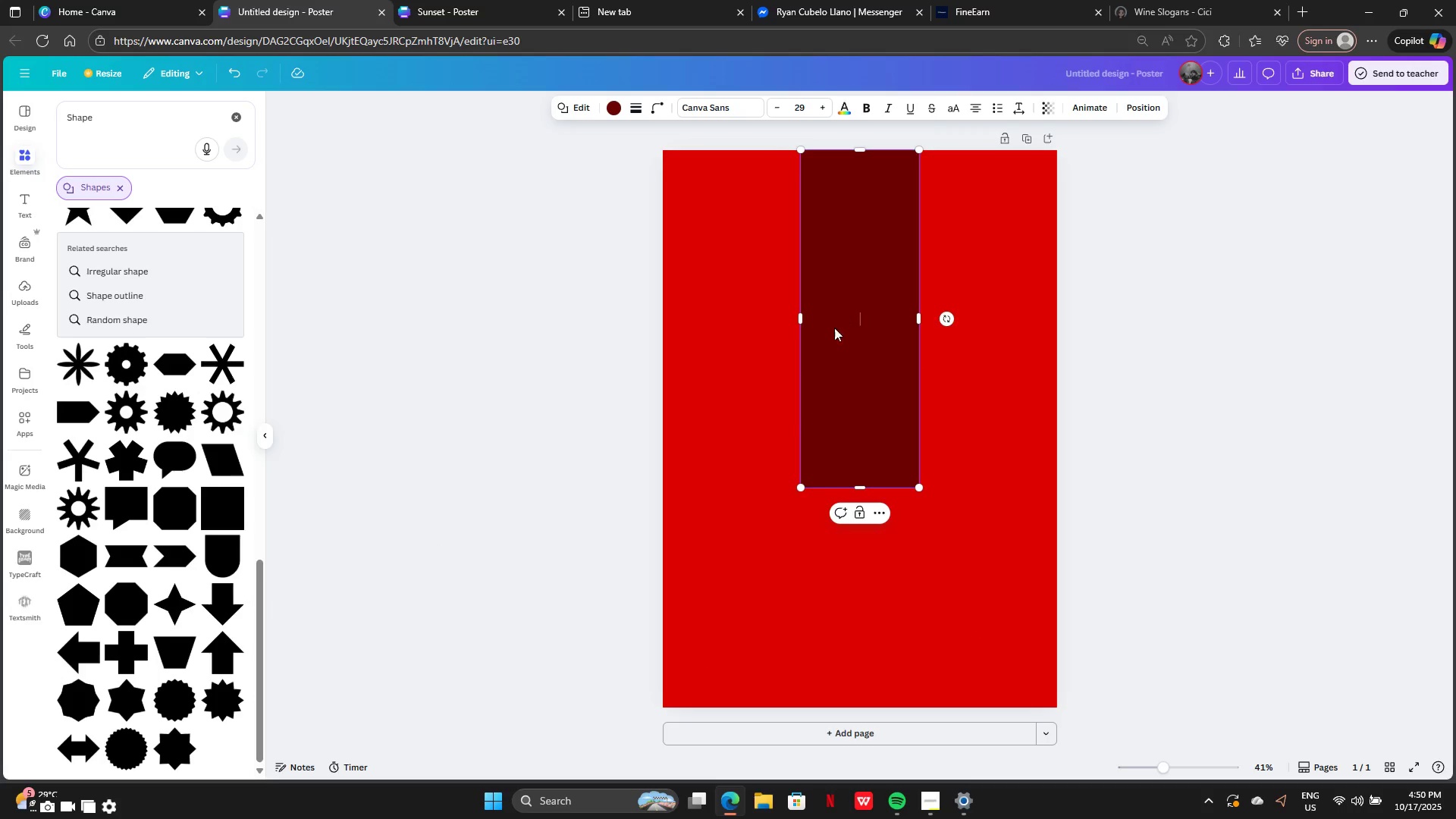 
left_click_drag(start_coordinate=[834, 328], to_coordinate=[974, 320])
 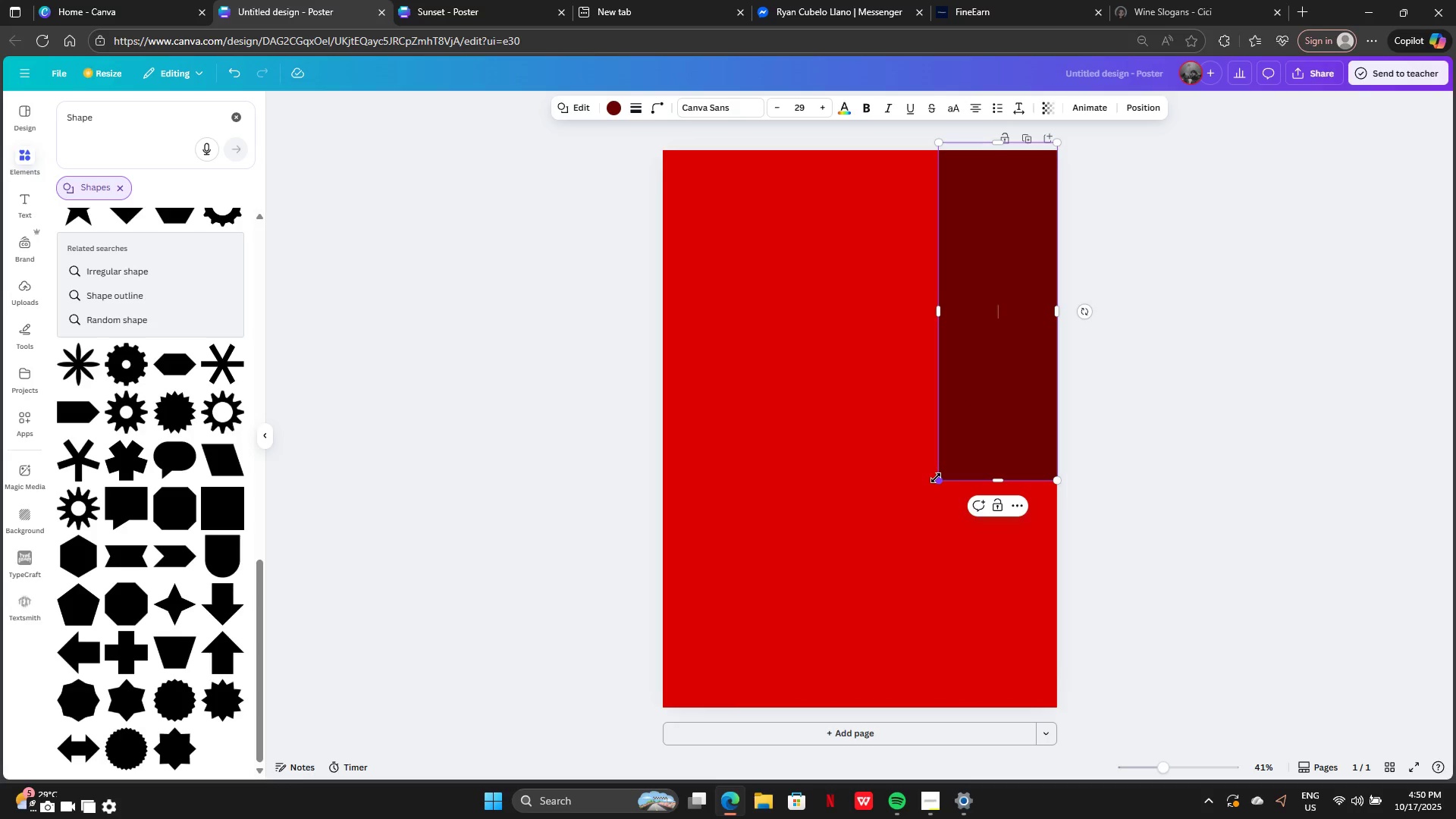 
left_click_drag(start_coordinate=[936, 478], to_coordinate=[855, 707])
 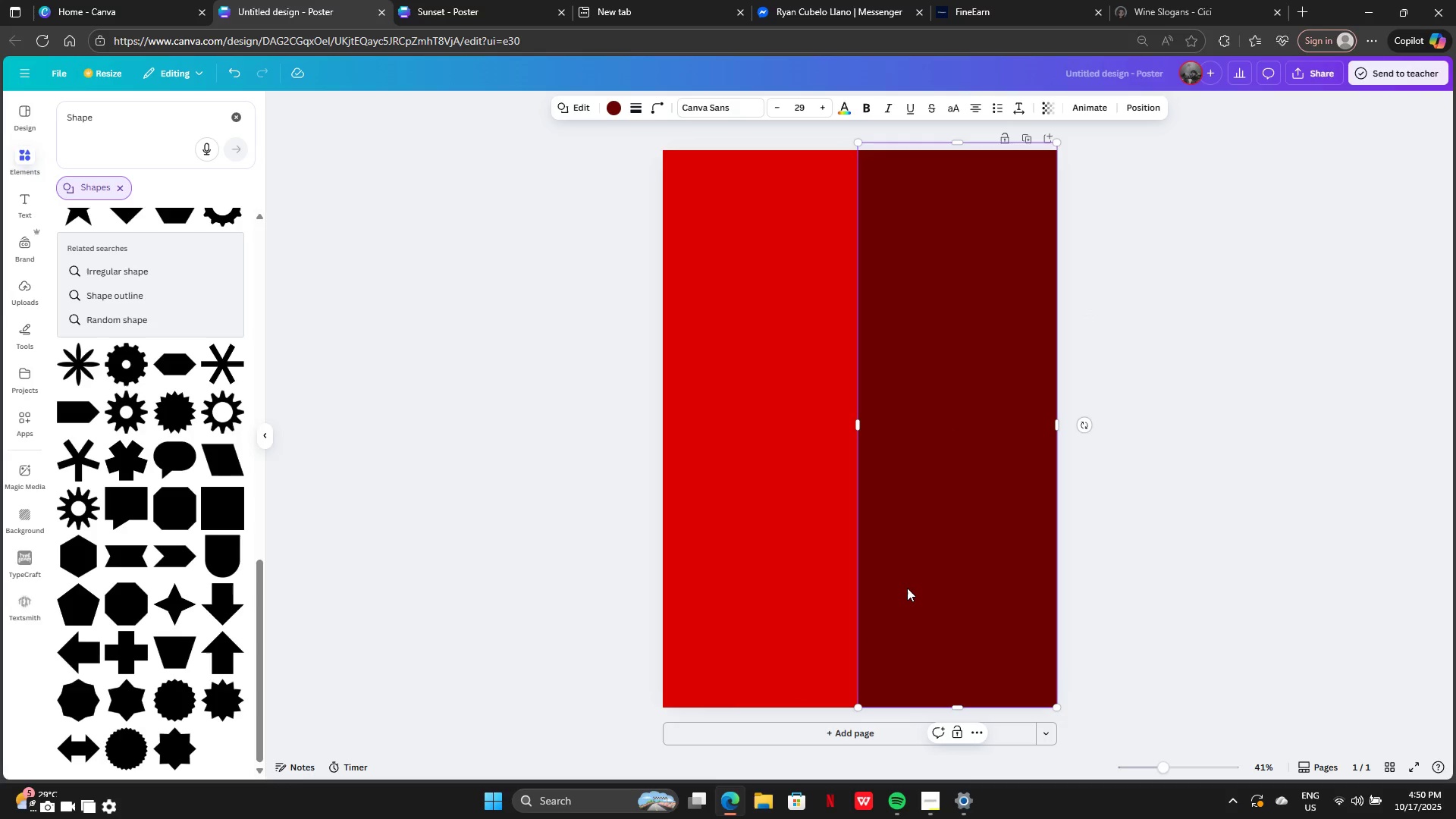 
double_click([794, 573])
 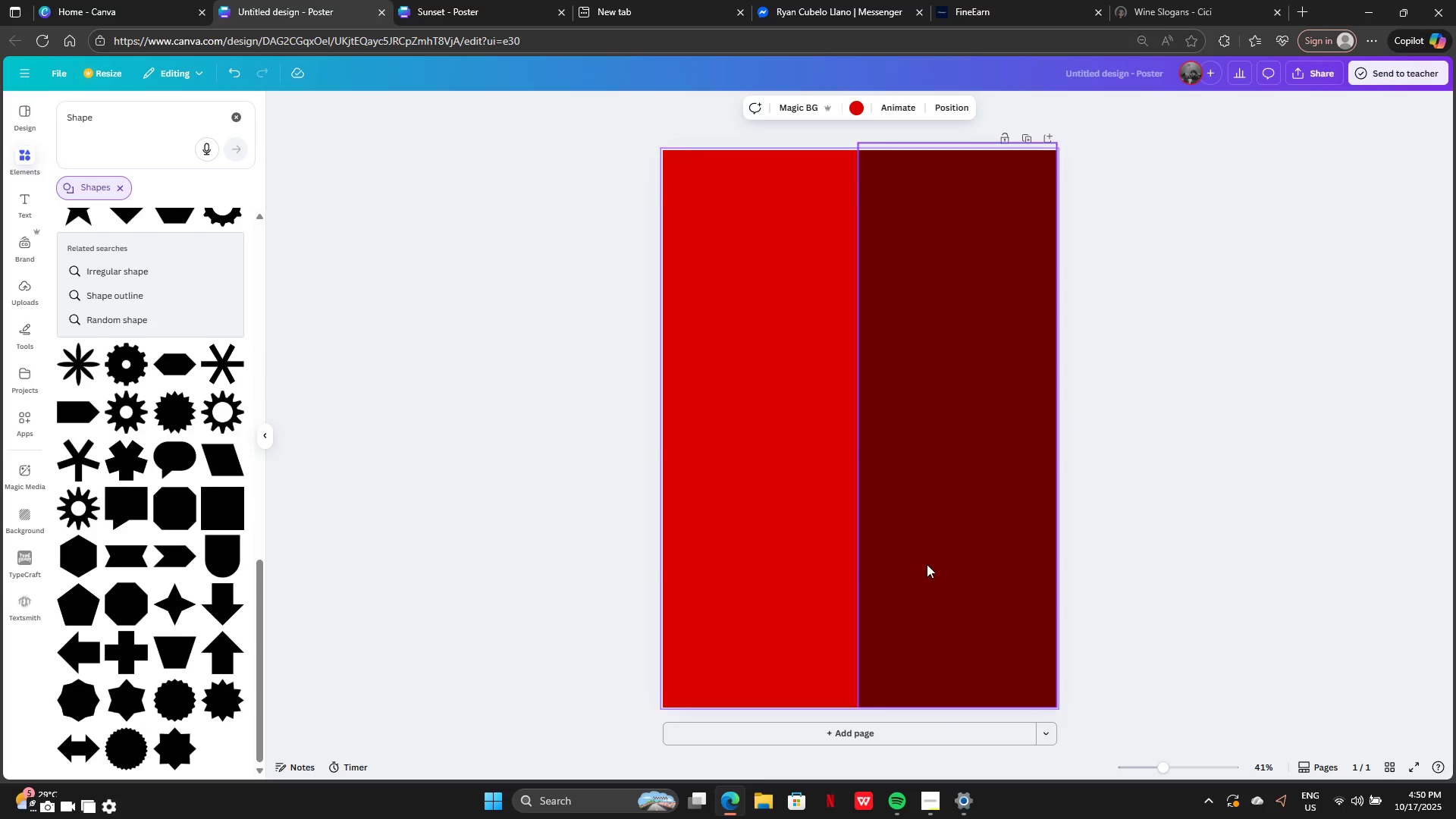 
left_click_drag(start_coordinate=[927, 564], to_coordinate=[928, 568])
 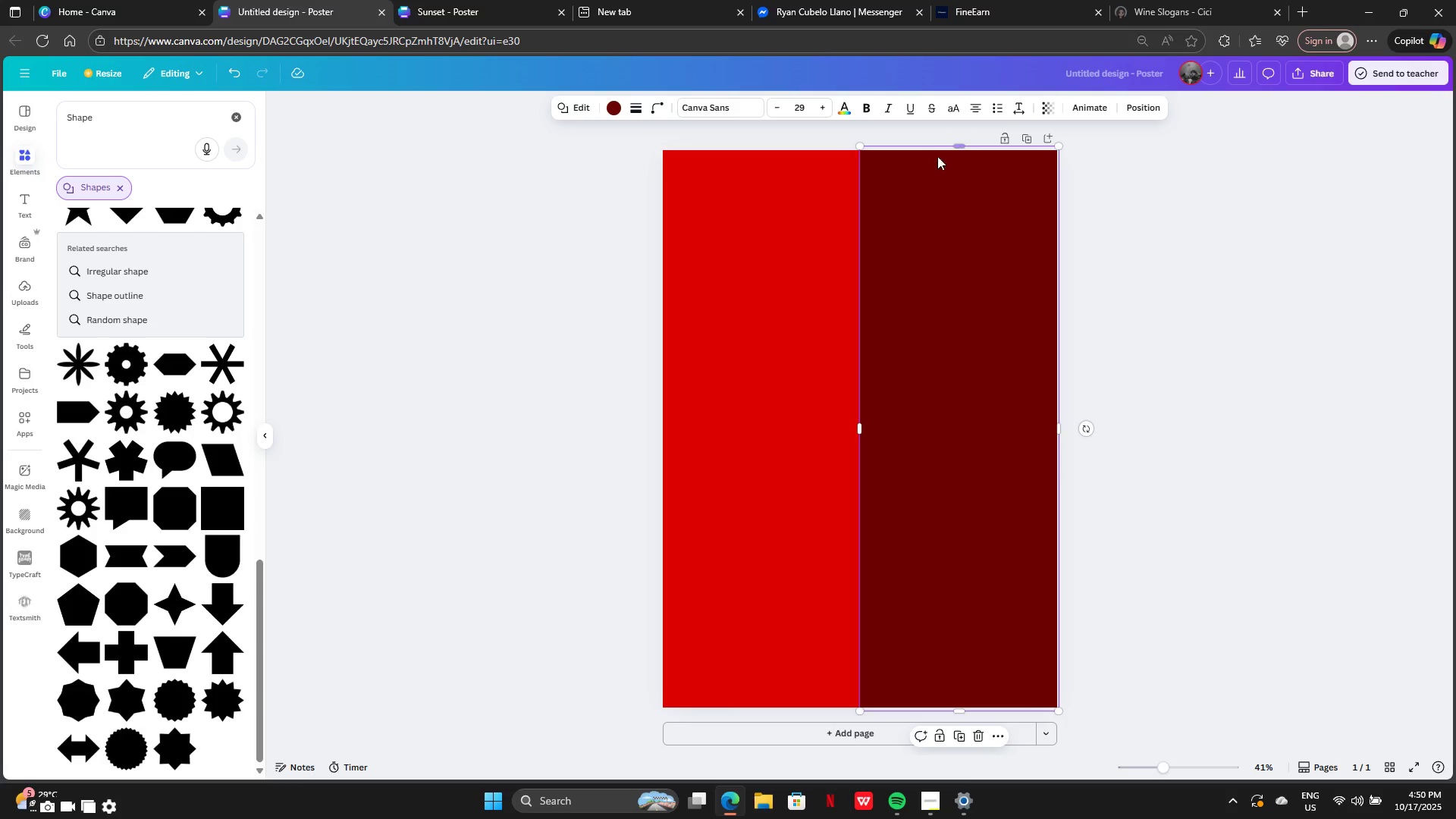 
wait(6.54)
 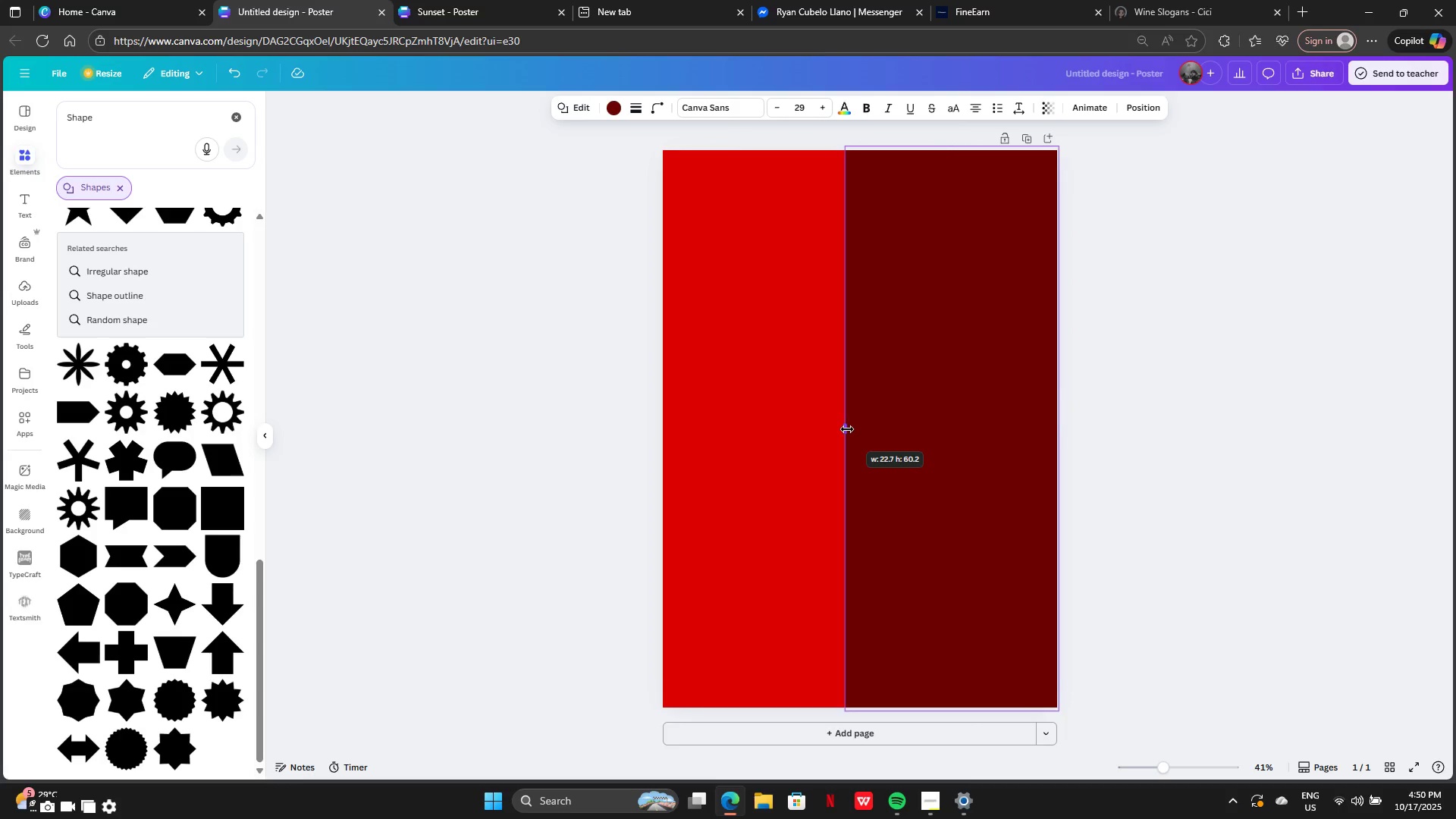 
left_click([1088, 532])
 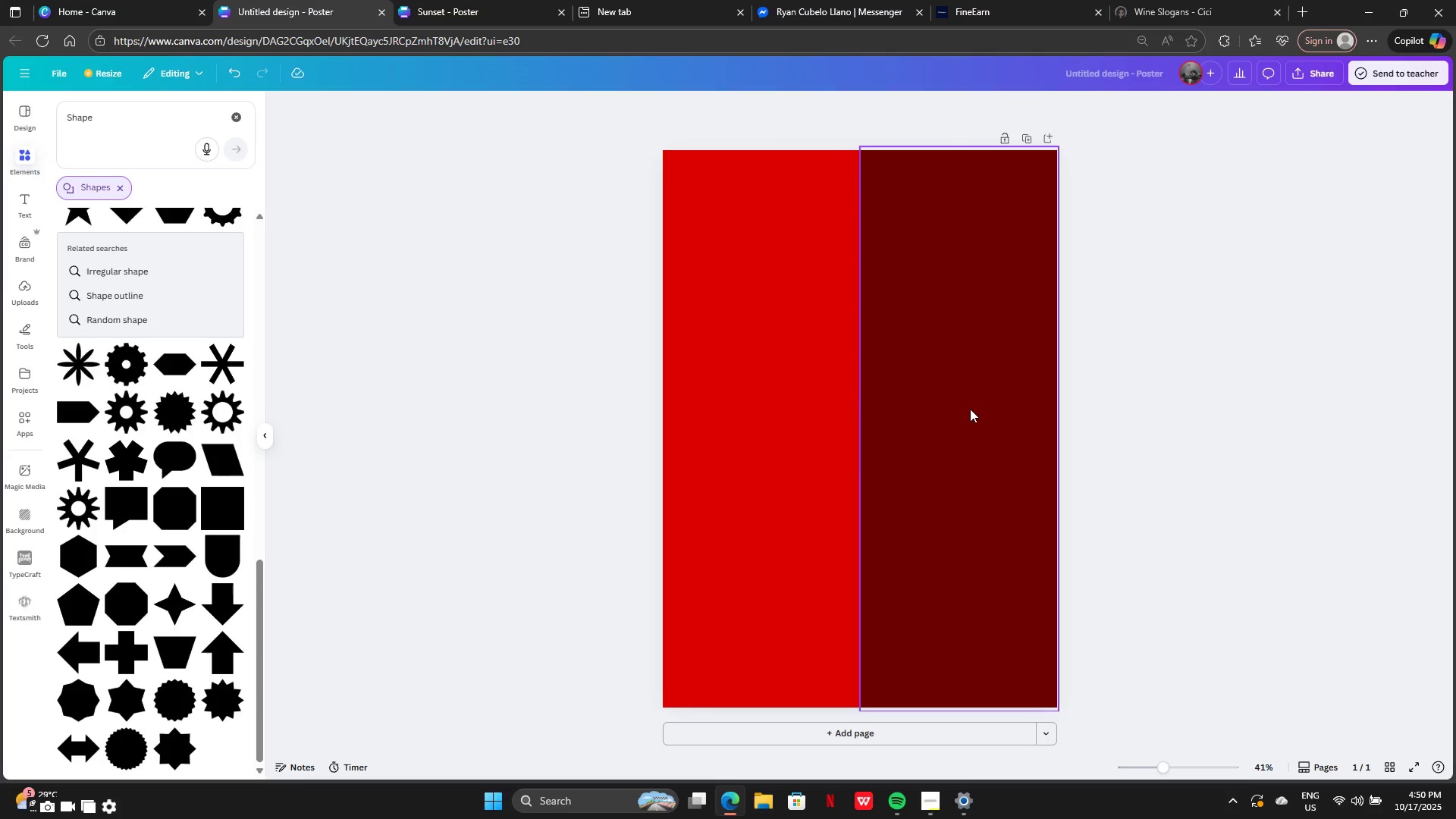 
left_click([969, 409])
 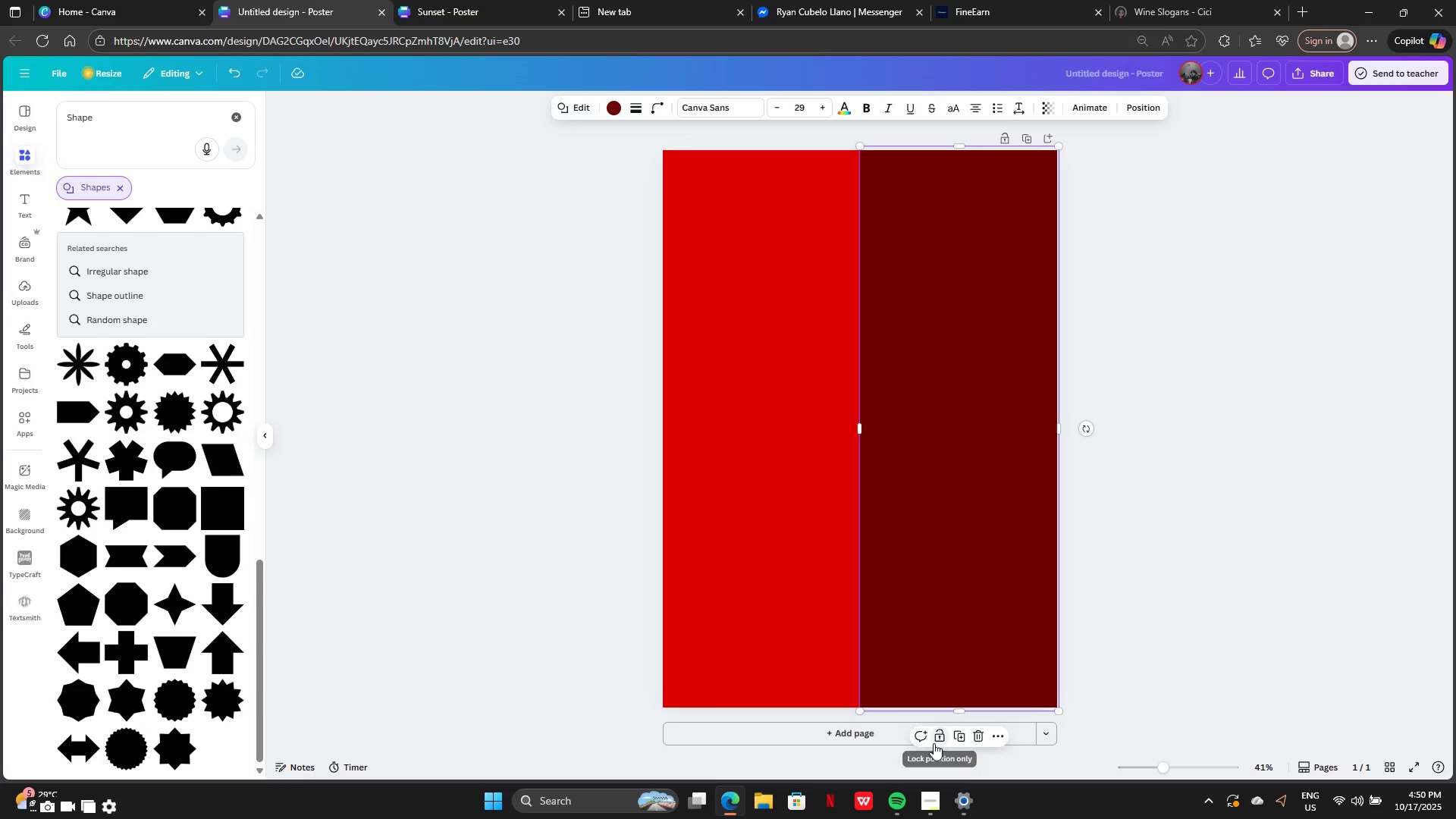 
left_click([655, 379])
 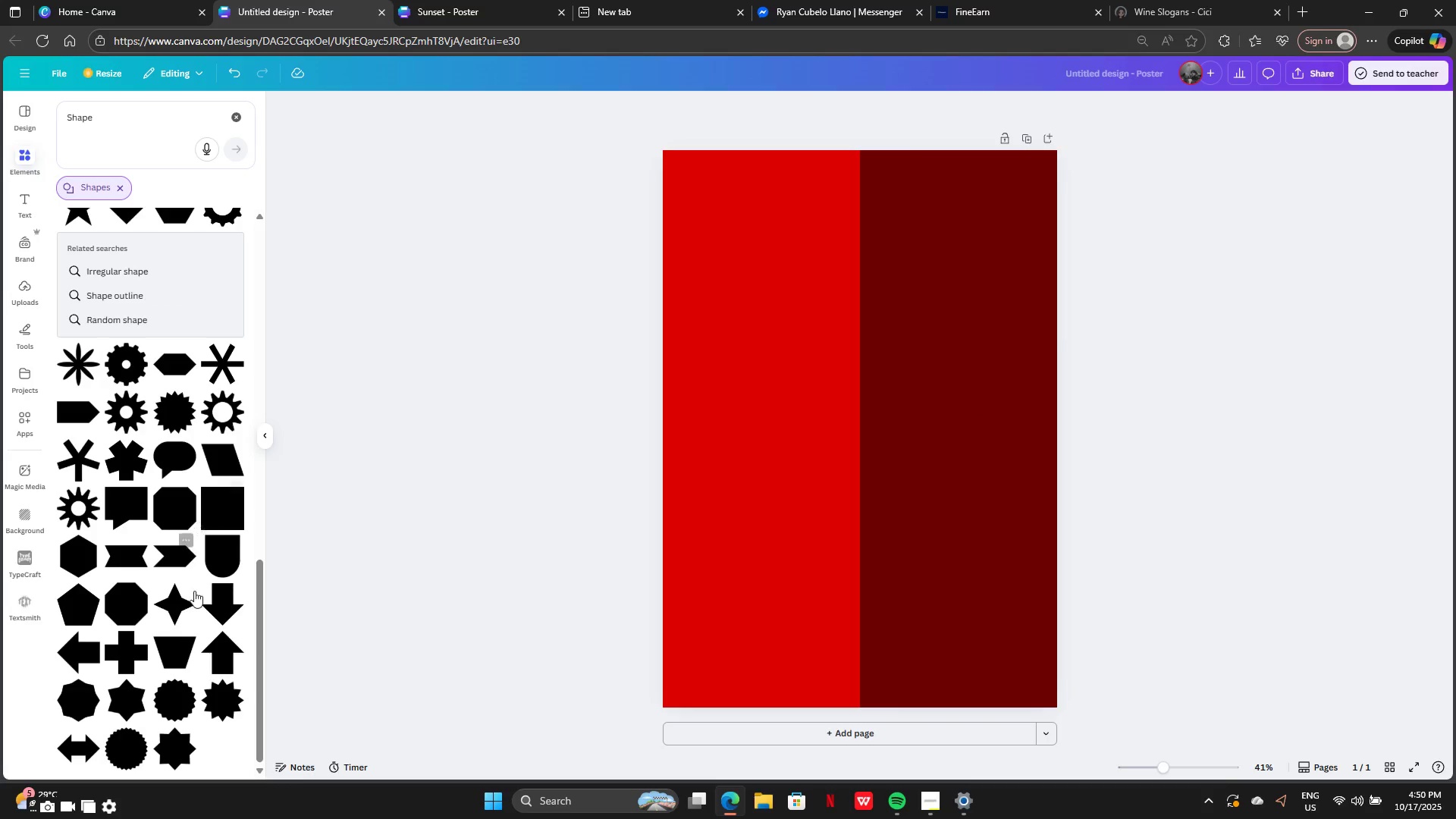 
scroll: coordinate [187, 596], scroll_direction: down, amount: 1.0
 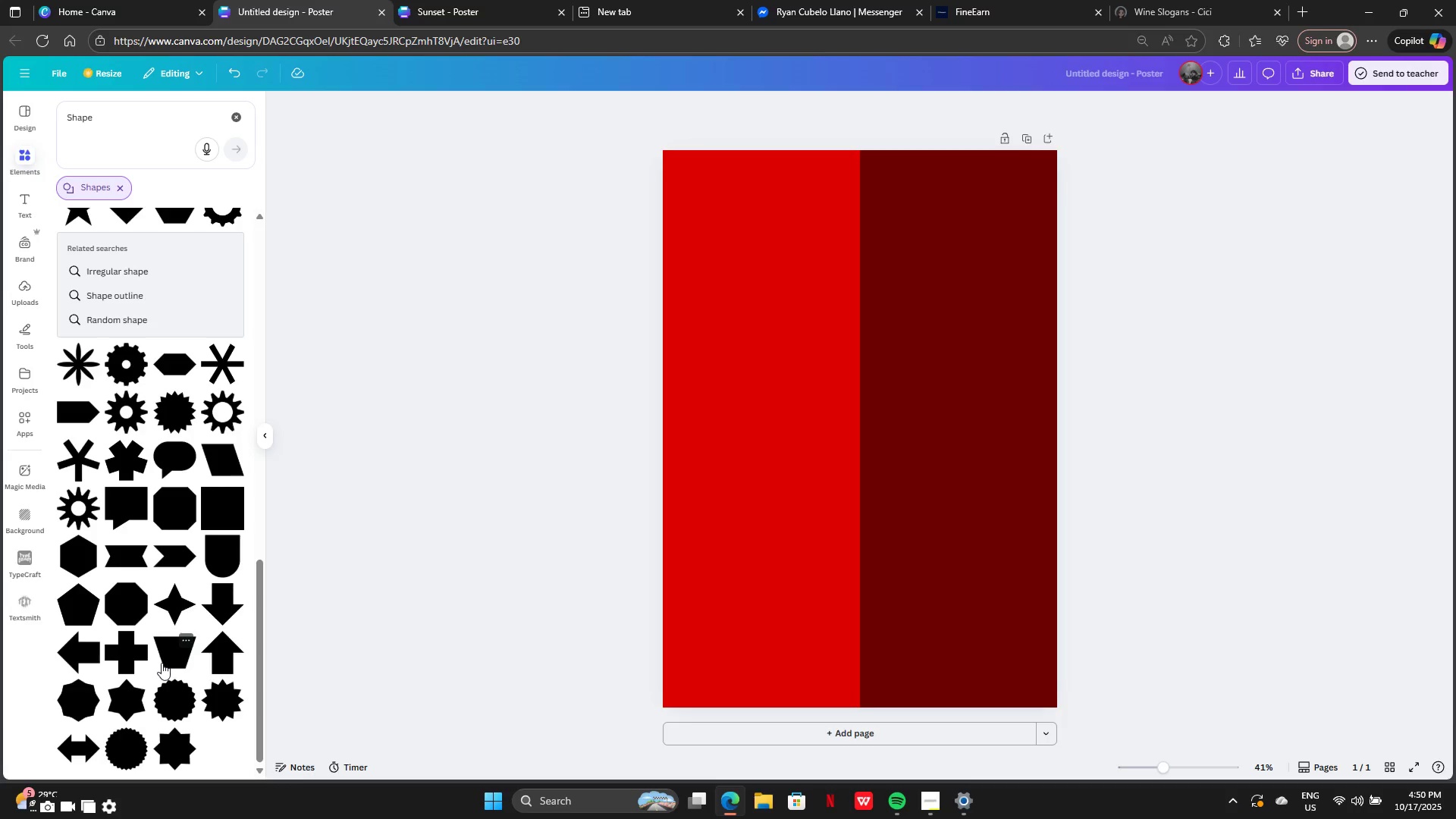 
left_click([166, 662])
 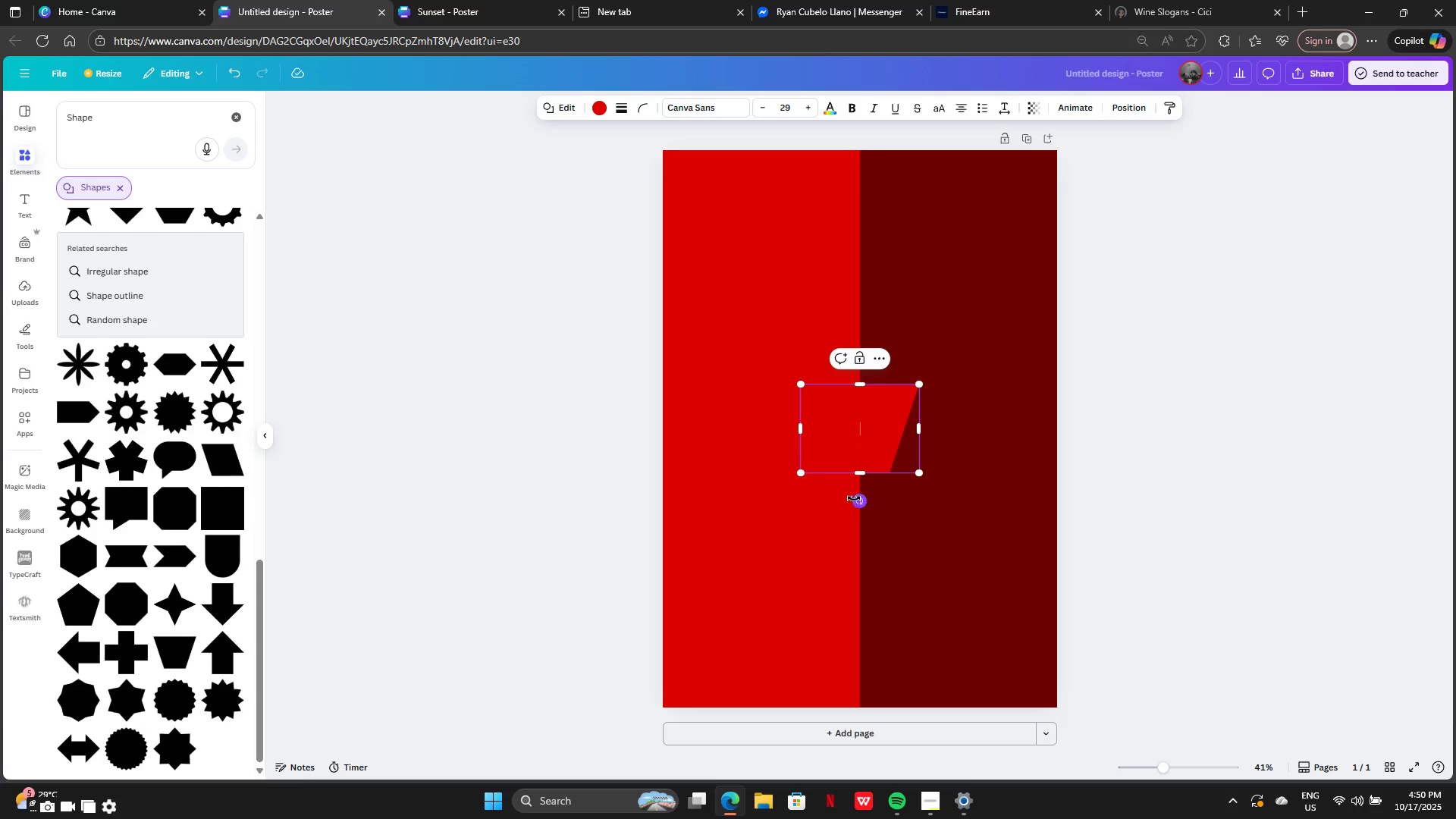 
left_click_drag(start_coordinate=[858, 504], to_coordinate=[734, 426])
 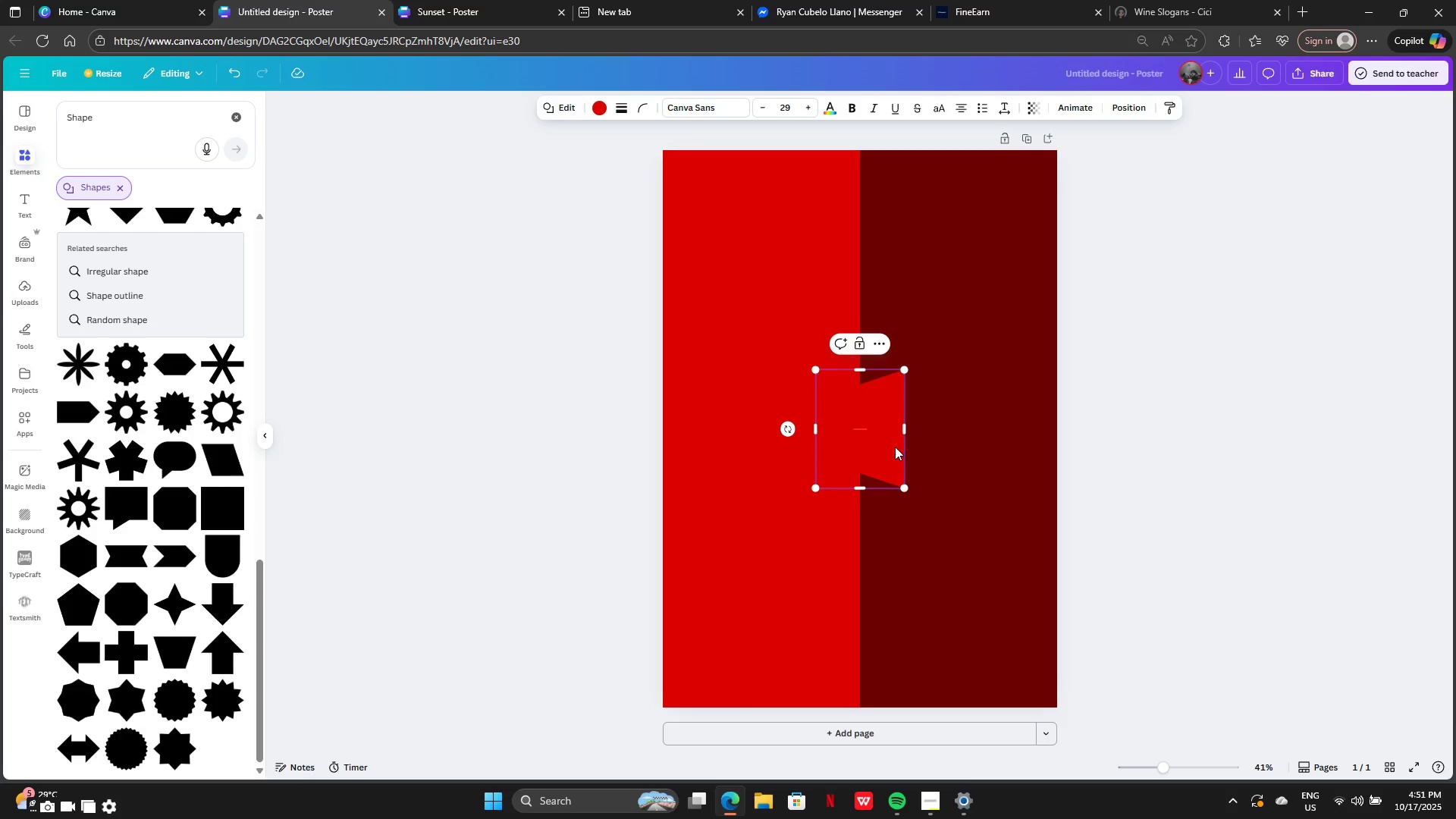 
left_click([991, 453])
 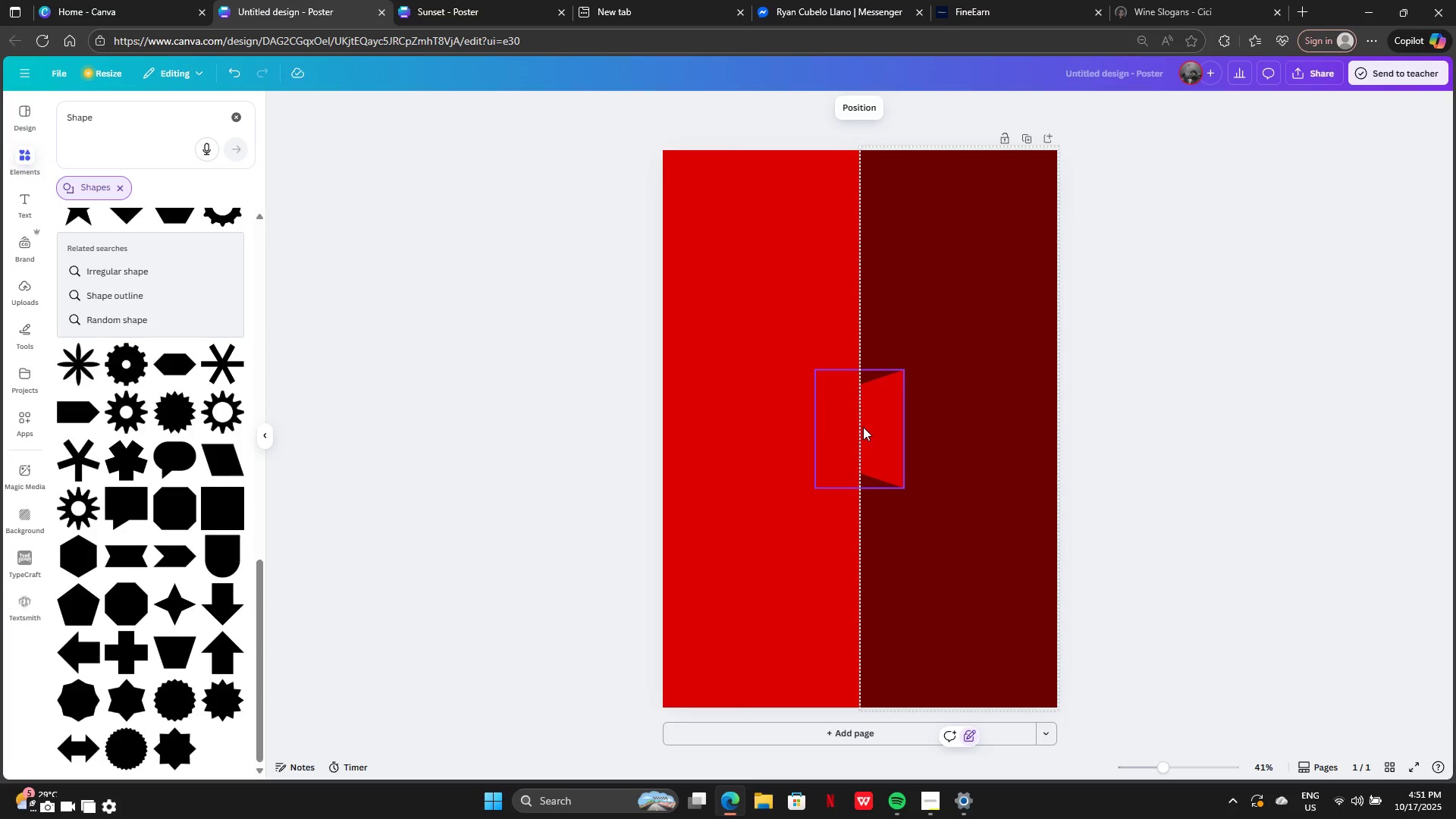 
left_click_drag(start_coordinate=[865, 427], to_coordinate=[918, 424])
 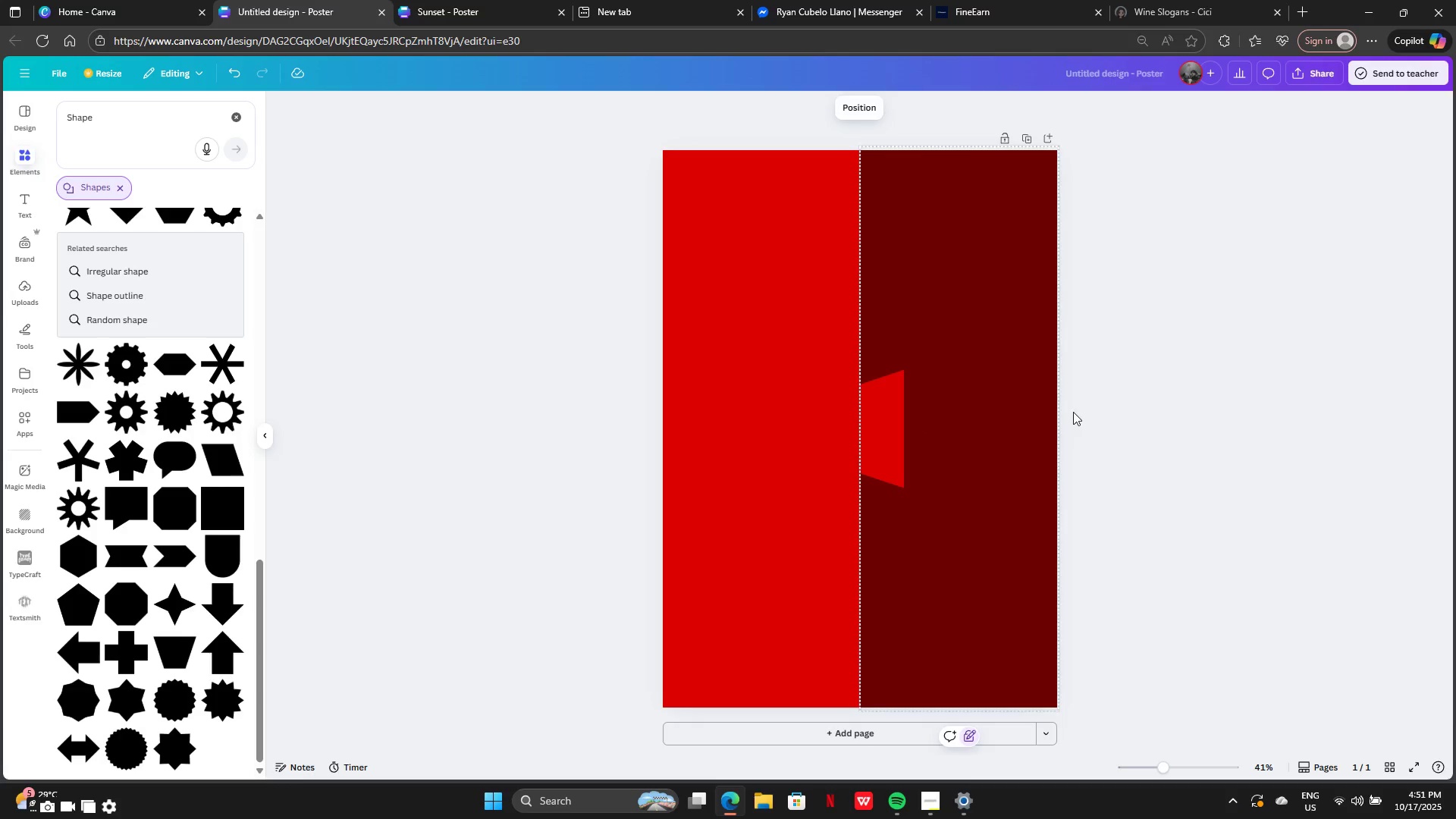 
left_click_drag(start_coordinate=[1073, 412], to_coordinate=[1078, 410])
 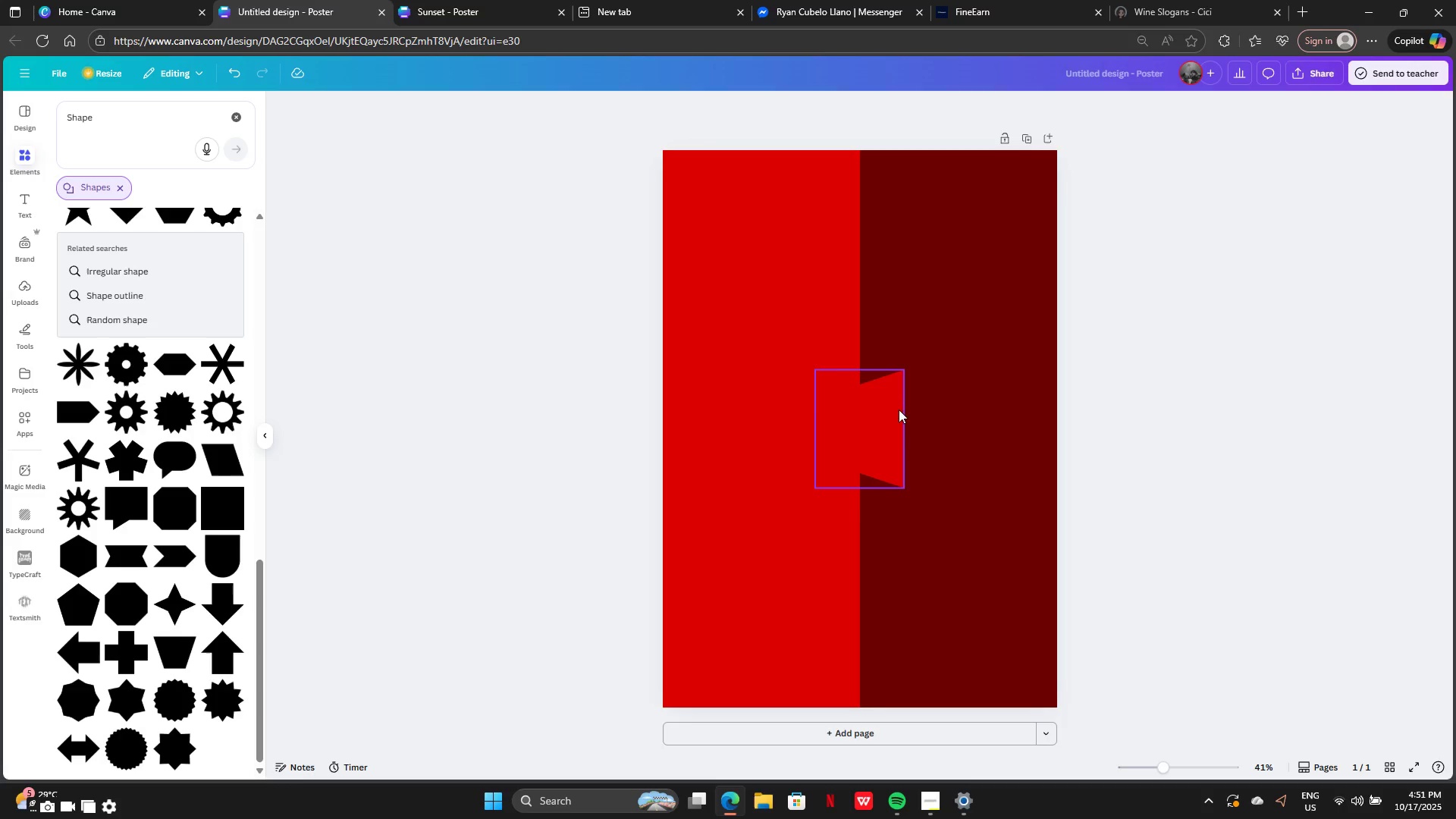 
left_click_drag(start_coordinate=[886, 411], to_coordinate=[928, 388])
 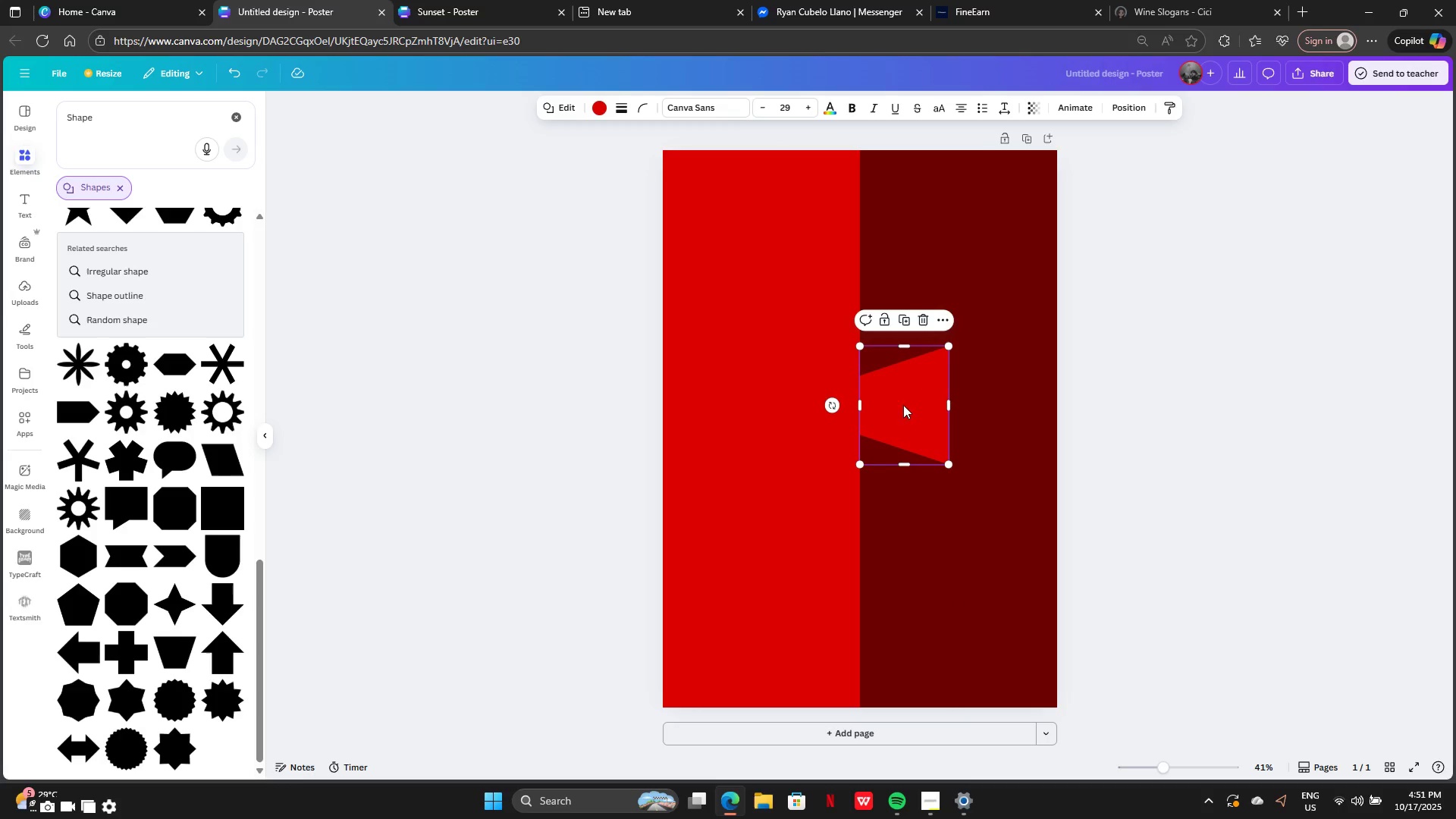 
left_click_drag(start_coordinate=[904, 461], to_coordinate=[901, 598])
 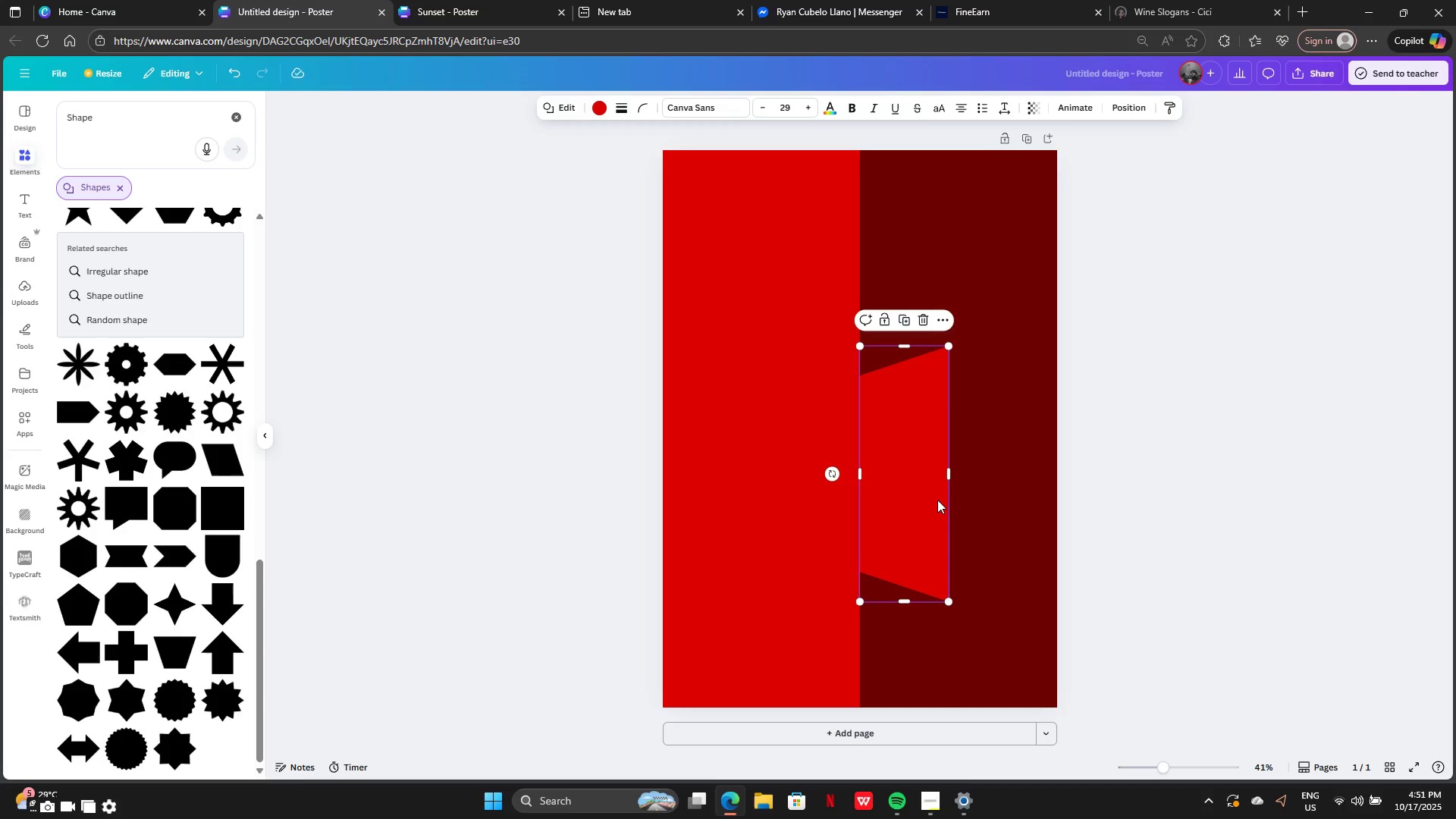 
left_click_drag(start_coordinate=[937, 500], to_coordinate=[938, 442])
 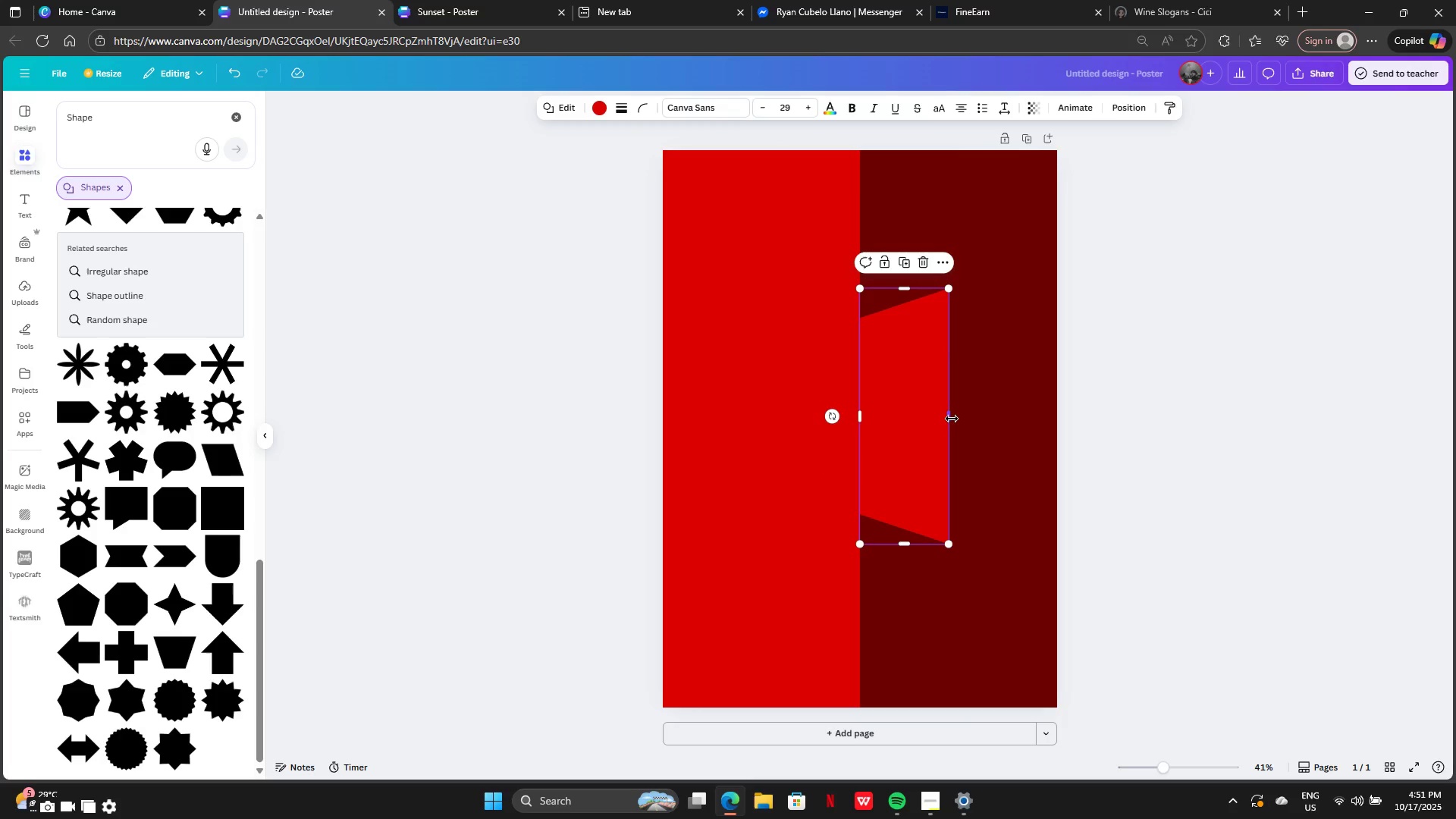 
left_click_drag(start_coordinate=[952, 418], to_coordinate=[979, 417])
 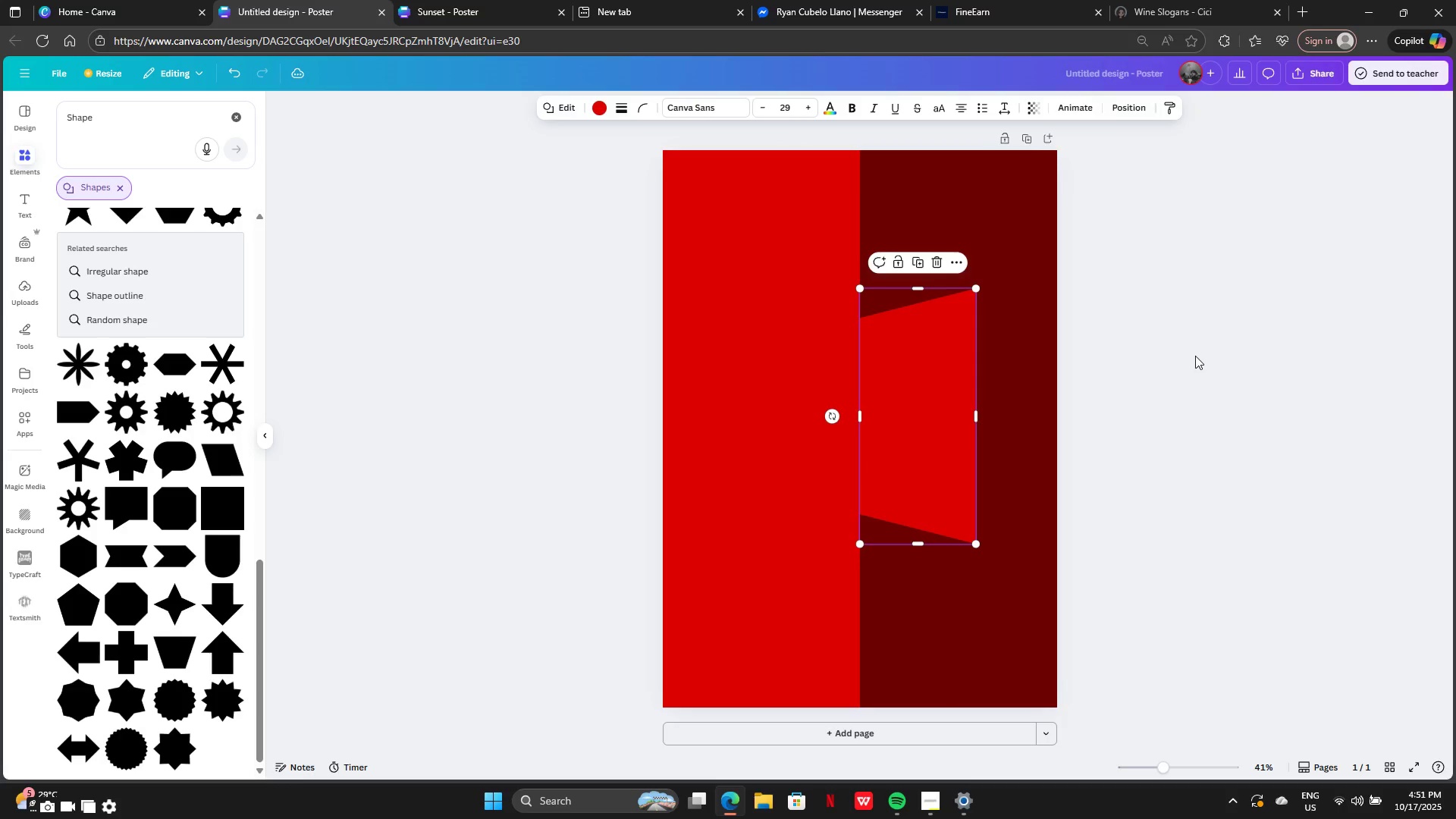 
left_click([1195, 356])
 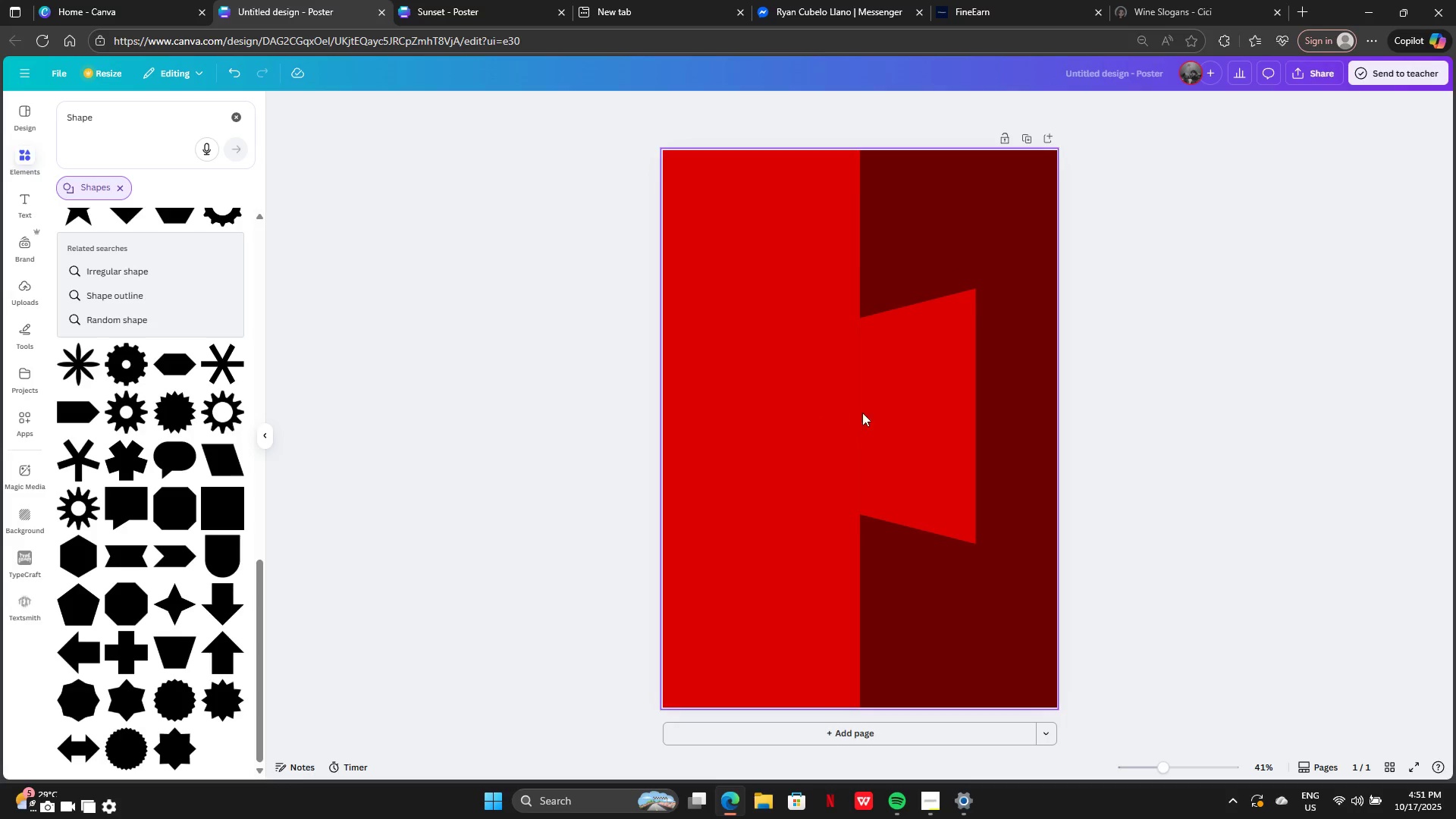 
left_click_drag(start_coordinate=[911, 409], to_coordinate=[913, 422])
 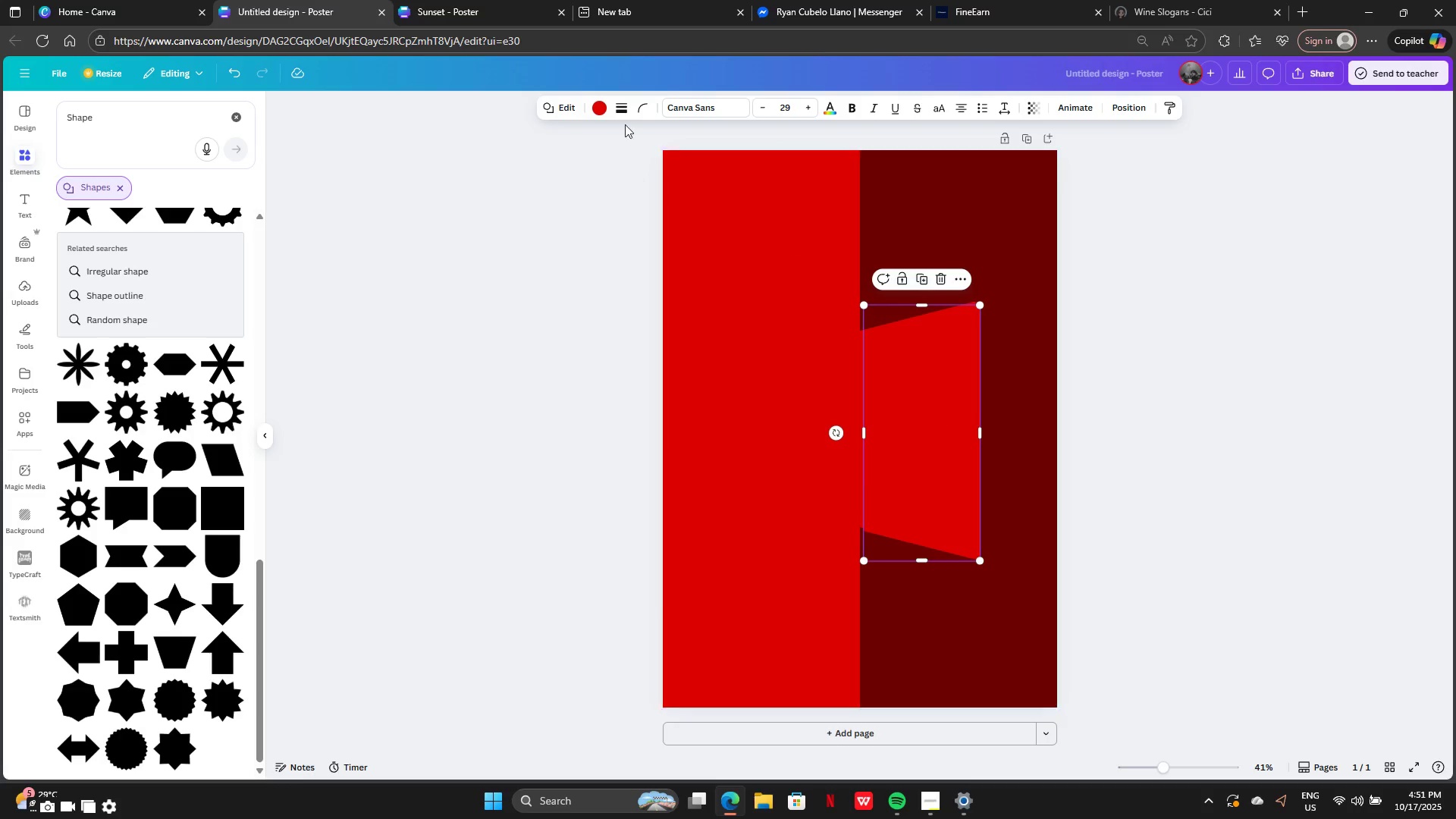 
left_click([595, 105])
 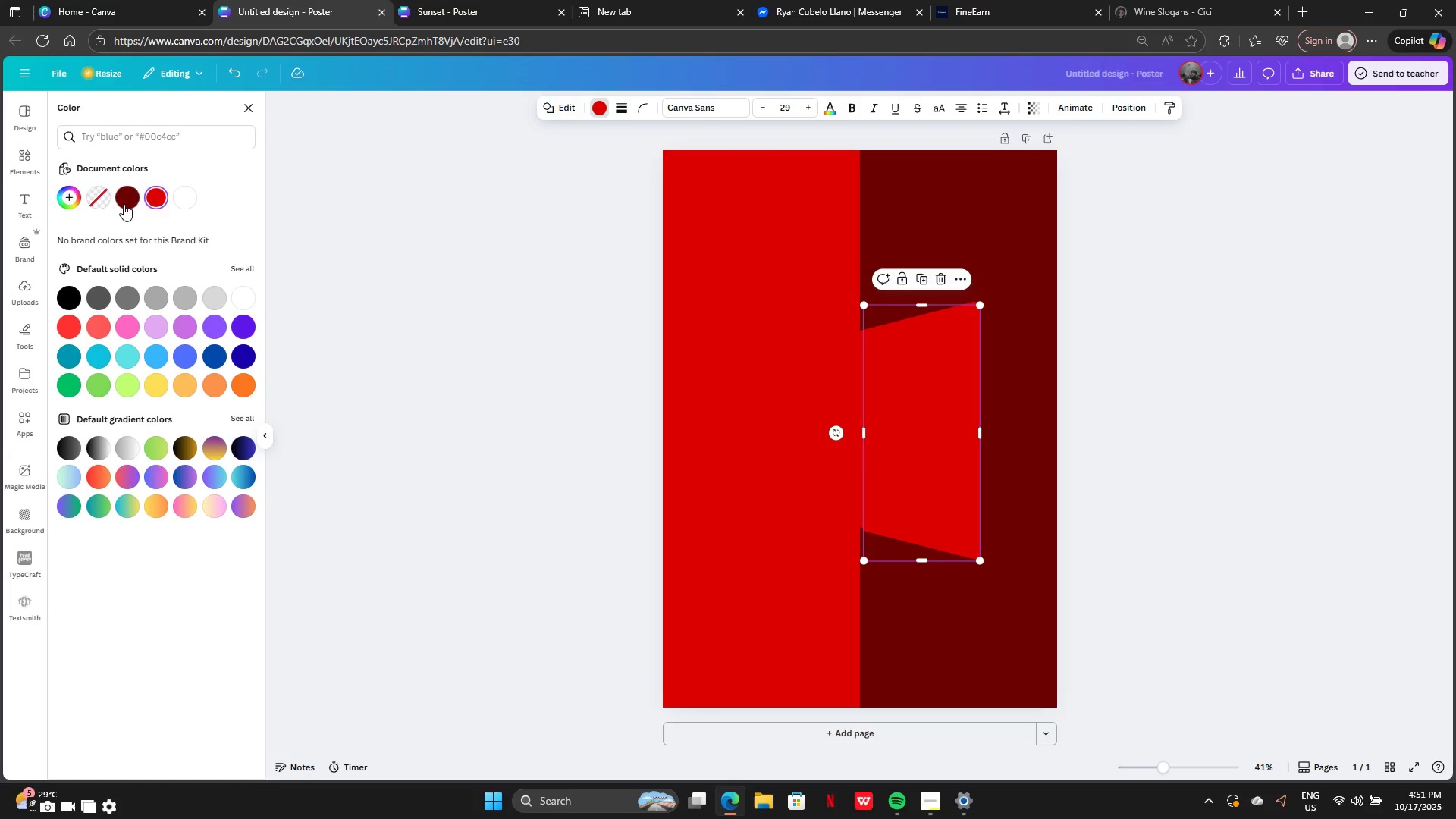 
left_click([124, 204])
 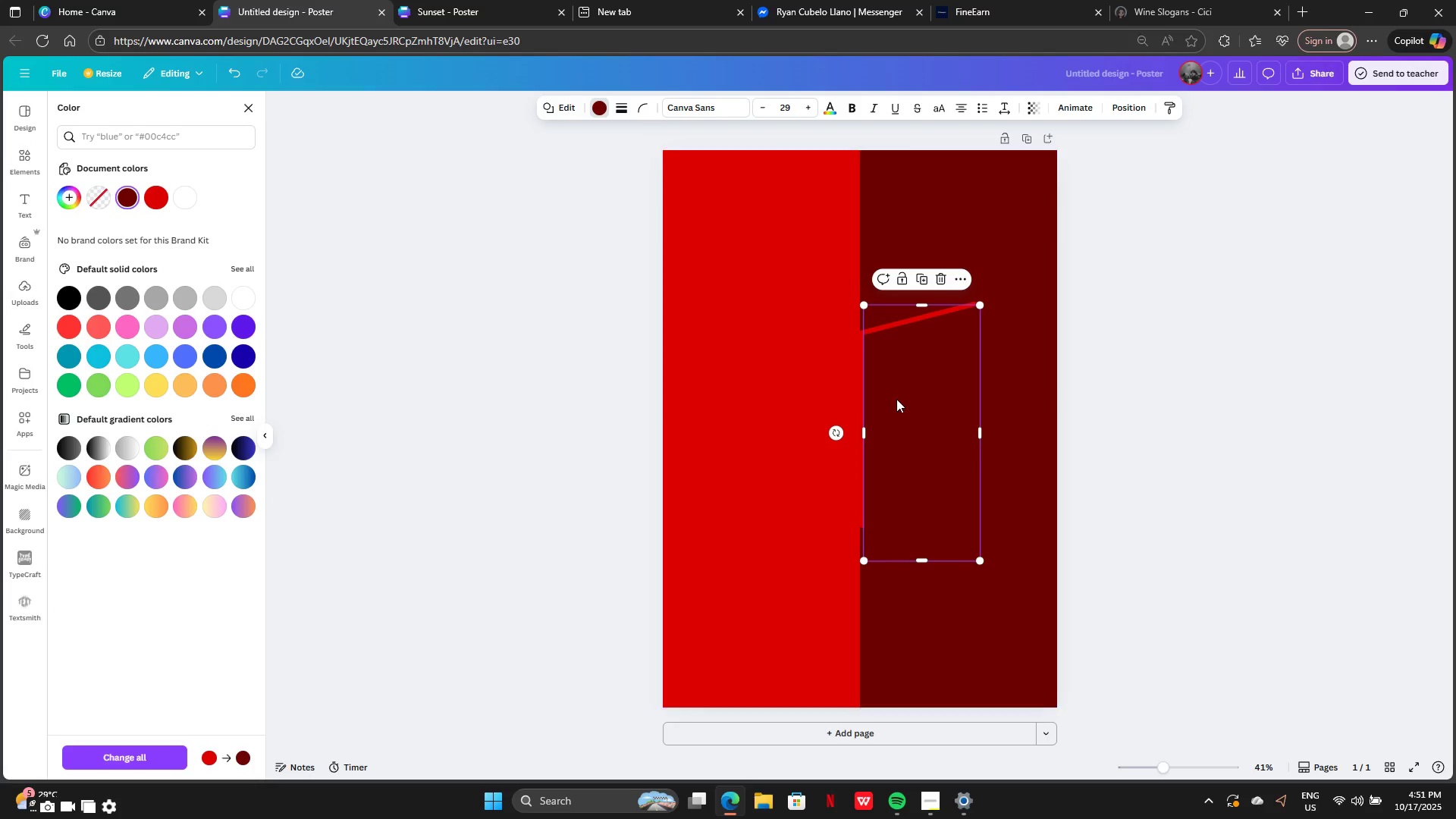 
left_click_drag(start_coordinate=[887, 399], to_coordinate=[758, 385])
 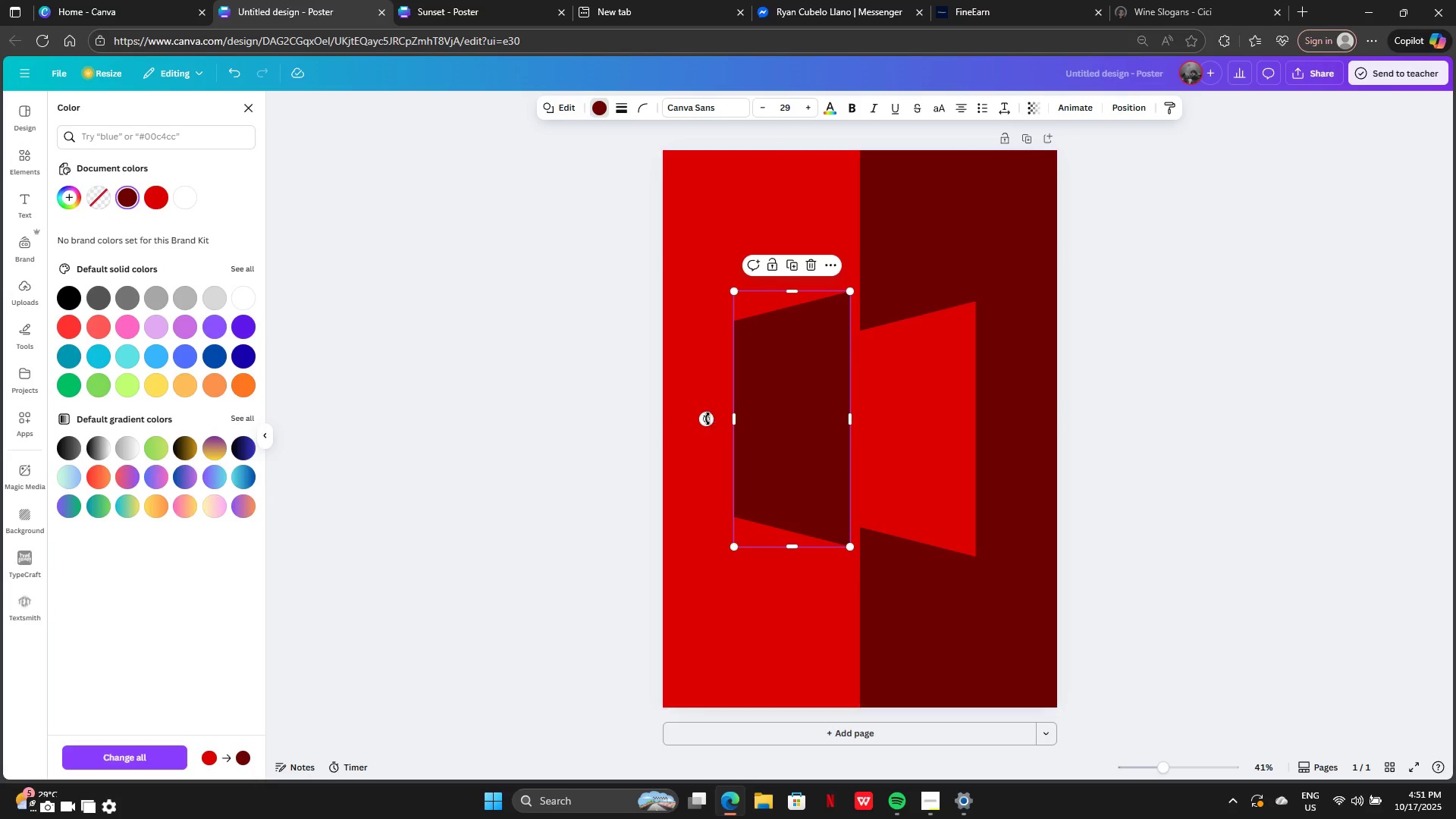 
left_click_drag(start_coordinate=[703, 416], to_coordinate=[918, 421])
 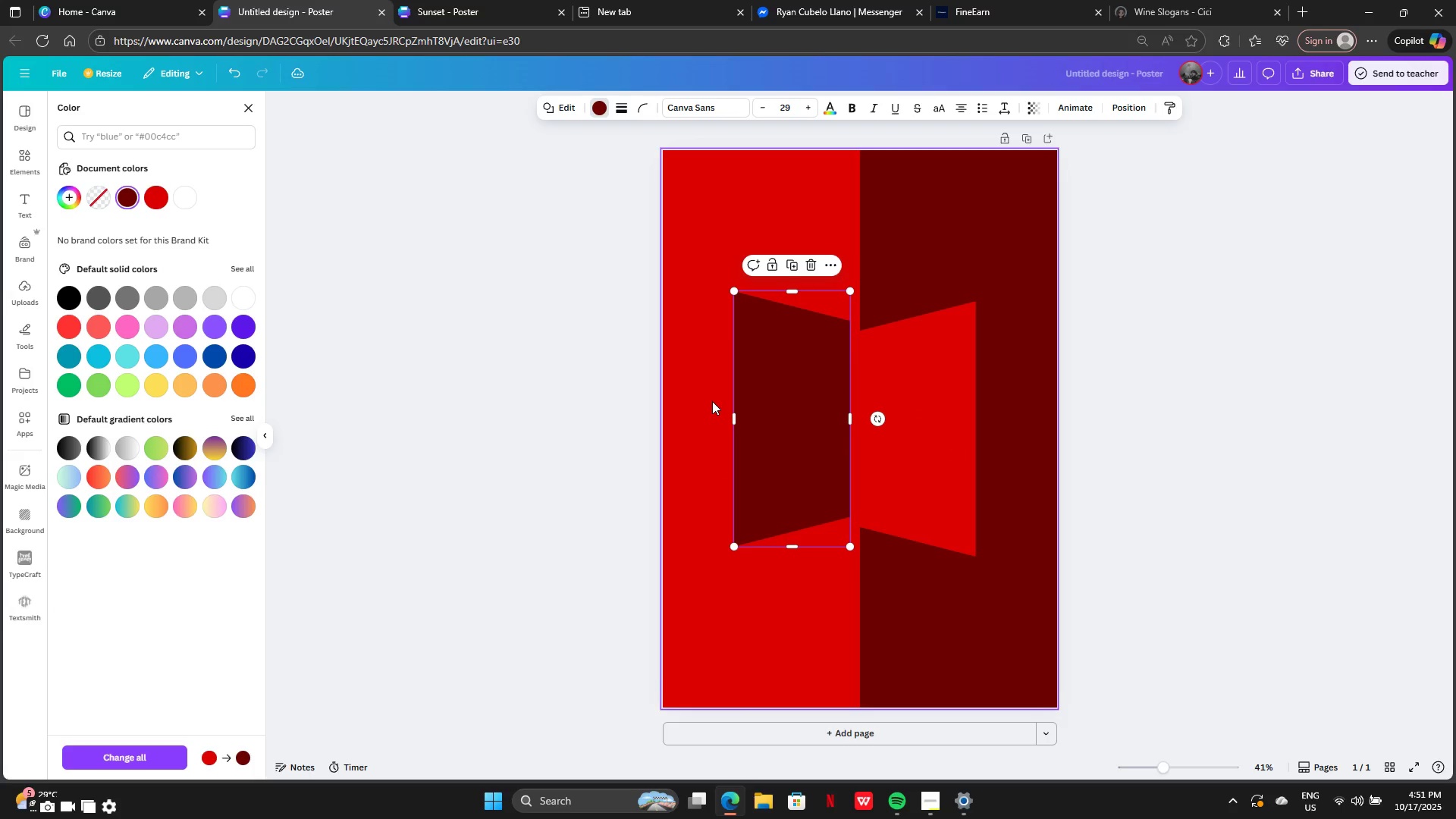 
left_click_drag(start_coordinate=[712, 401], to_coordinate=[714, 409])
 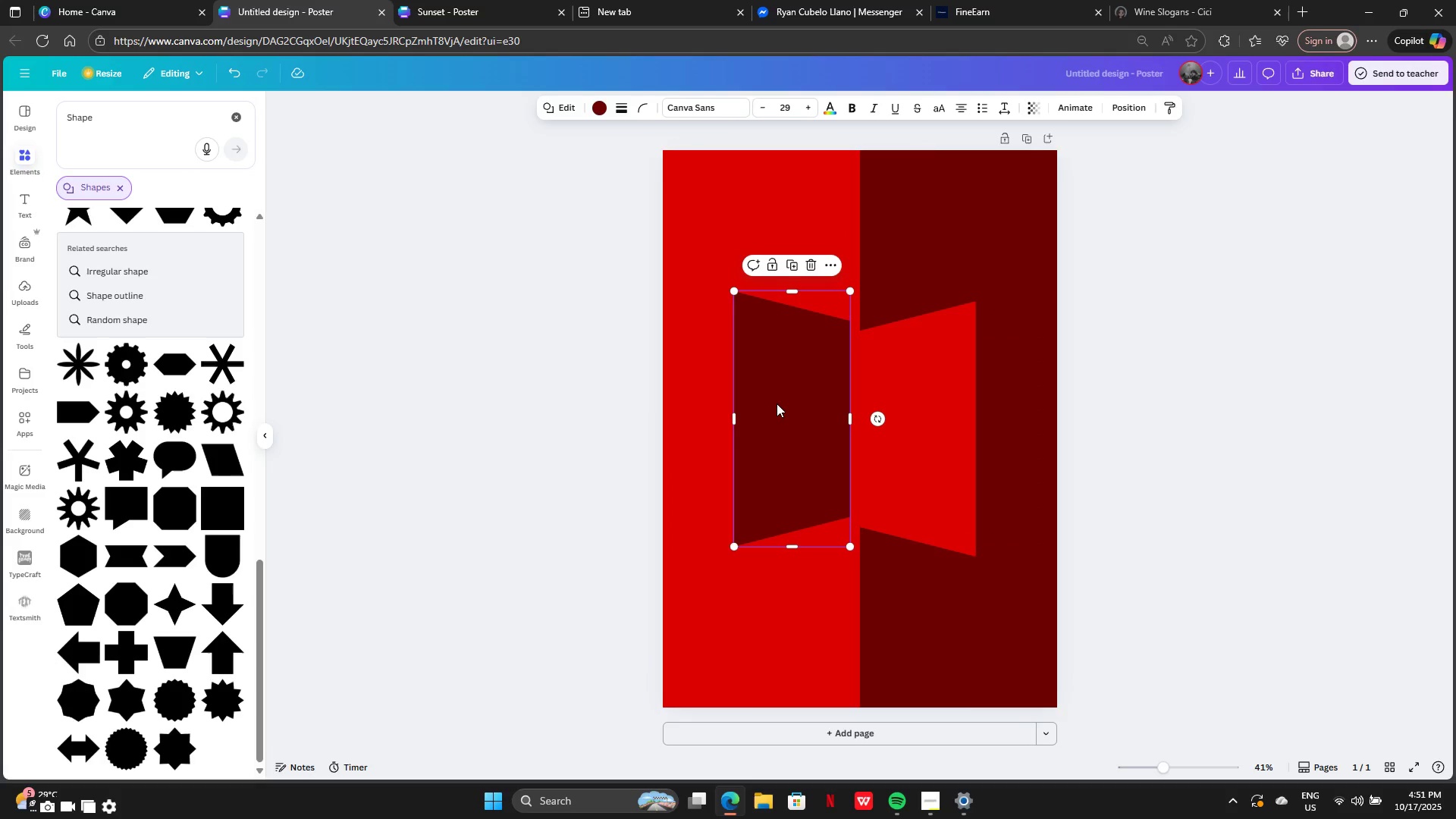 
left_click_drag(start_coordinate=[780, 405], to_coordinate=[789, 416])
 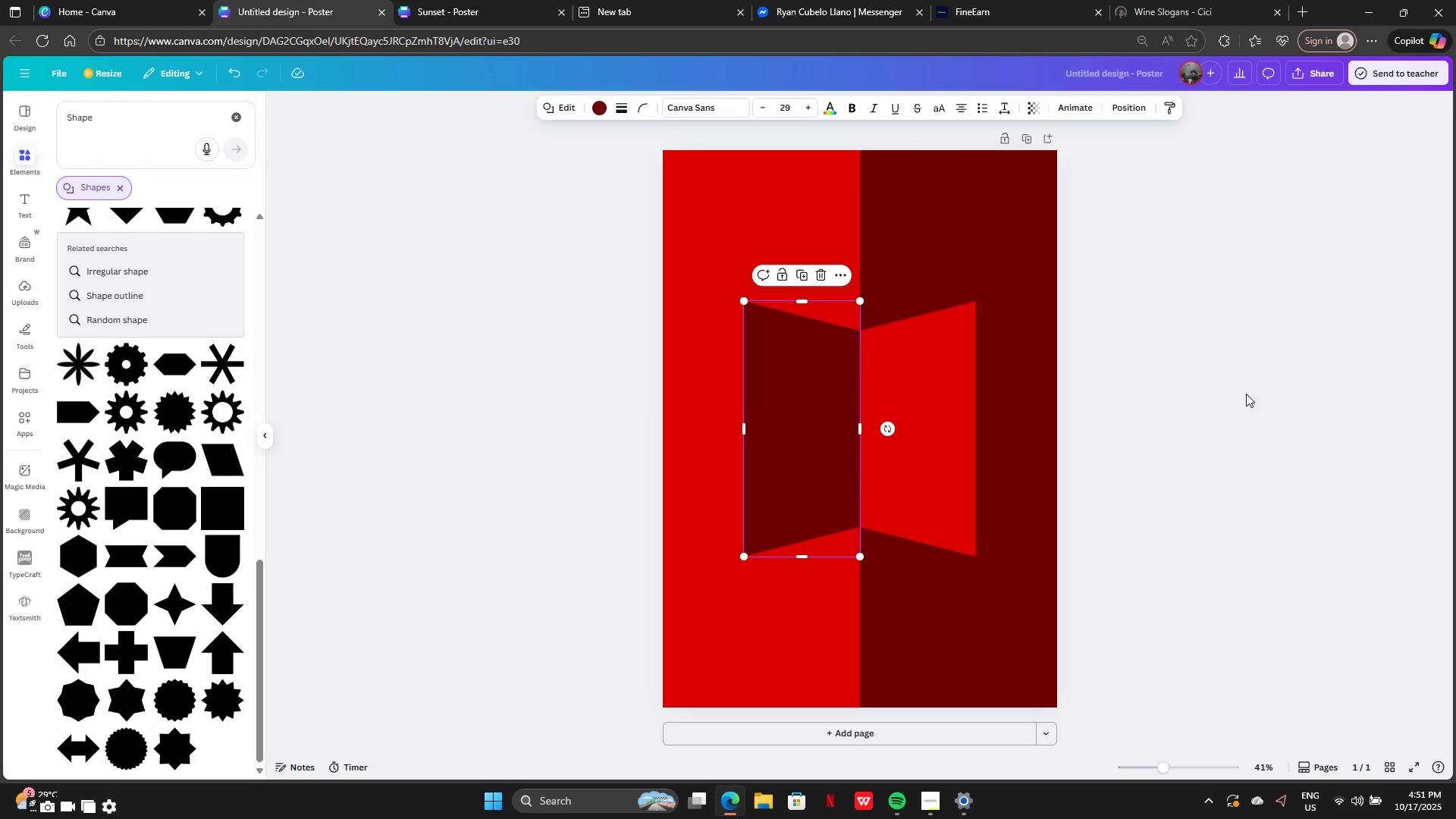 
left_click([1246, 394])
 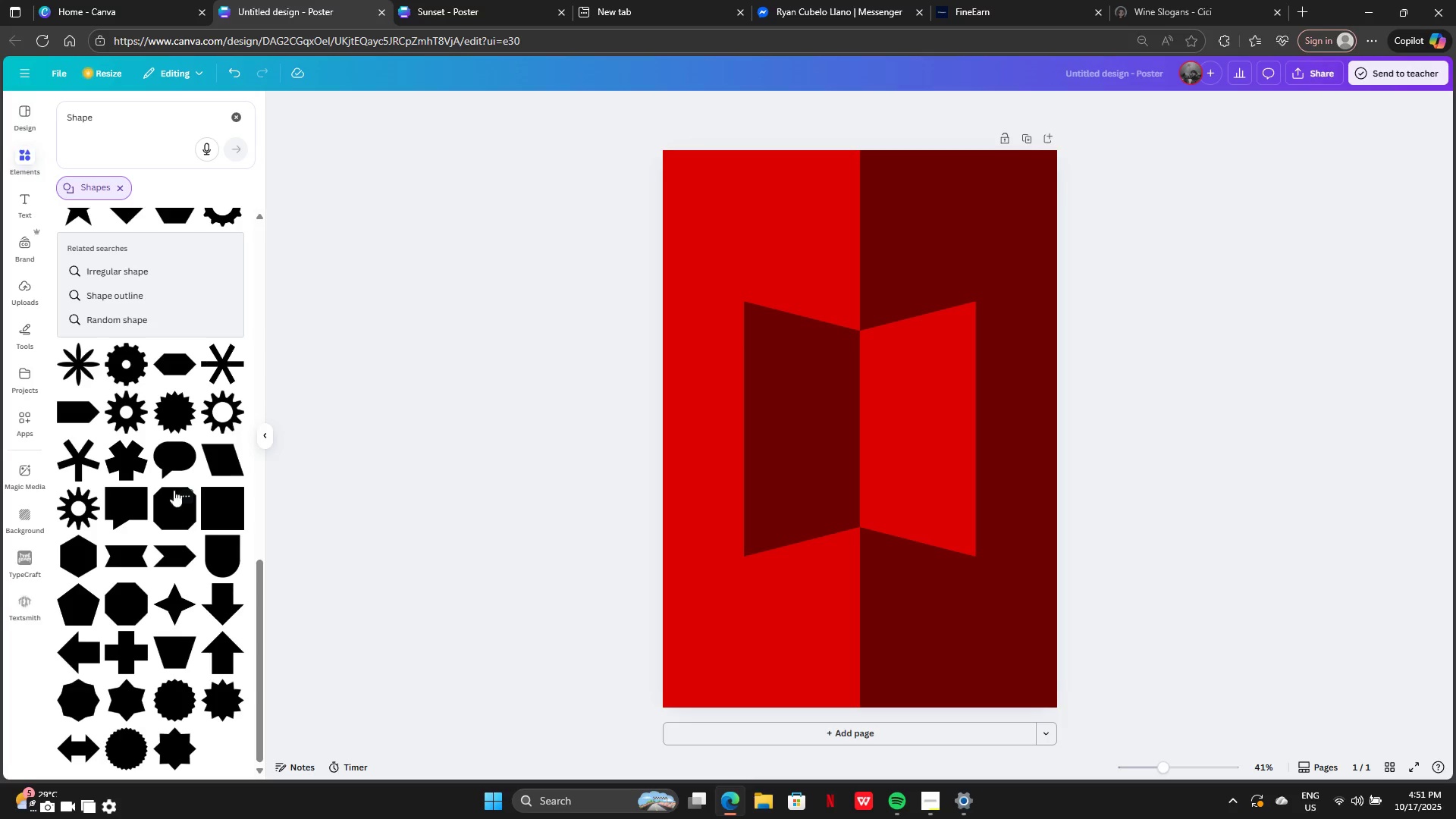 
wait(6.7)
 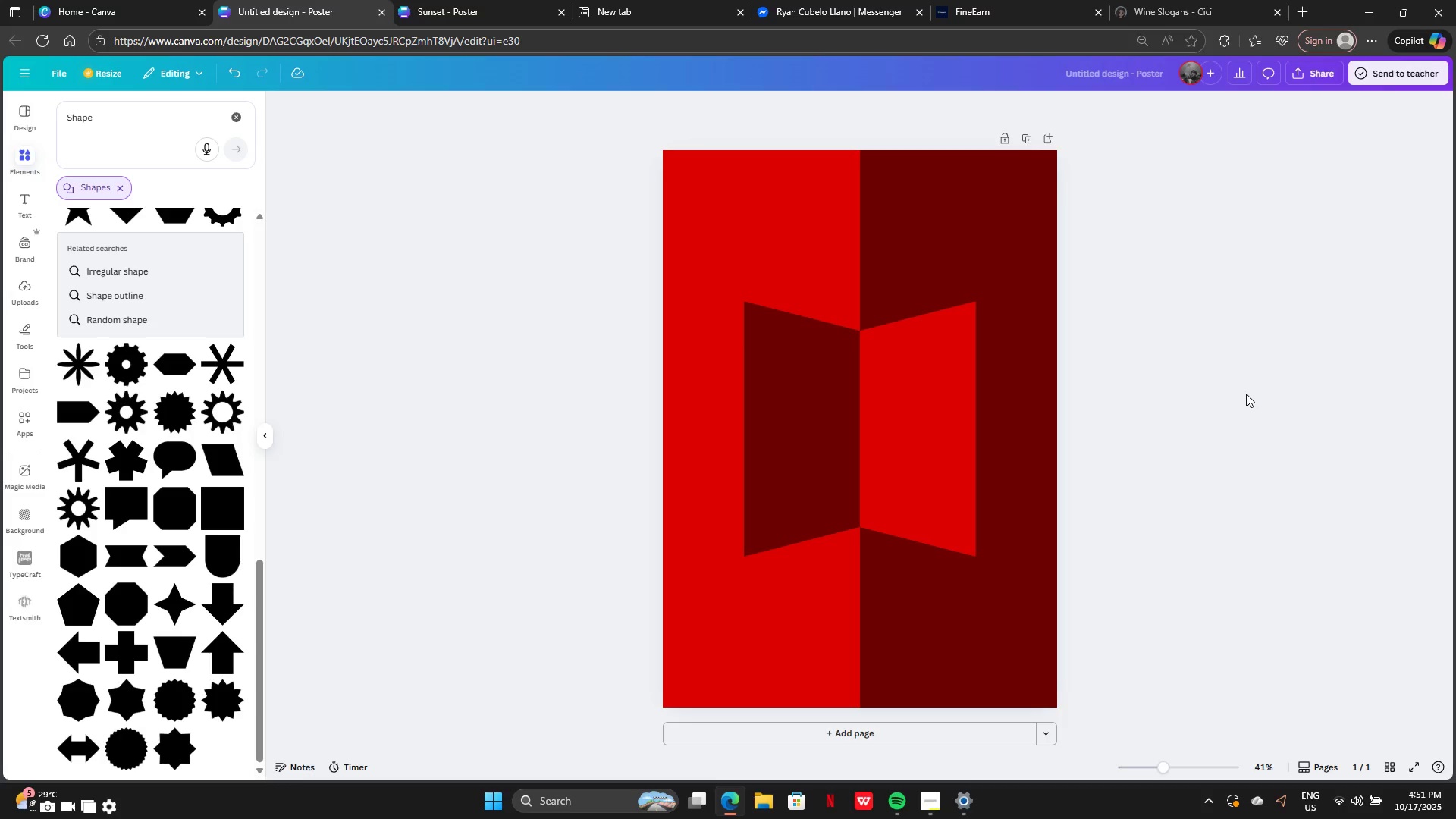 
left_click([232, 120])
 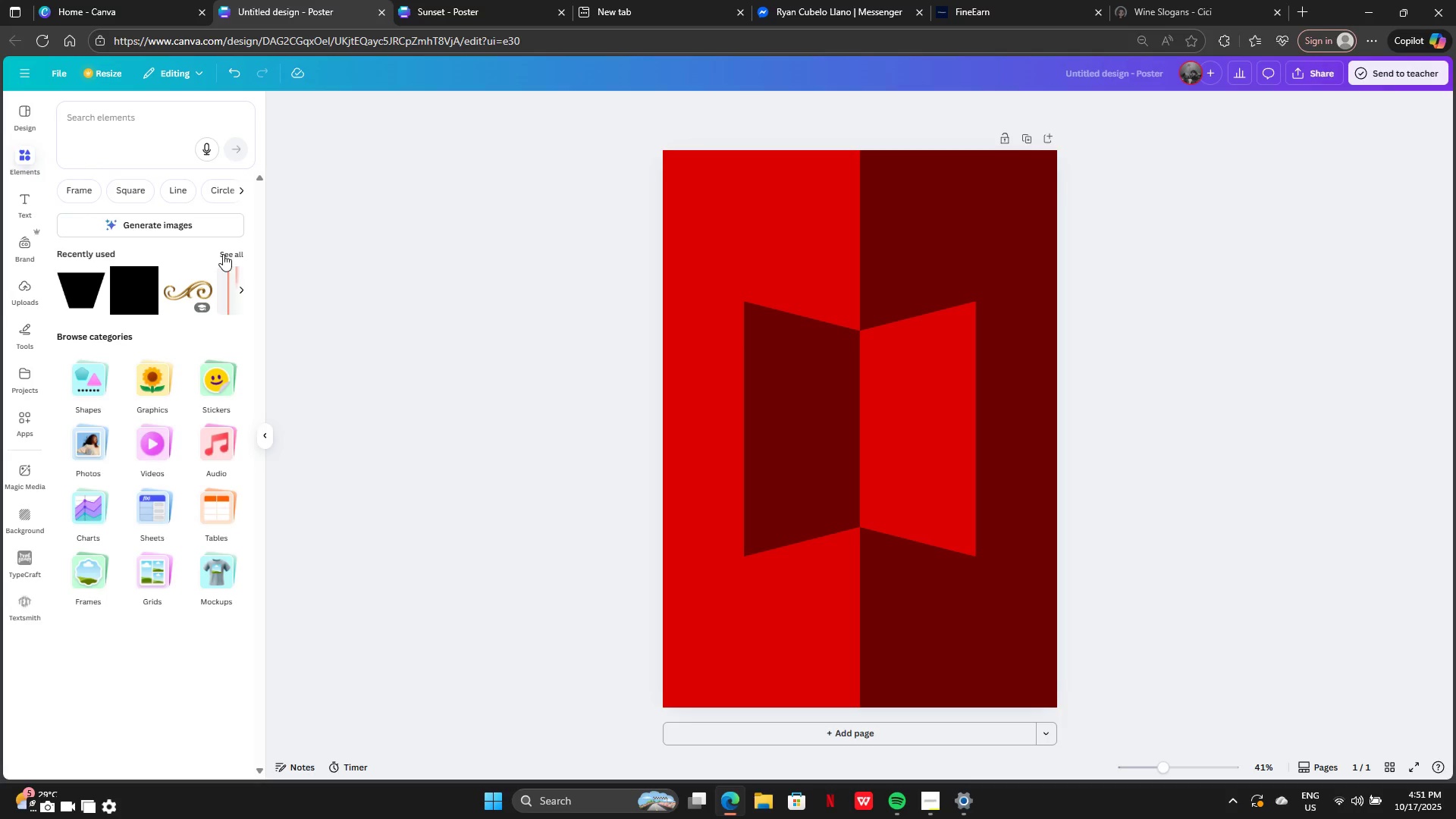 
left_click([223, 254])
 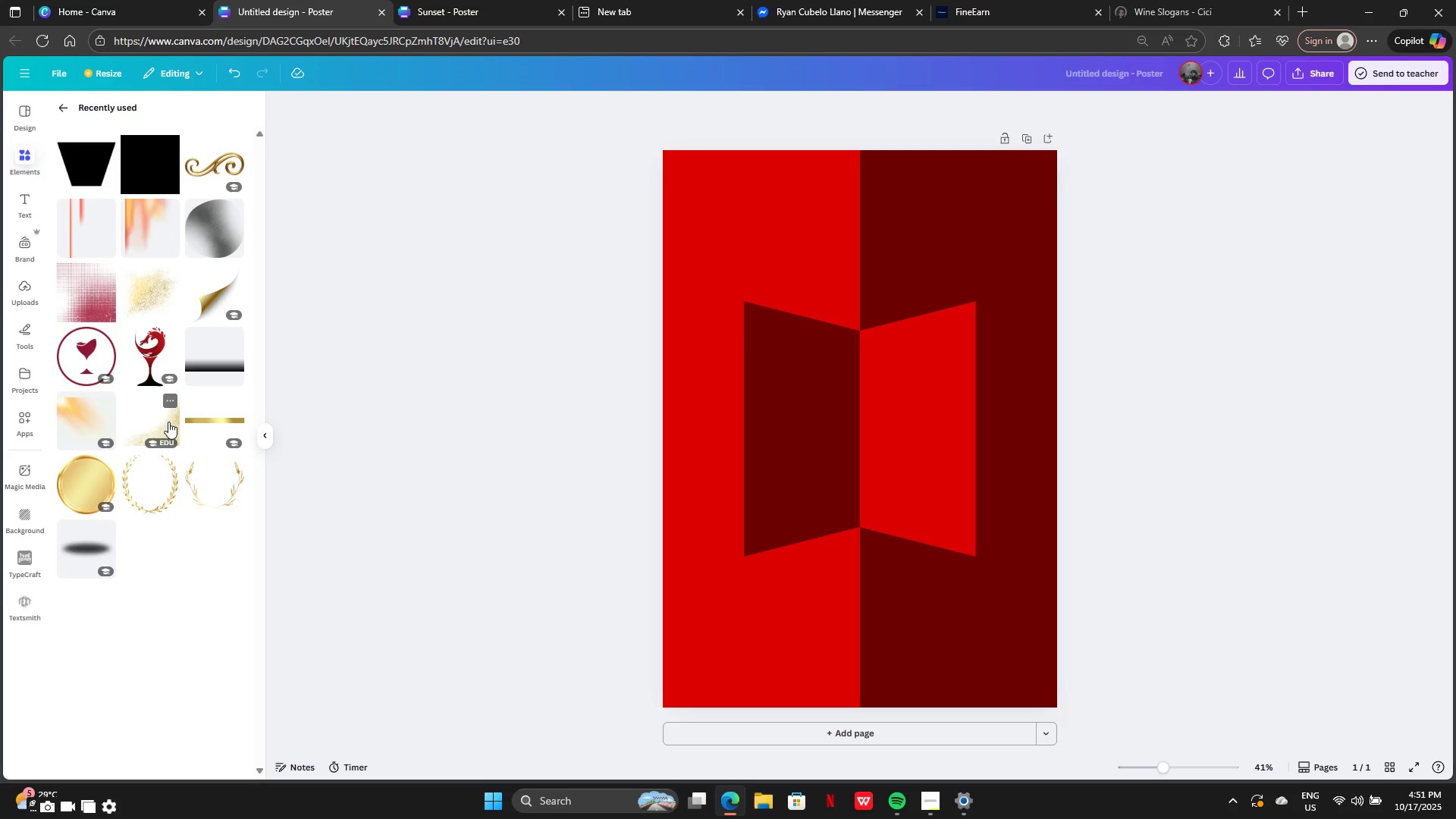 
scroll: coordinate [153, 419], scroll_direction: down, amount: 13.0
 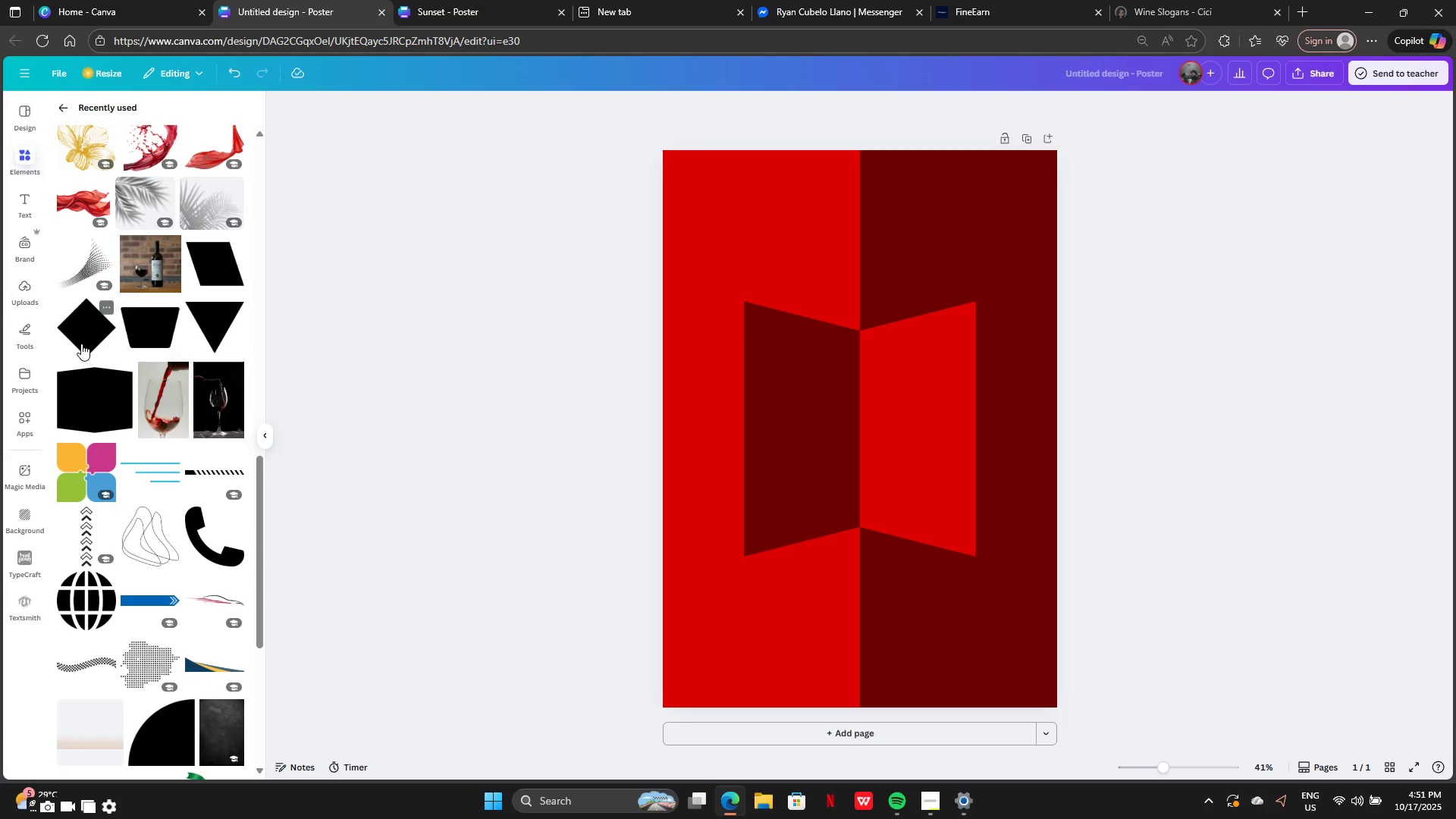 
left_click([81, 344])
 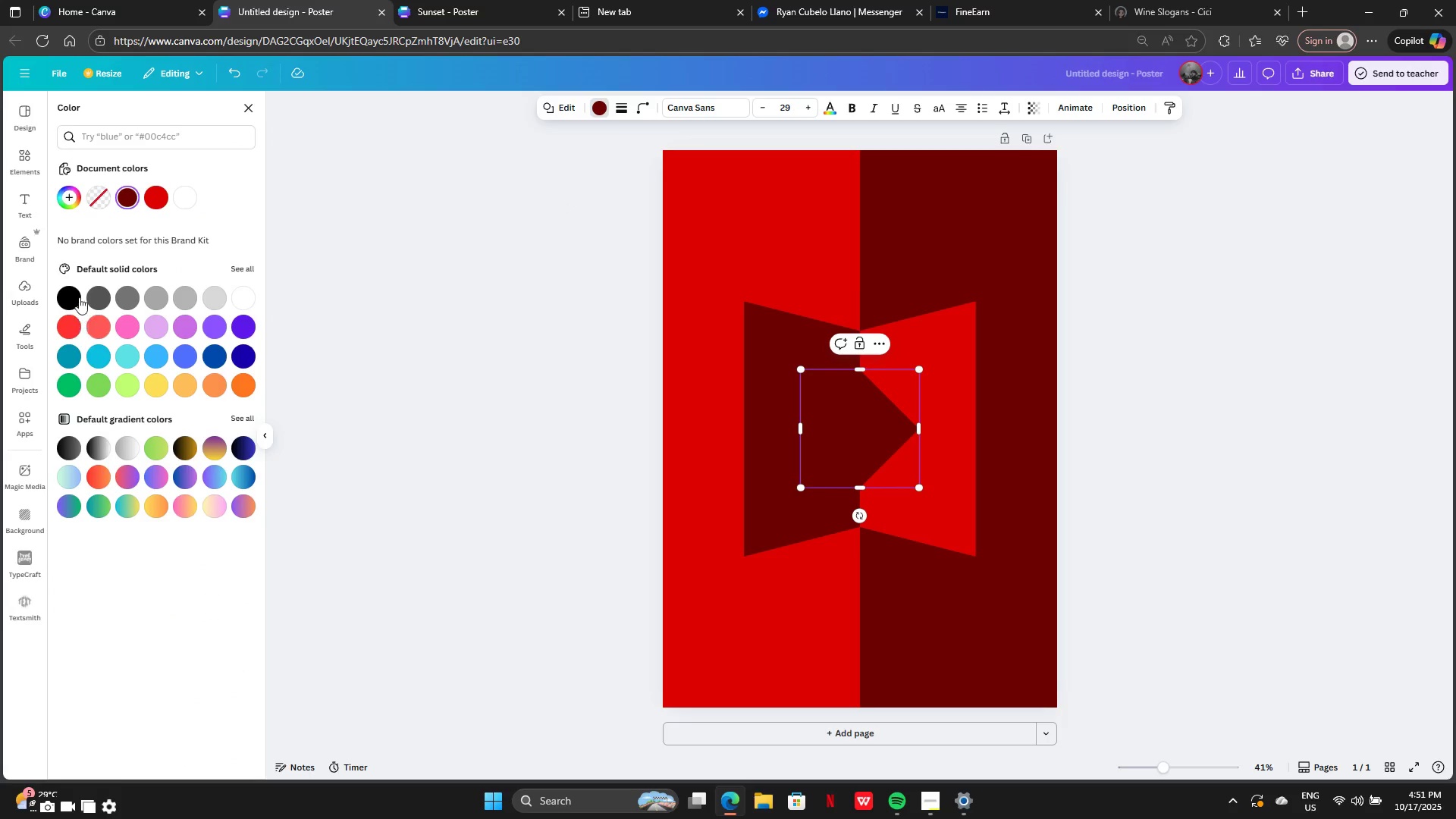 
wait(6.32)
 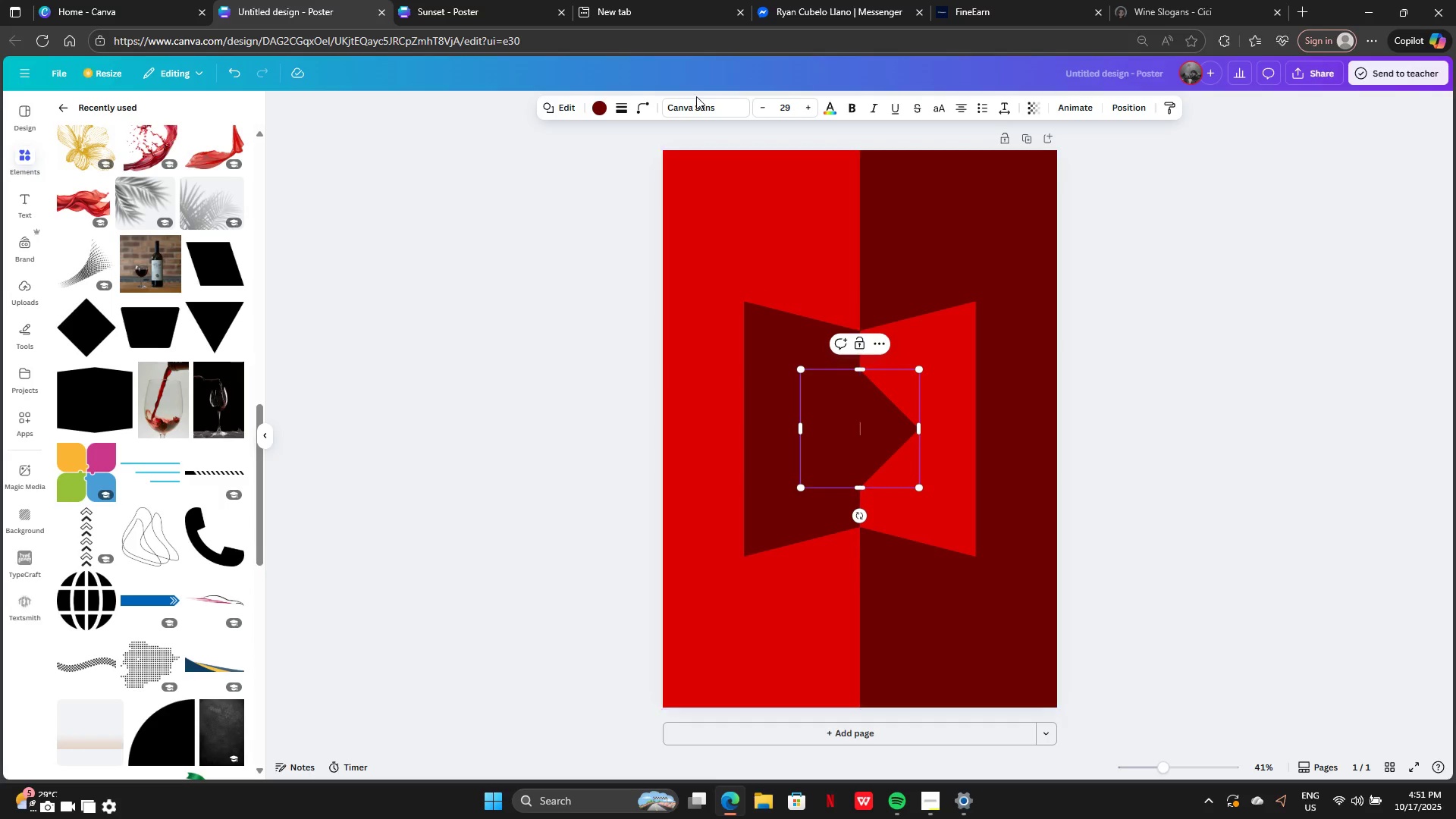 
left_click([104, 483])
 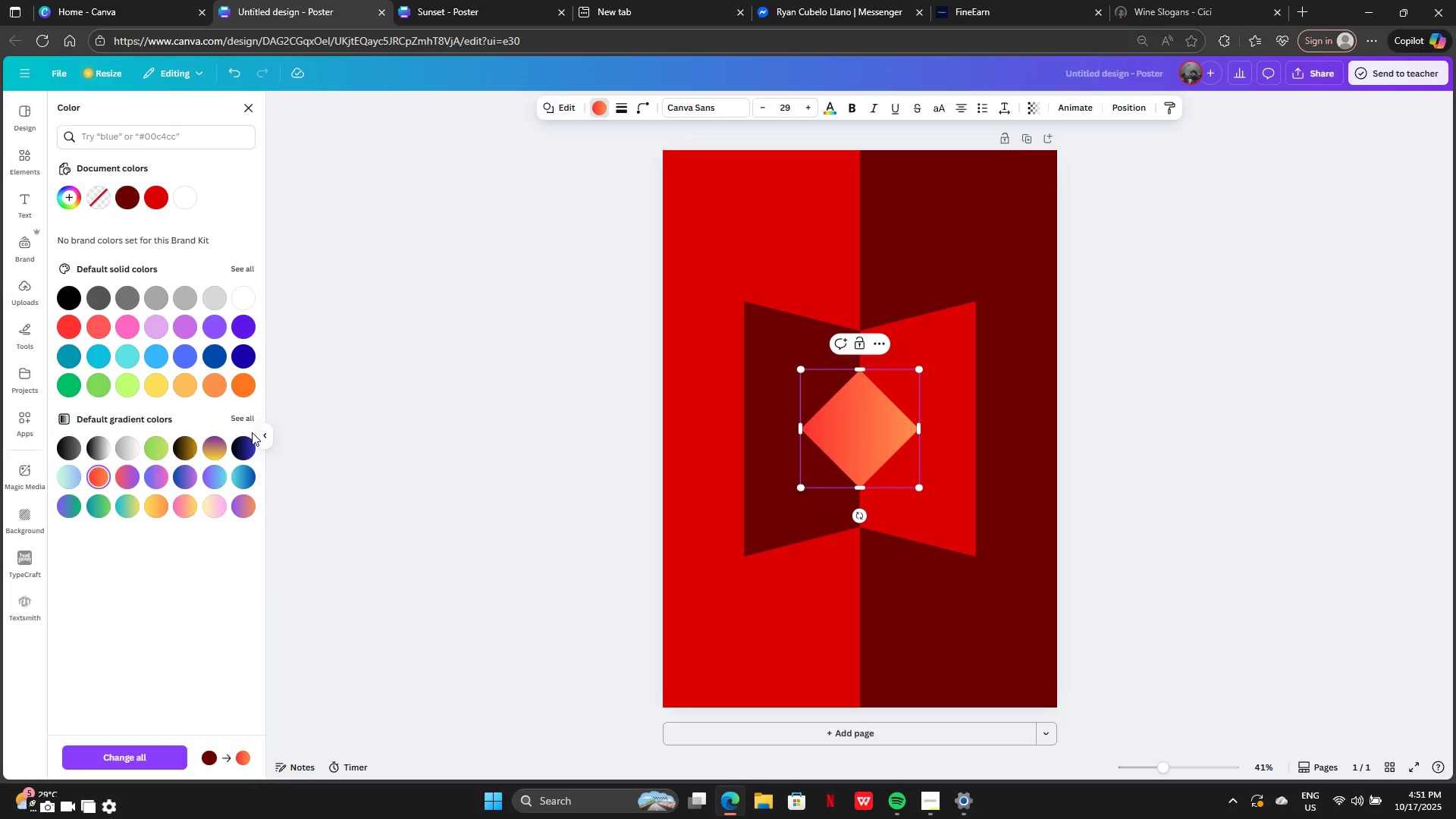 
left_click([243, 419])
 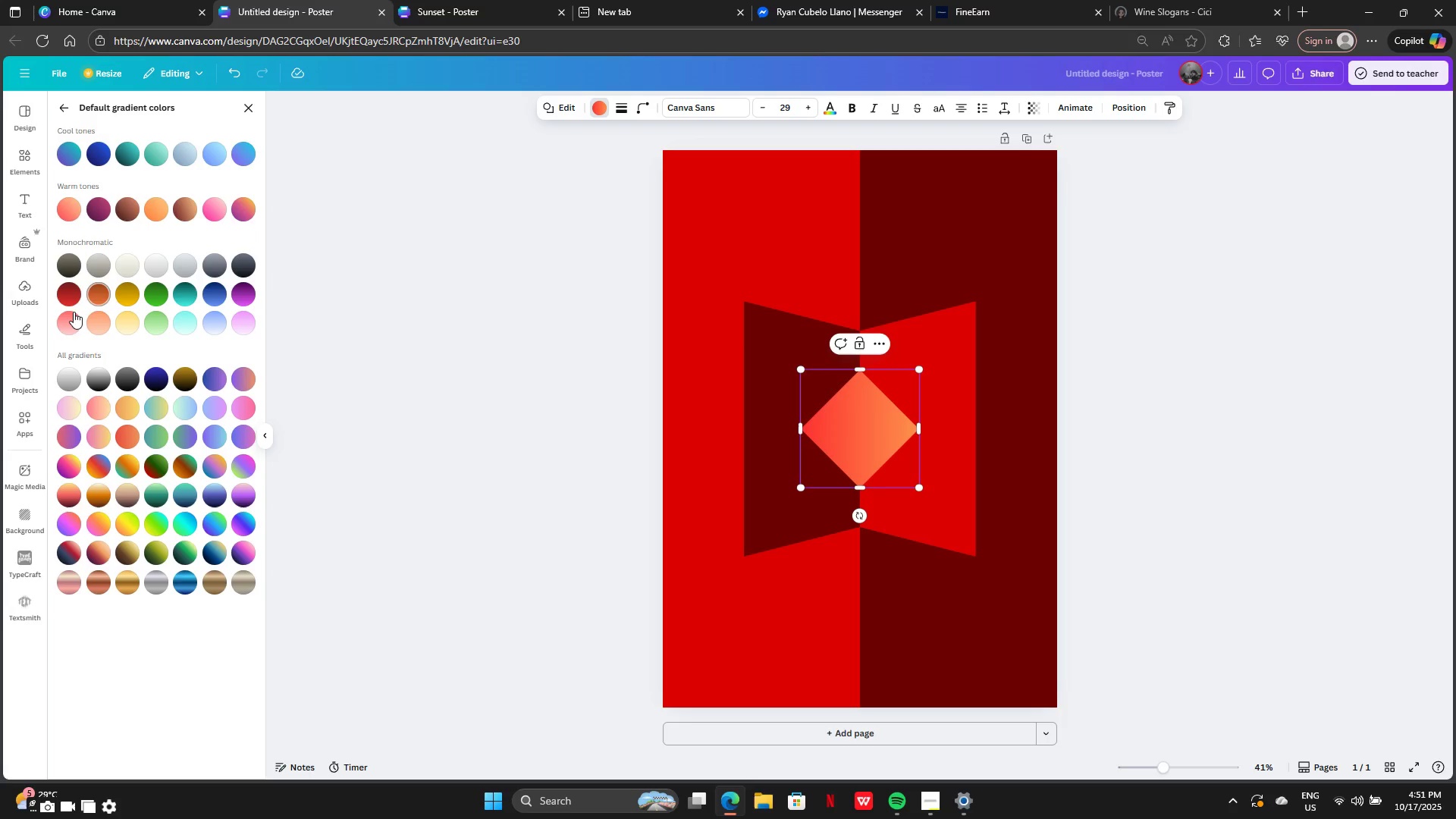 
left_click([71, 320])
 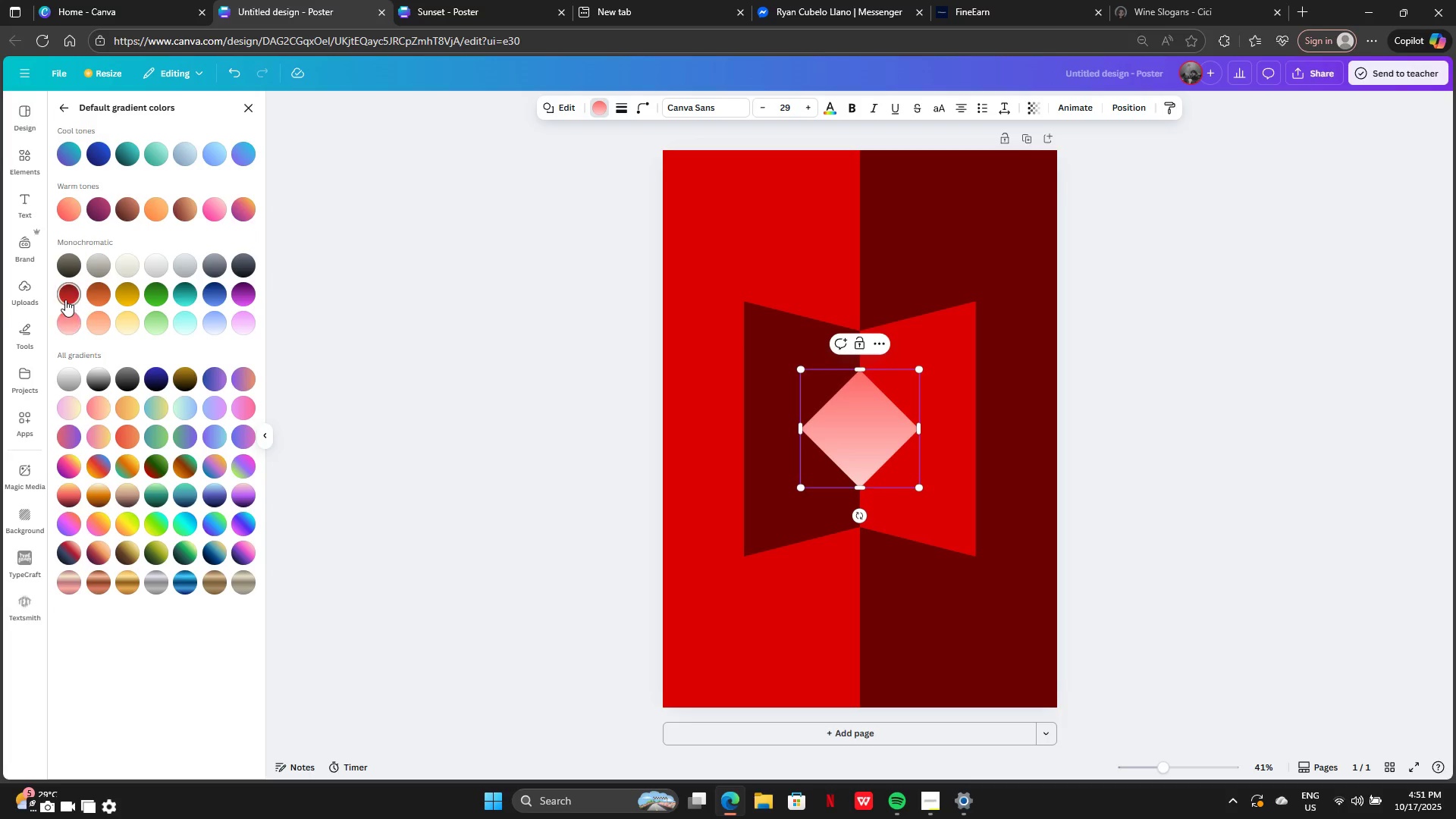 
left_click([65, 300])
 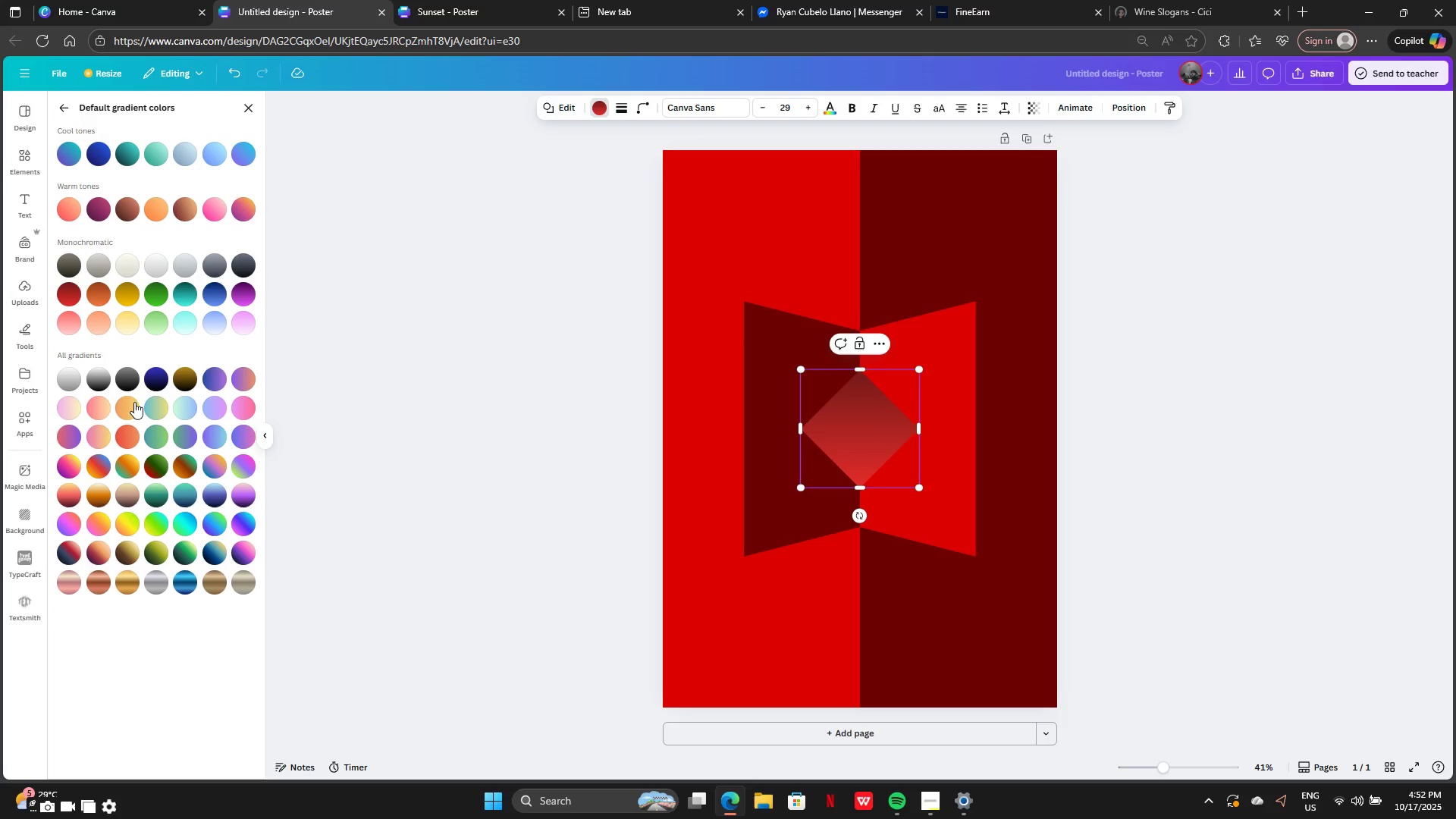 
scroll: coordinate [108, 546], scroll_direction: down, amount: 3.0
 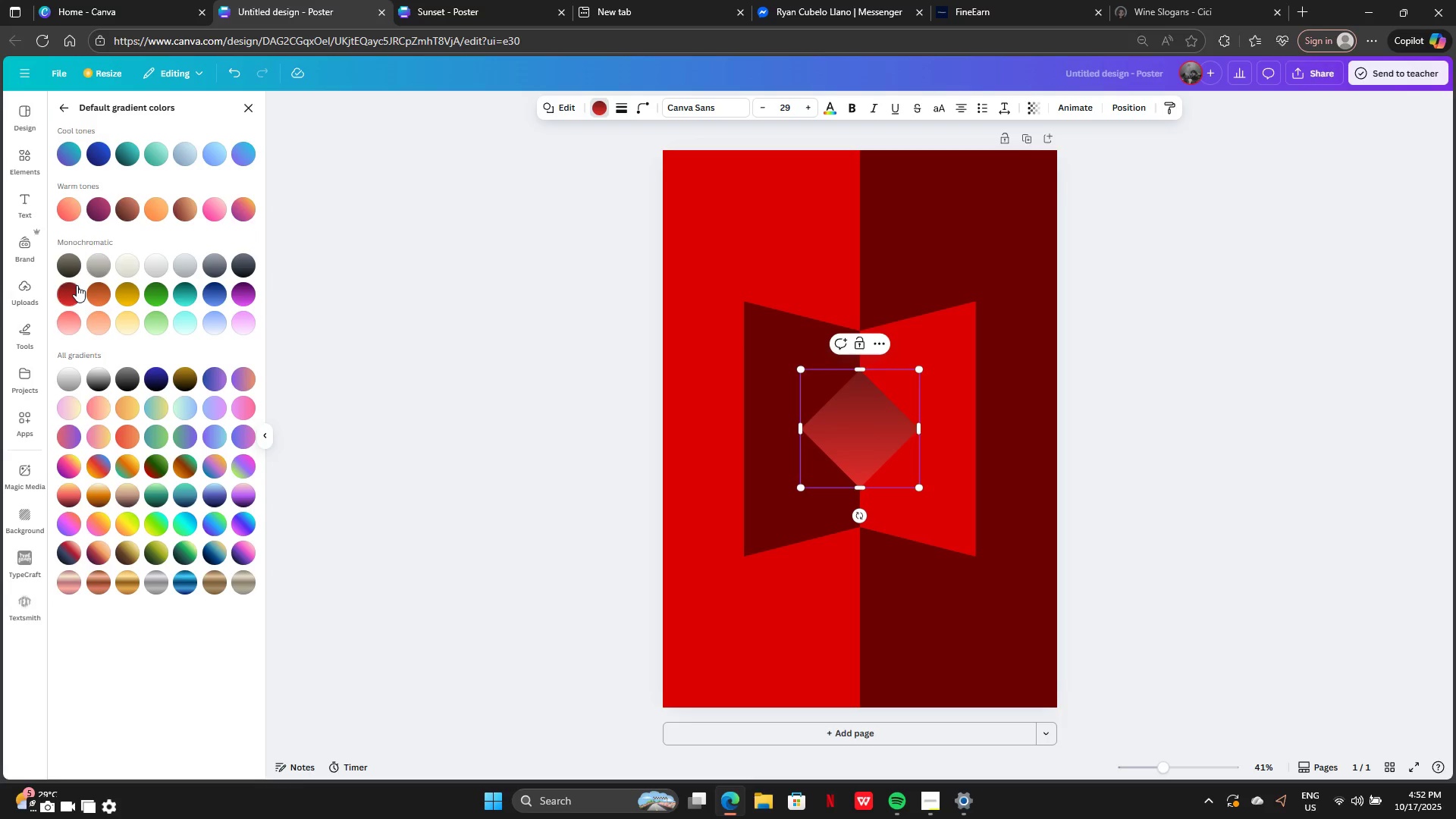 
left_click([74, 291])
 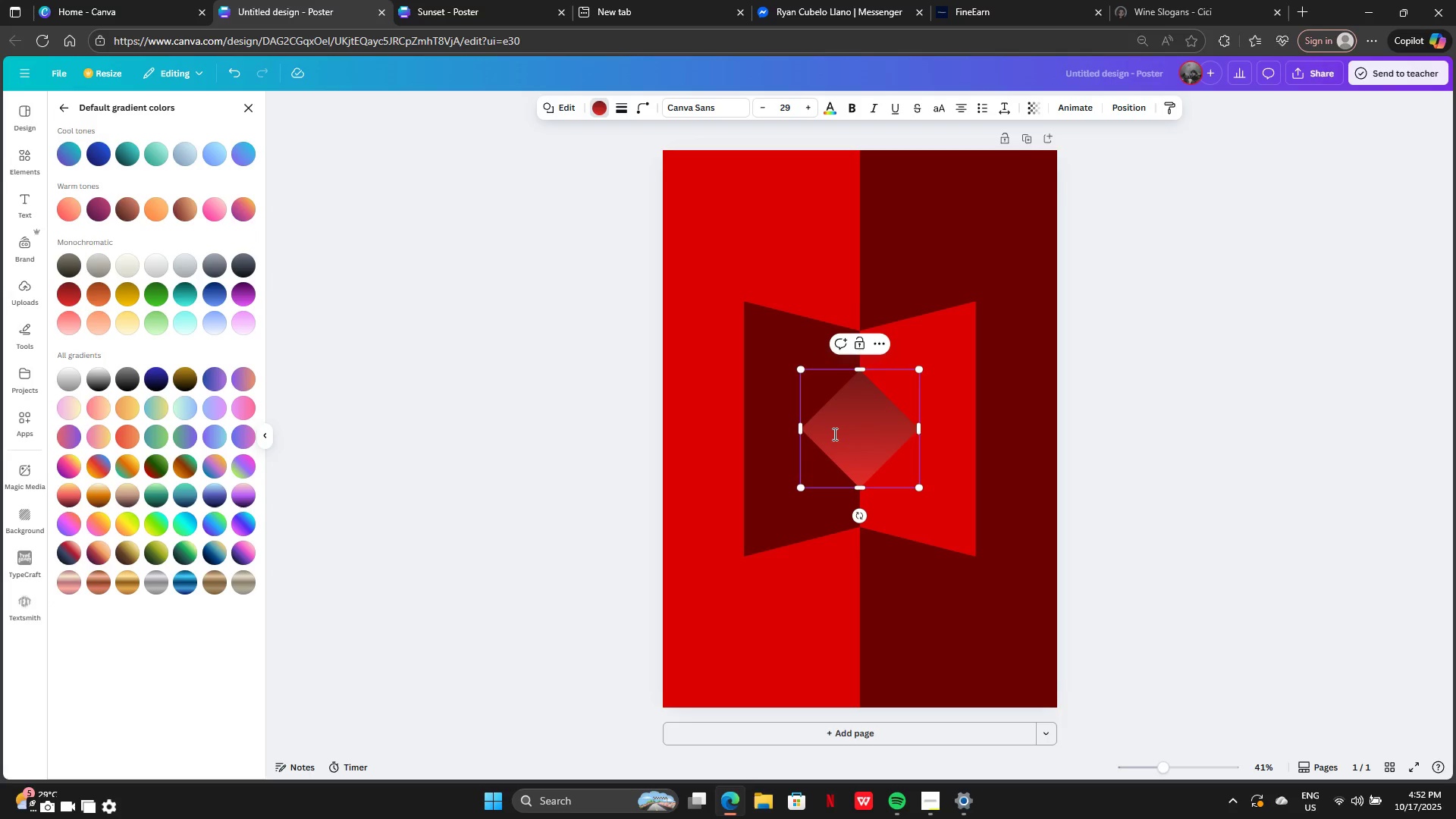 
left_click_drag(start_coordinate=[847, 435], to_coordinate=[855, 356])
 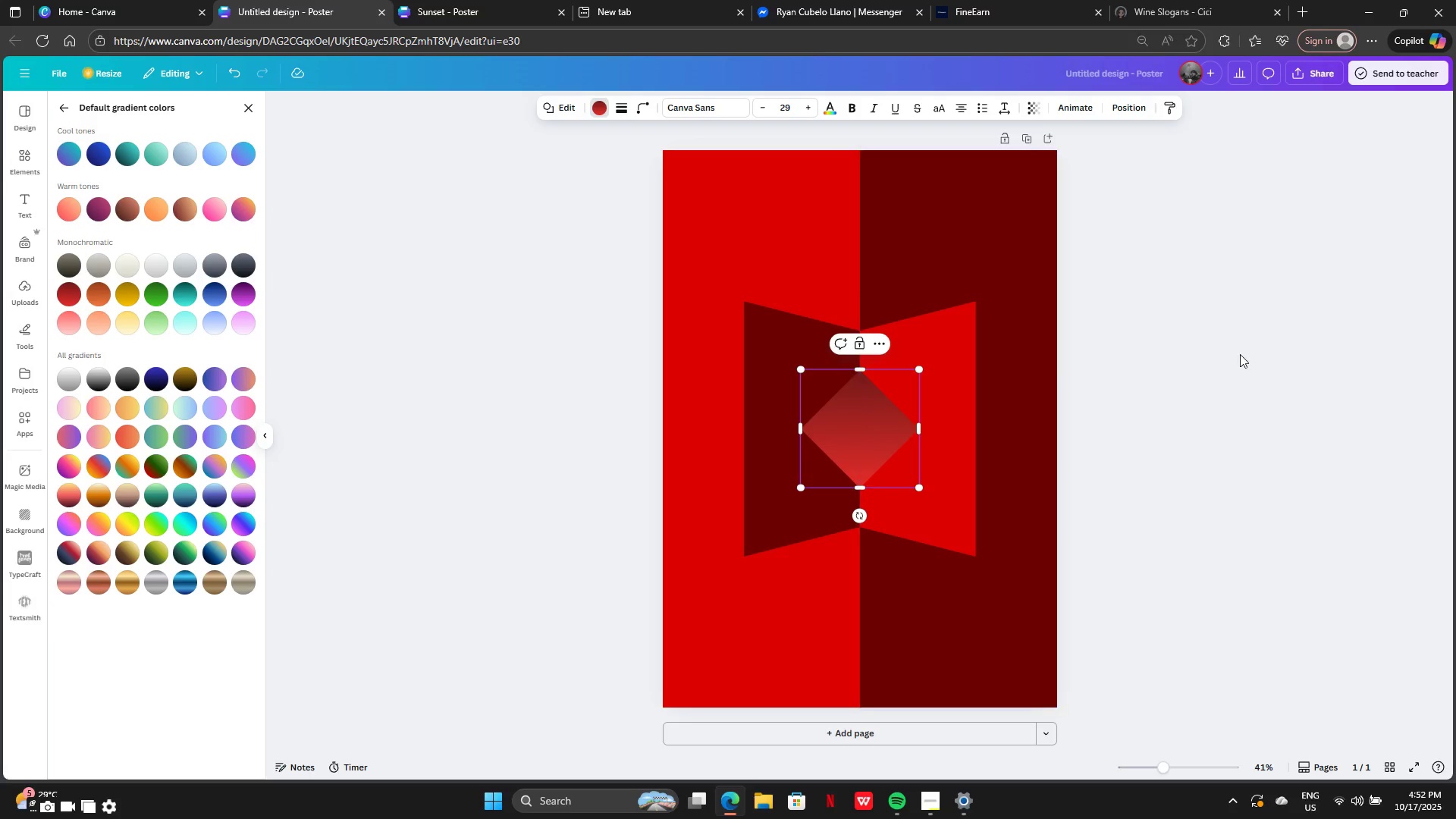 
left_click([1240, 354])
 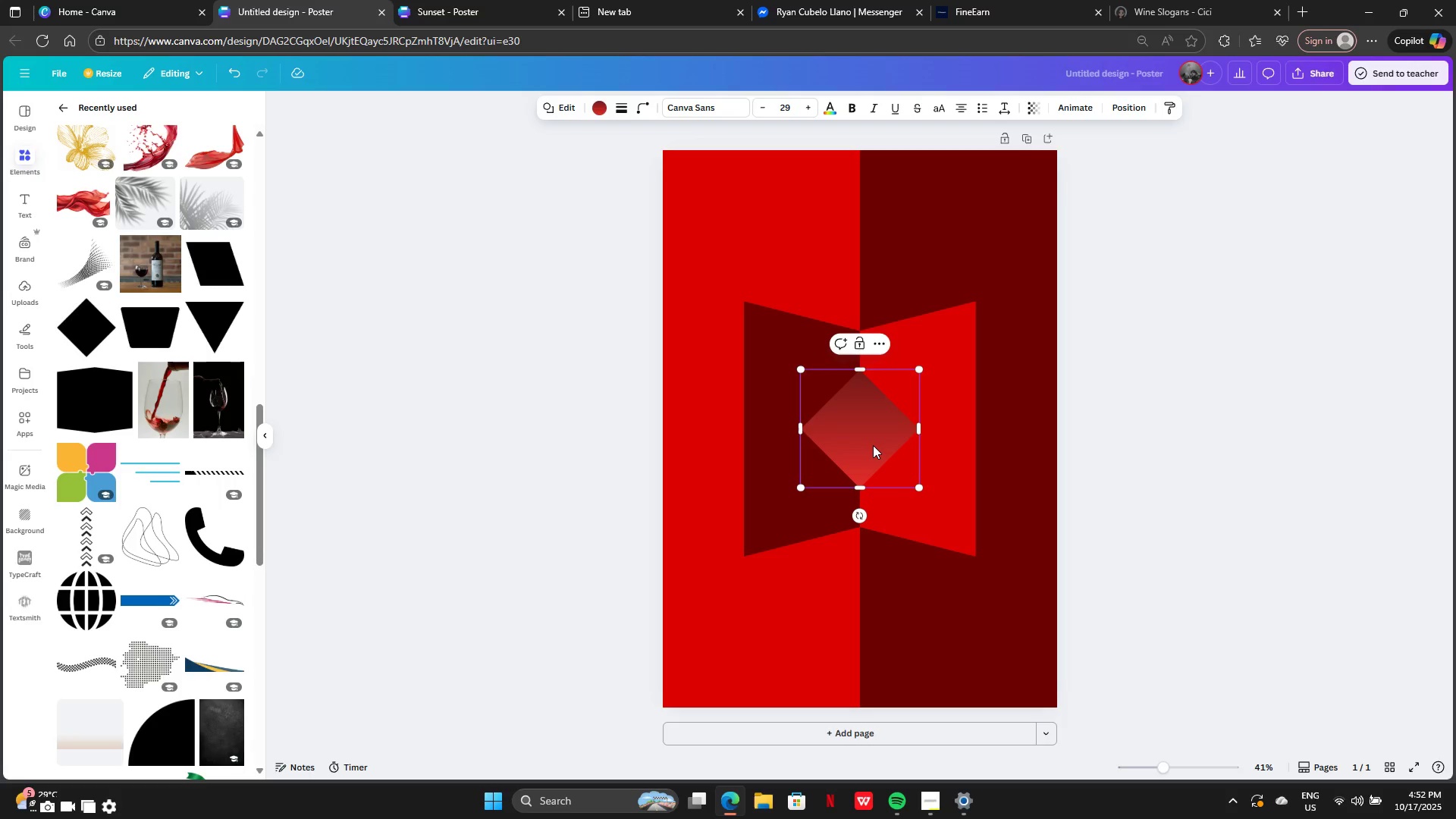 
left_click_drag(start_coordinate=[873, 445], to_coordinate=[874, 287])
 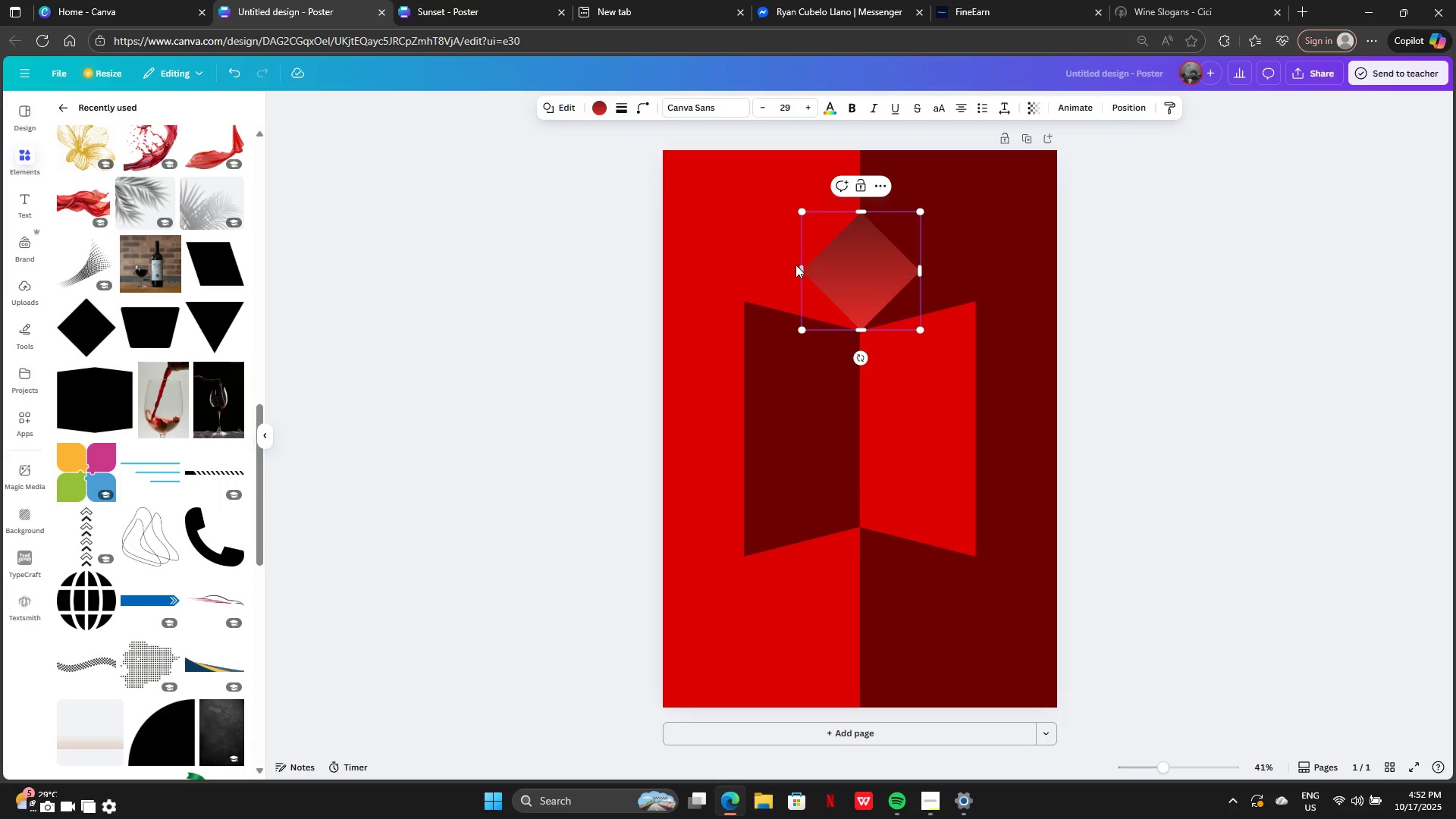 
left_click_drag(start_coordinate=[798, 266], to_coordinate=[721, 266])
 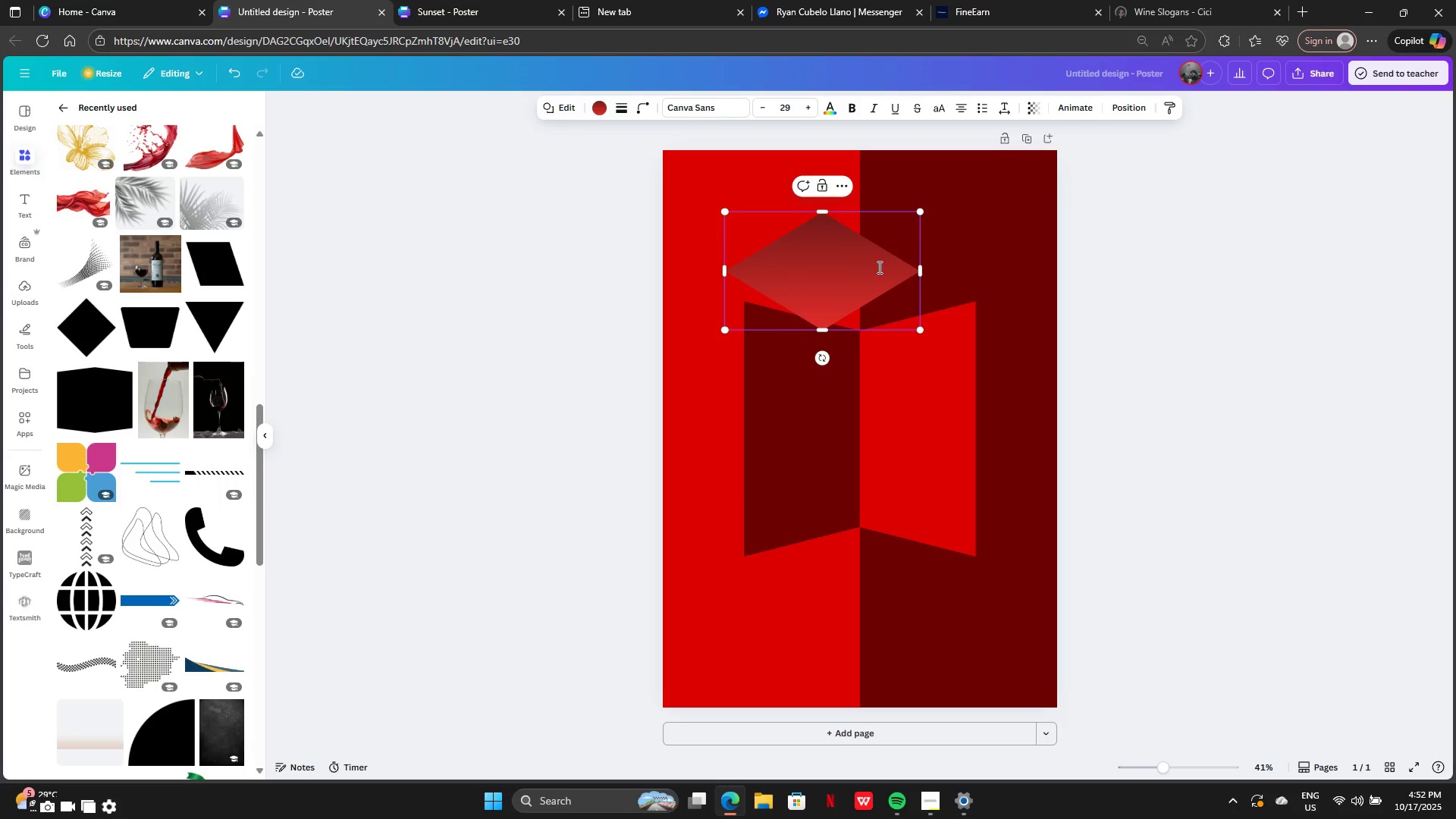 
left_click_drag(start_coordinate=[878, 267], to_coordinate=[908, 300])
 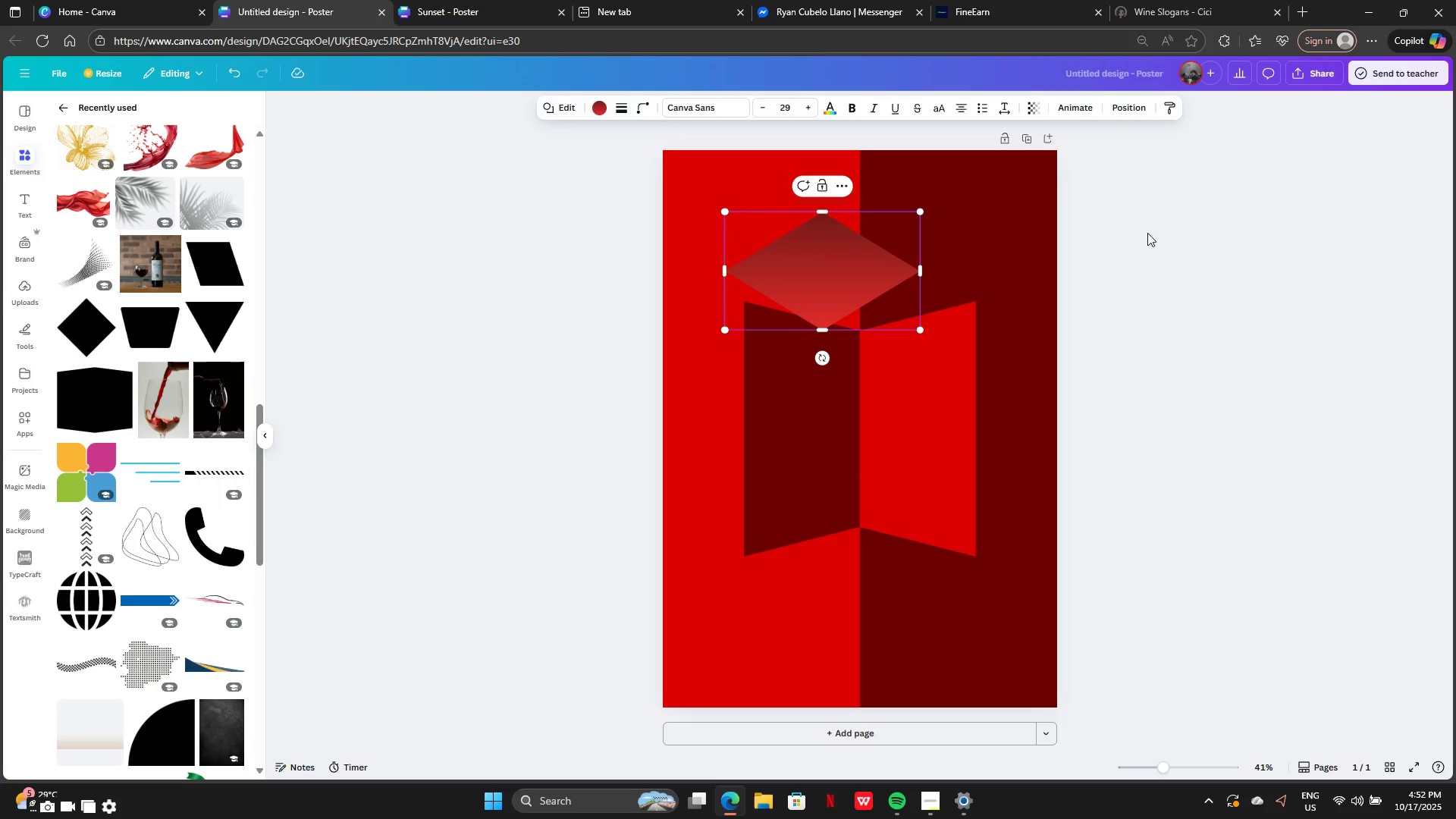 
left_click([1147, 233])
 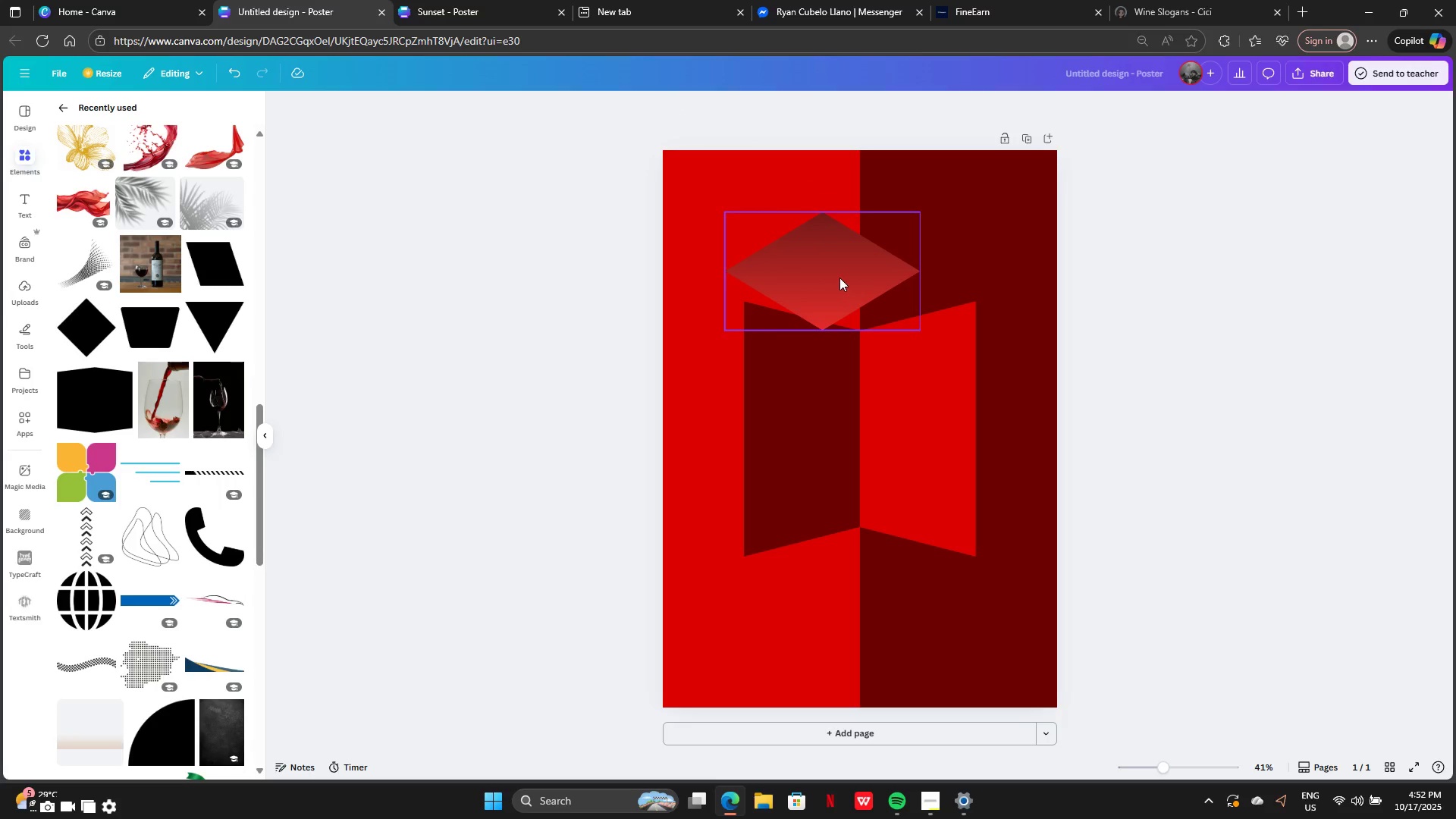 
left_click_drag(start_coordinate=[827, 271], to_coordinate=[864, 284])
 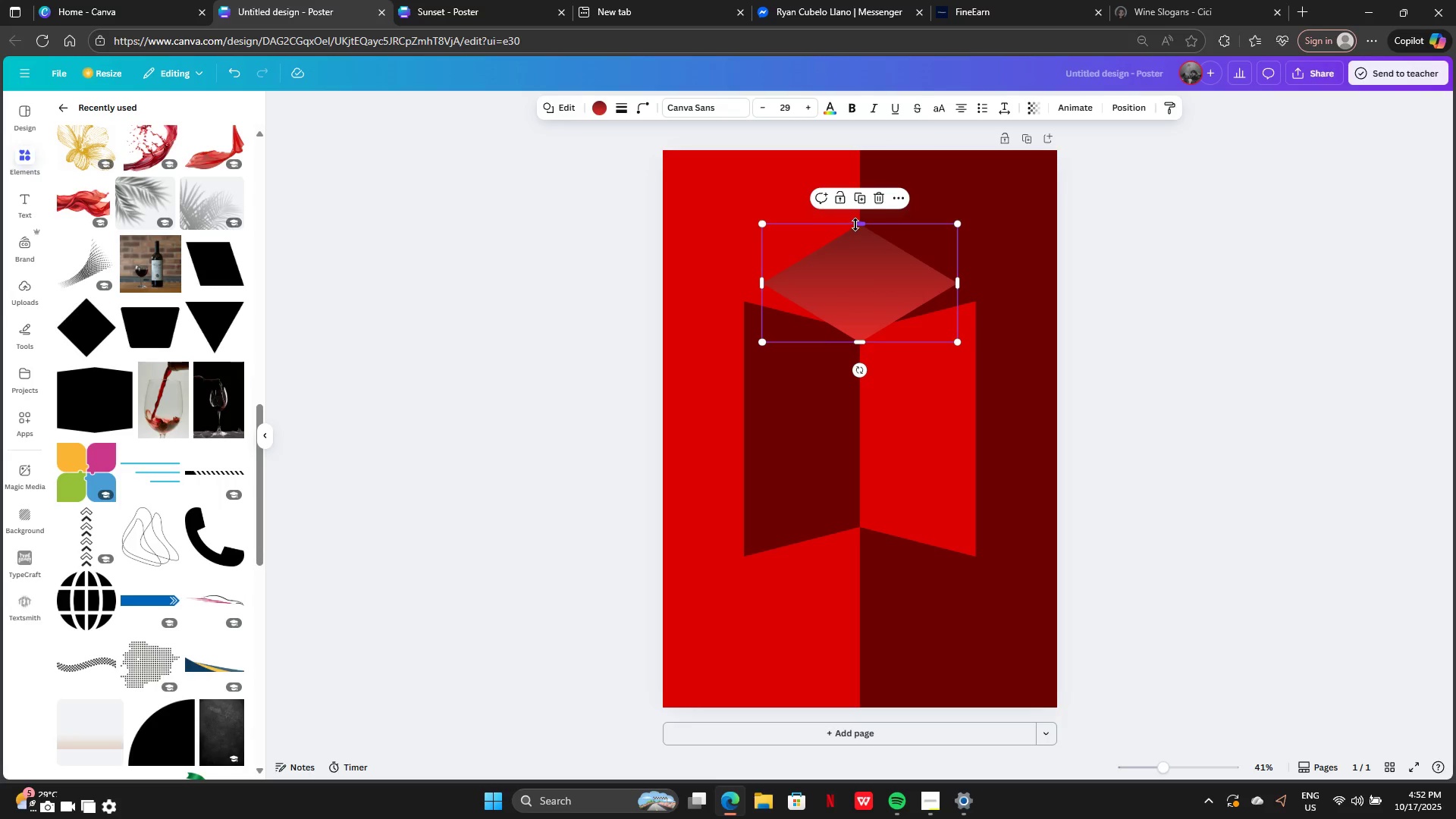 
left_click_drag(start_coordinate=[855, 224], to_coordinate=[854, 245])
 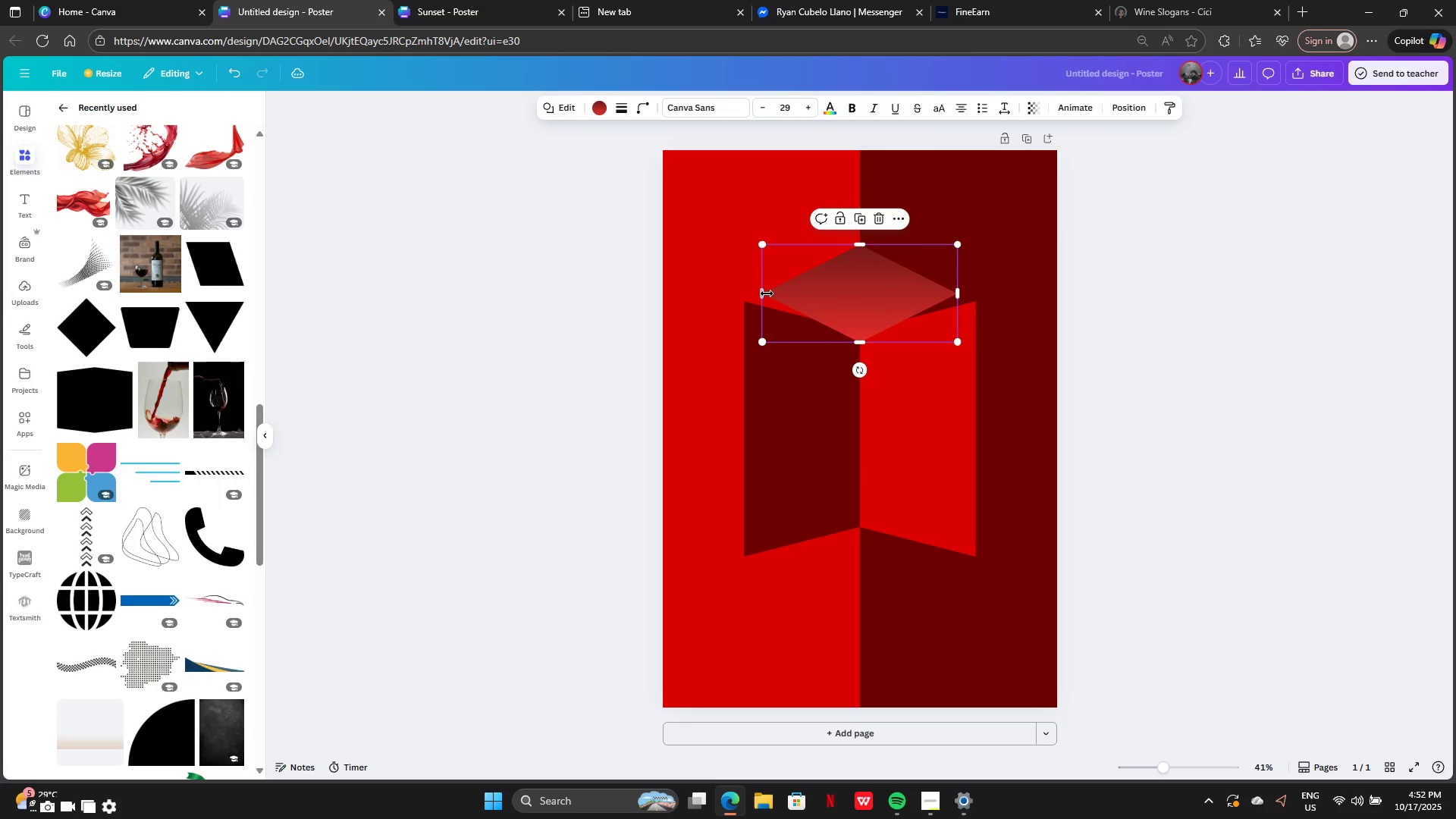 
left_click_drag(start_coordinate=[767, 293], to_coordinate=[748, 300])
 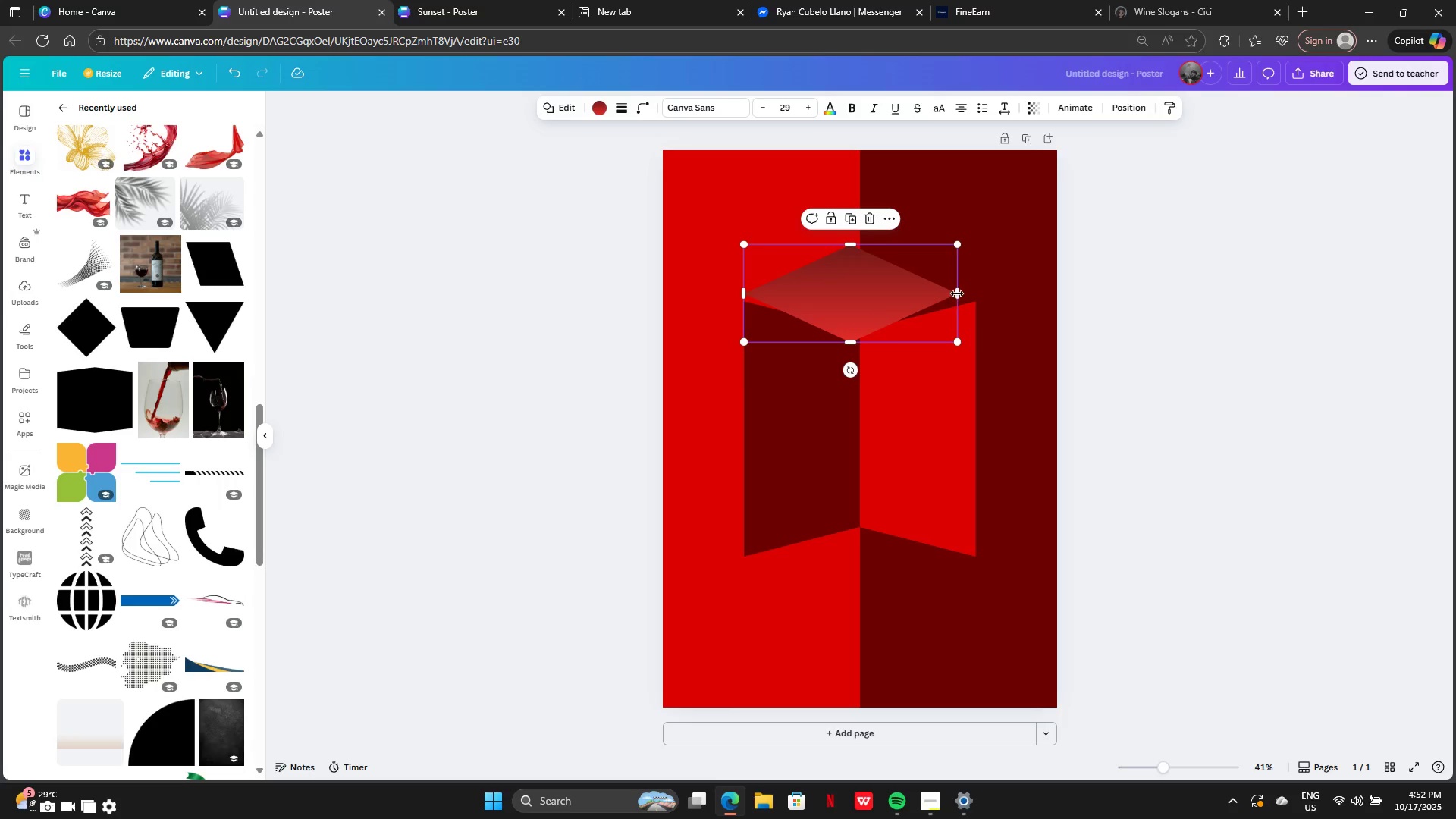 
left_click_drag(start_coordinate=[959, 293], to_coordinate=[981, 300])
 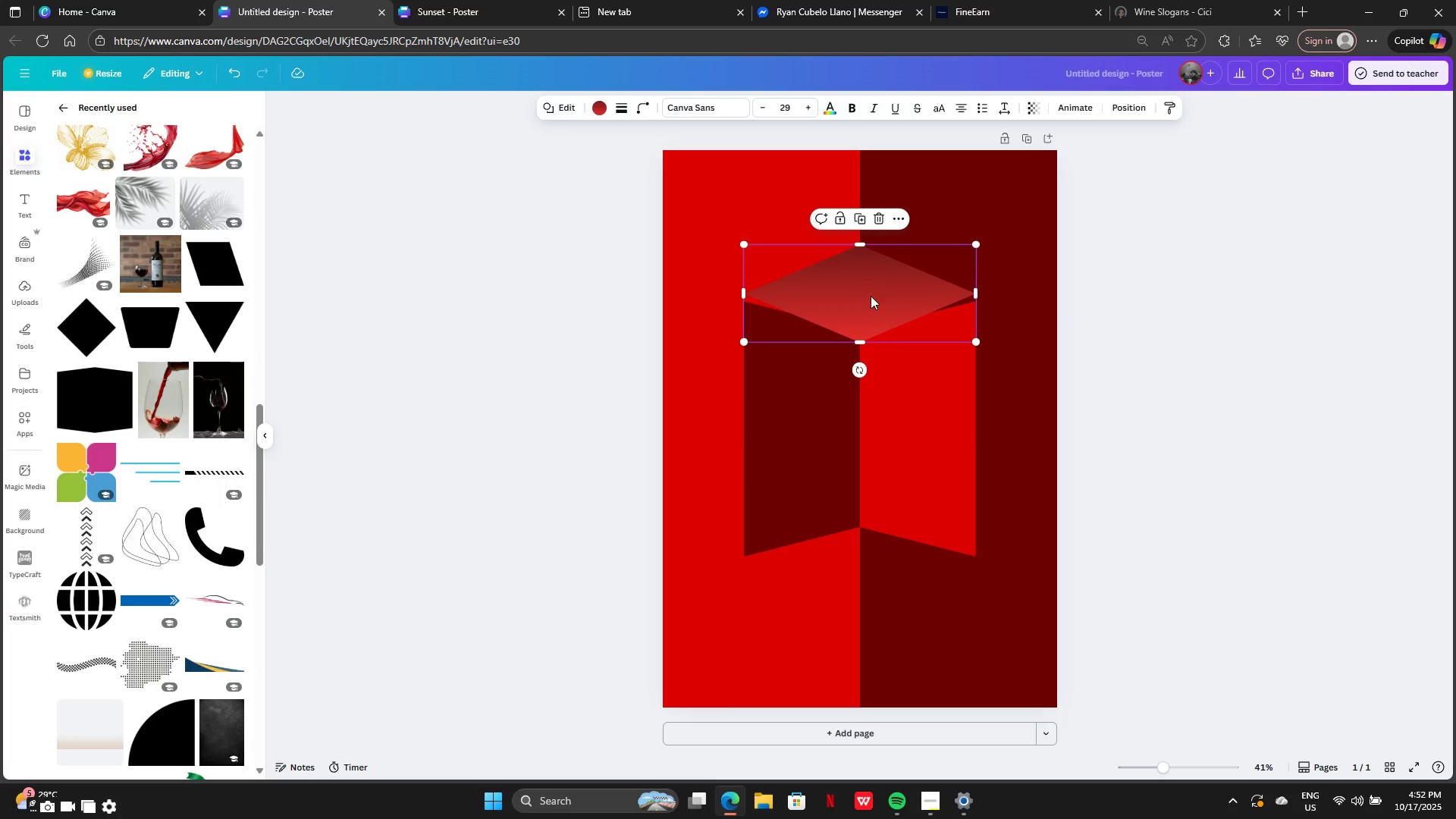 
left_click_drag(start_coordinate=[871, 296], to_coordinate=[871, 300])
 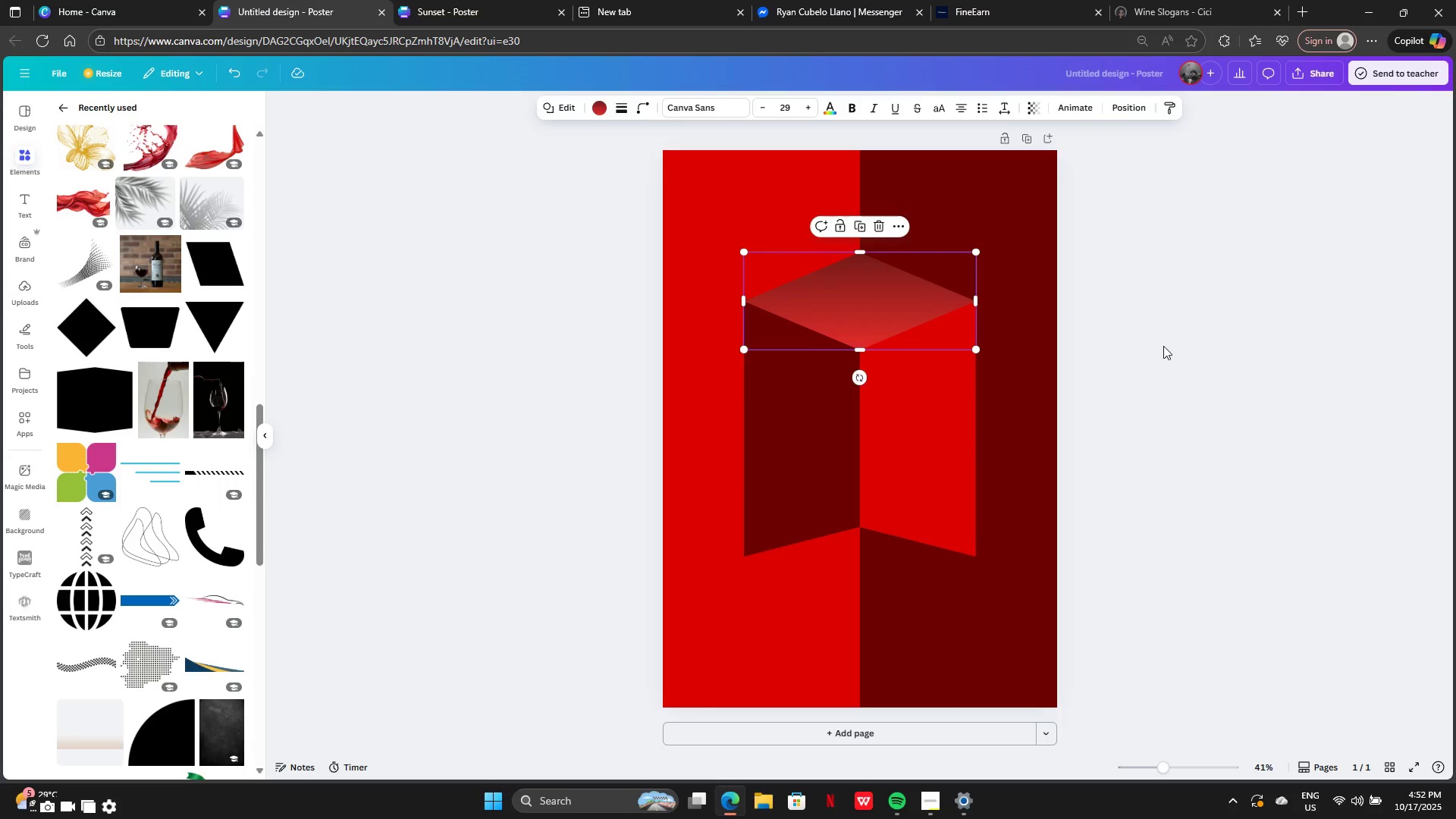 
left_click([1163, 346])
 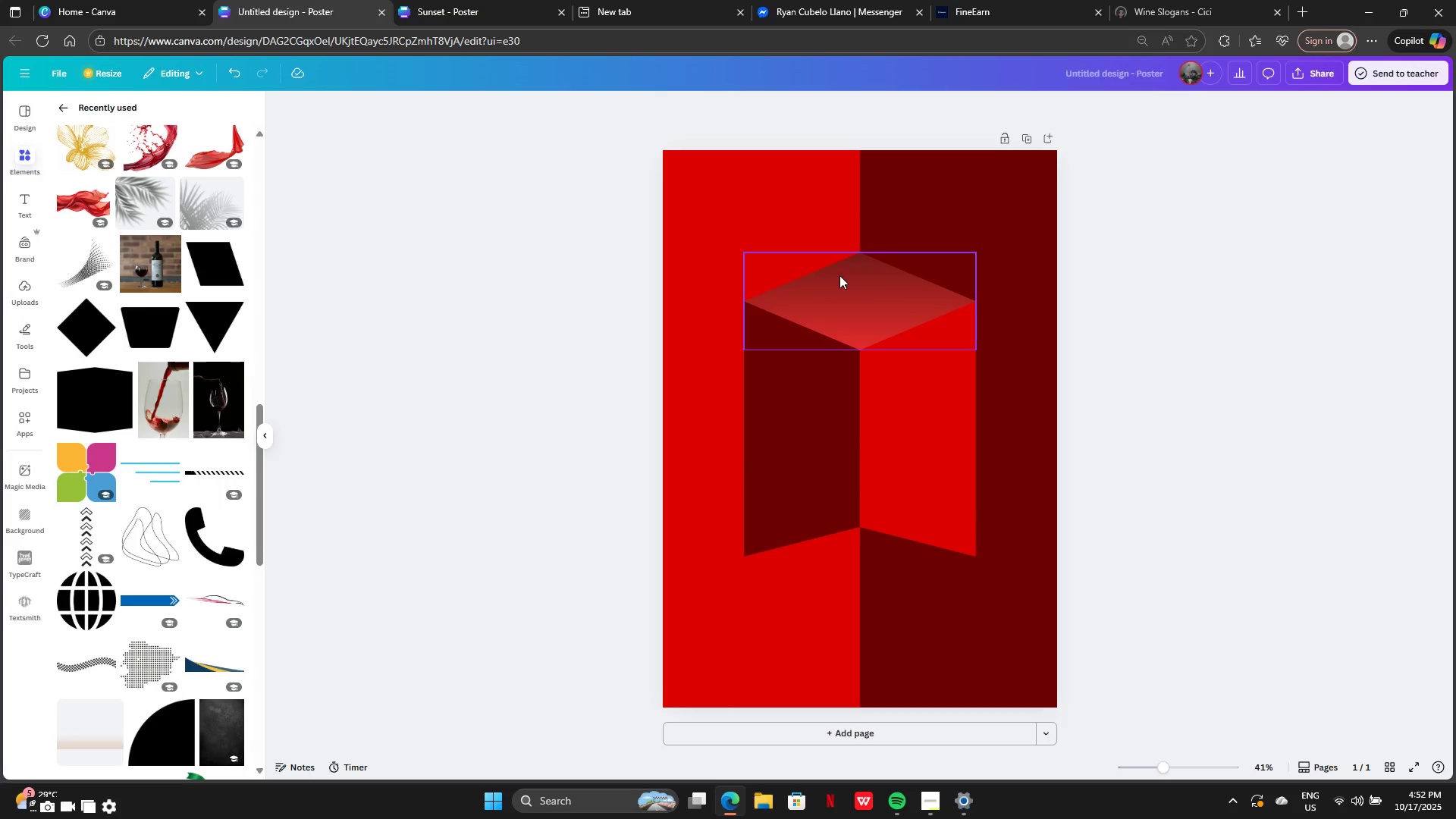 
left_click([867, 290])
 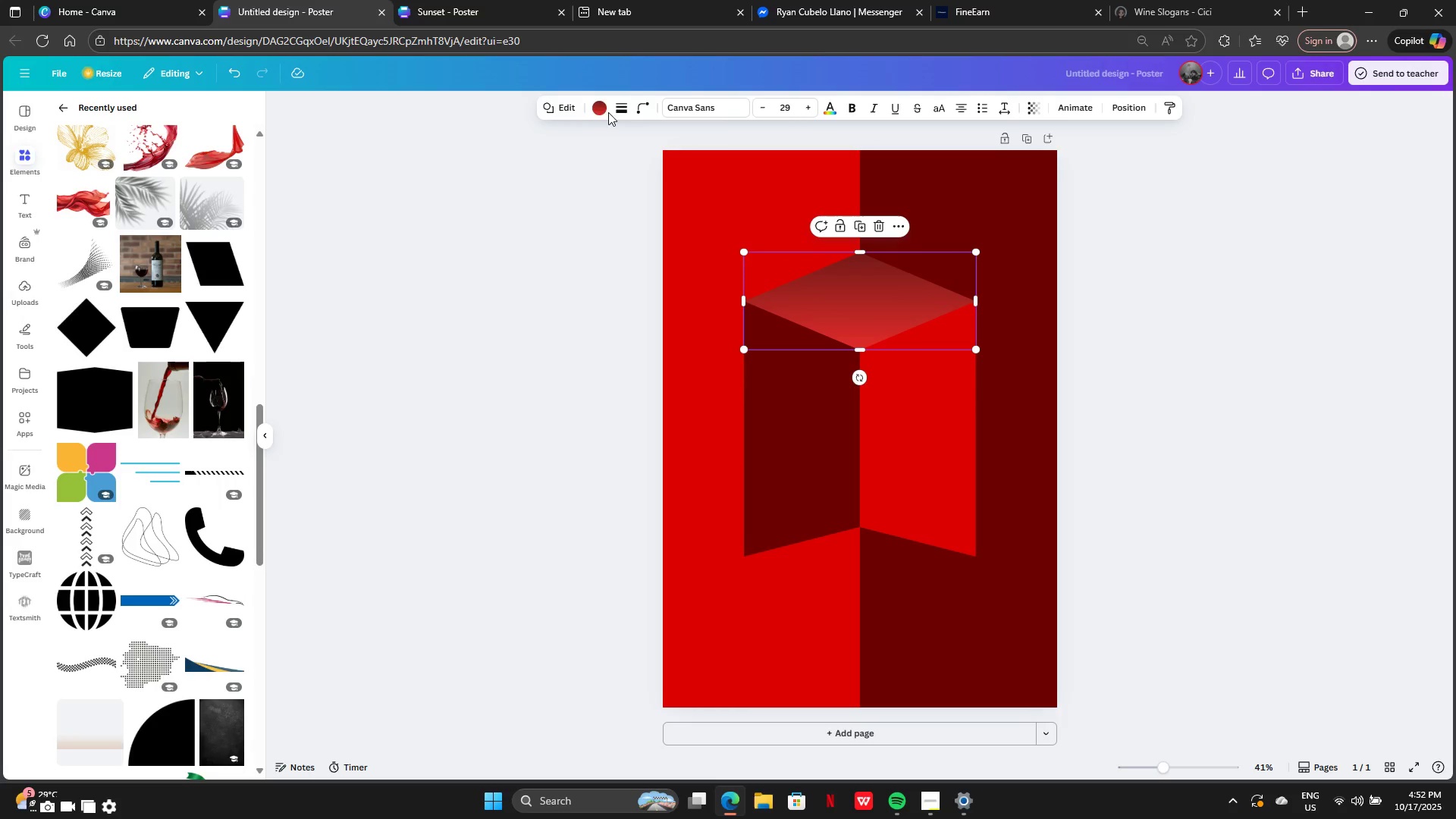 
left_click([603, 104])
 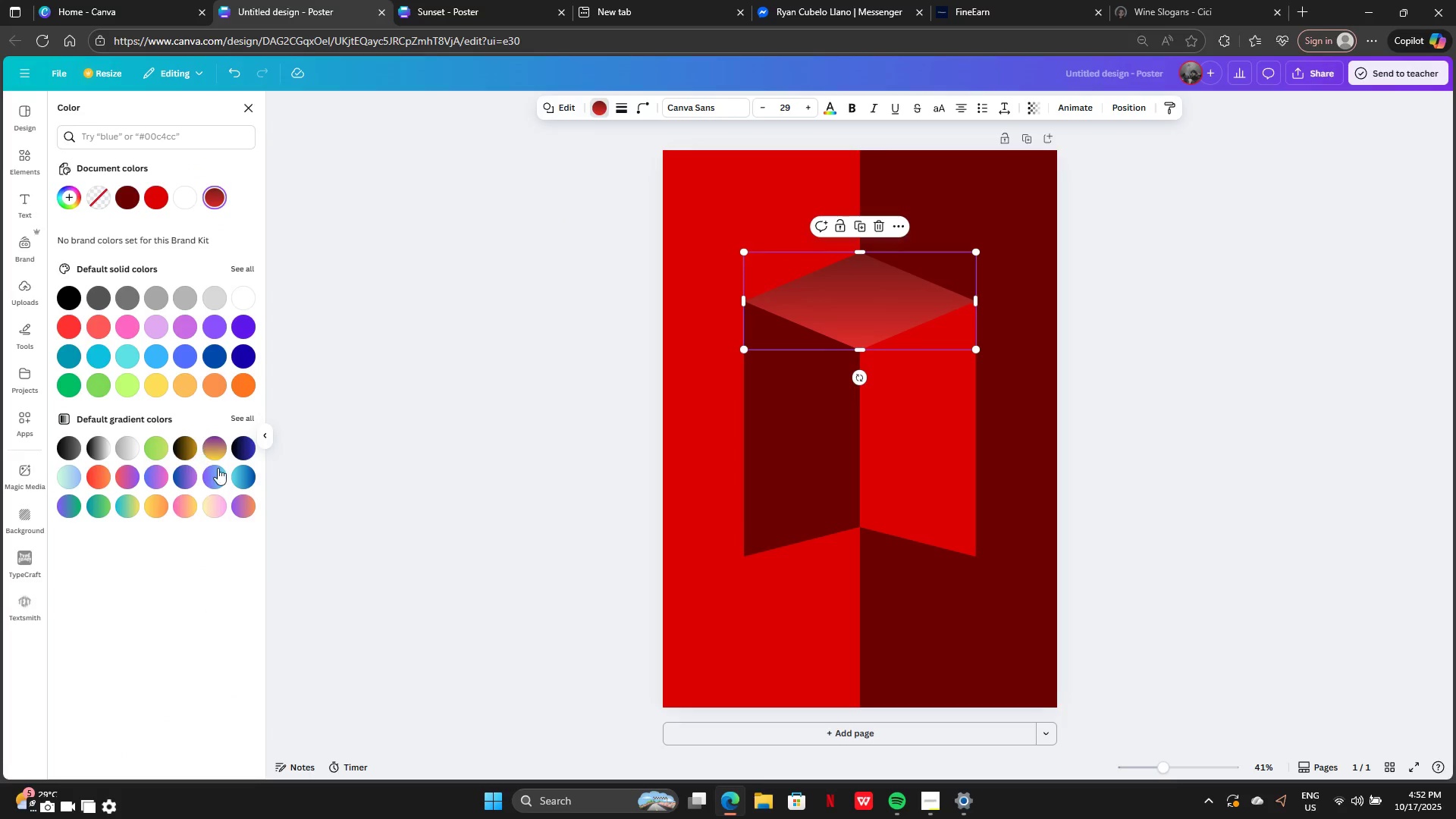 
left_click([245, 424])
 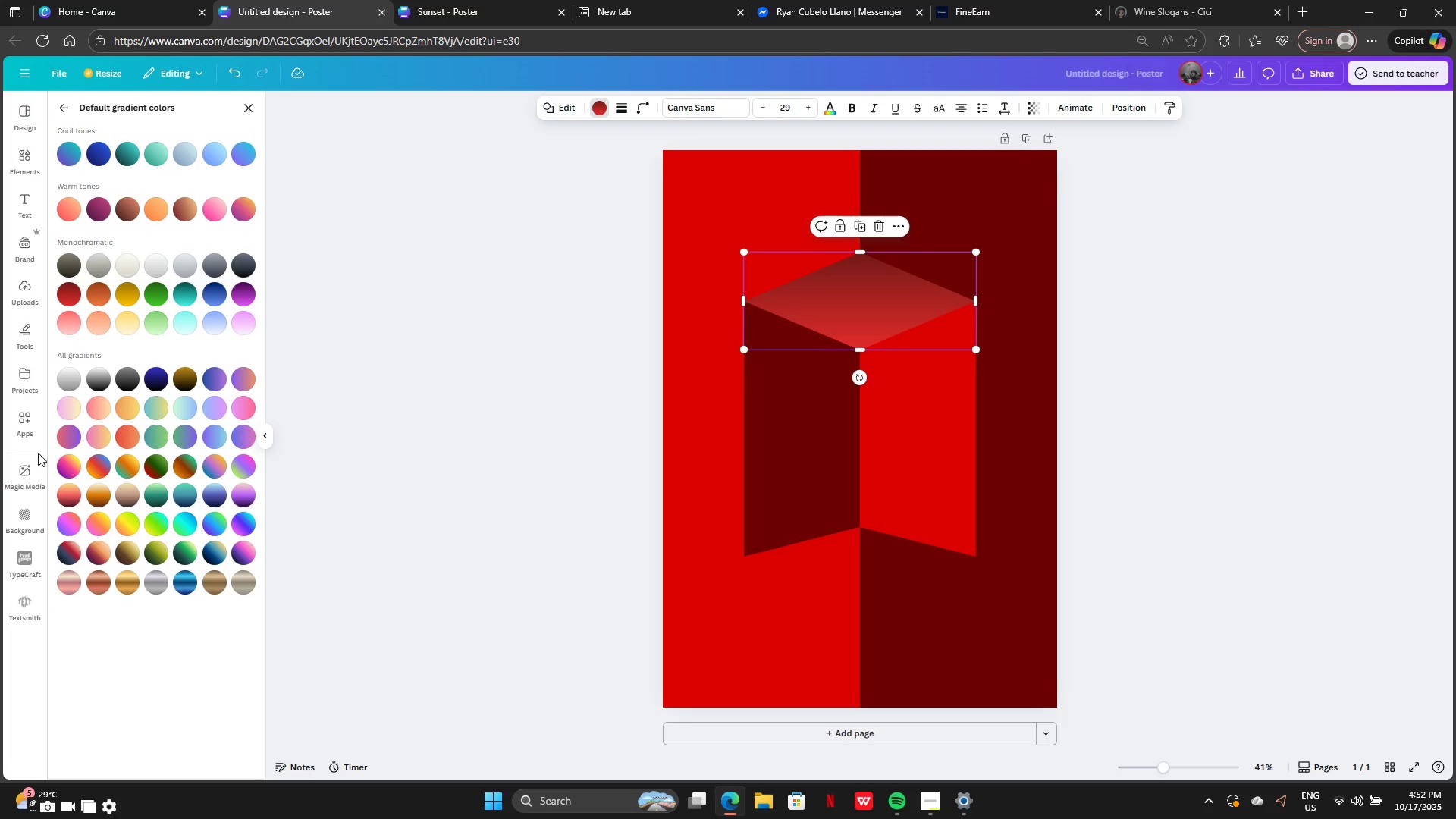 
scroll: coordinate [146, 546], scroll_direction: down, amount: 4.0
 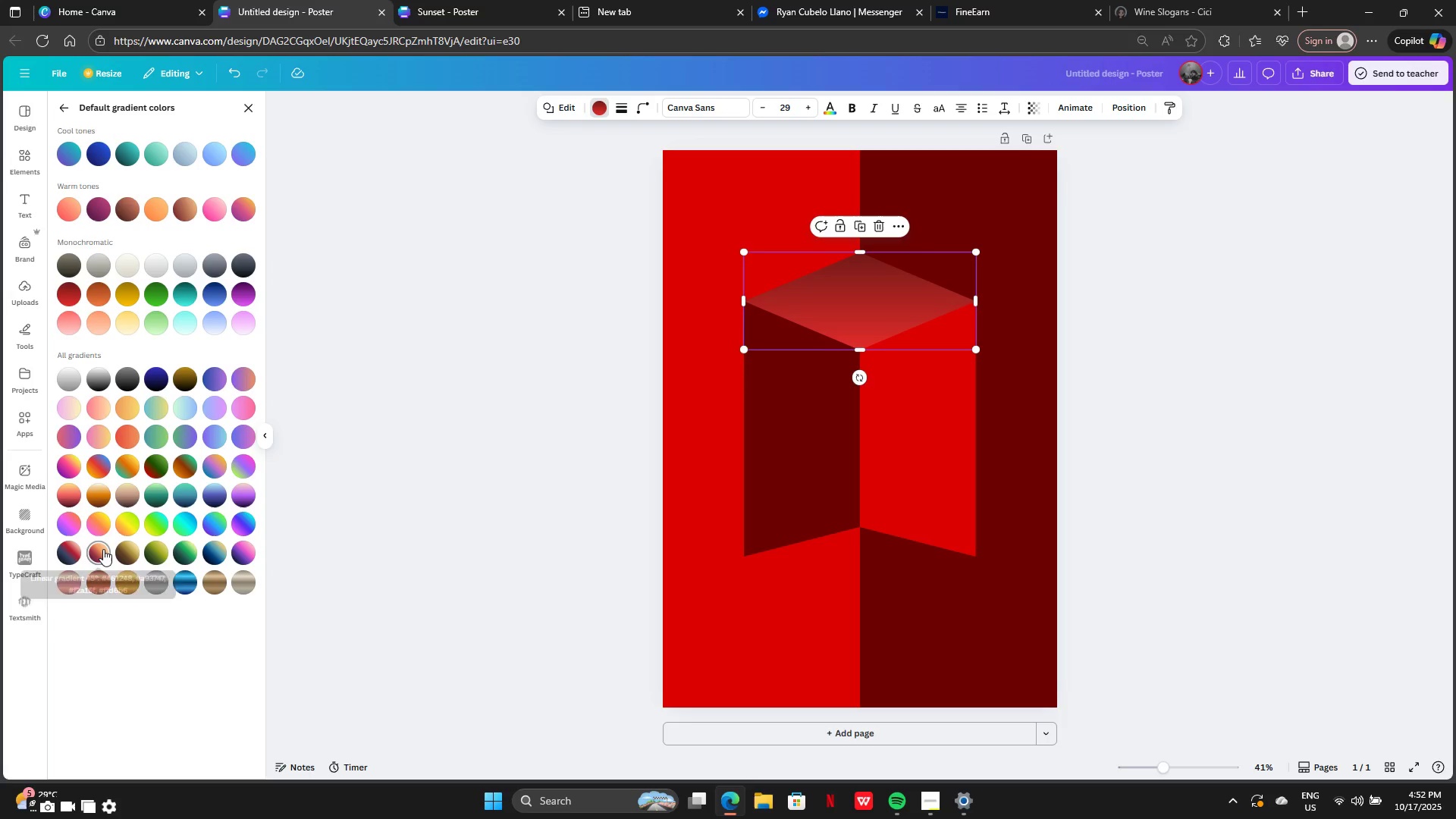 
left_click([103, 549])
 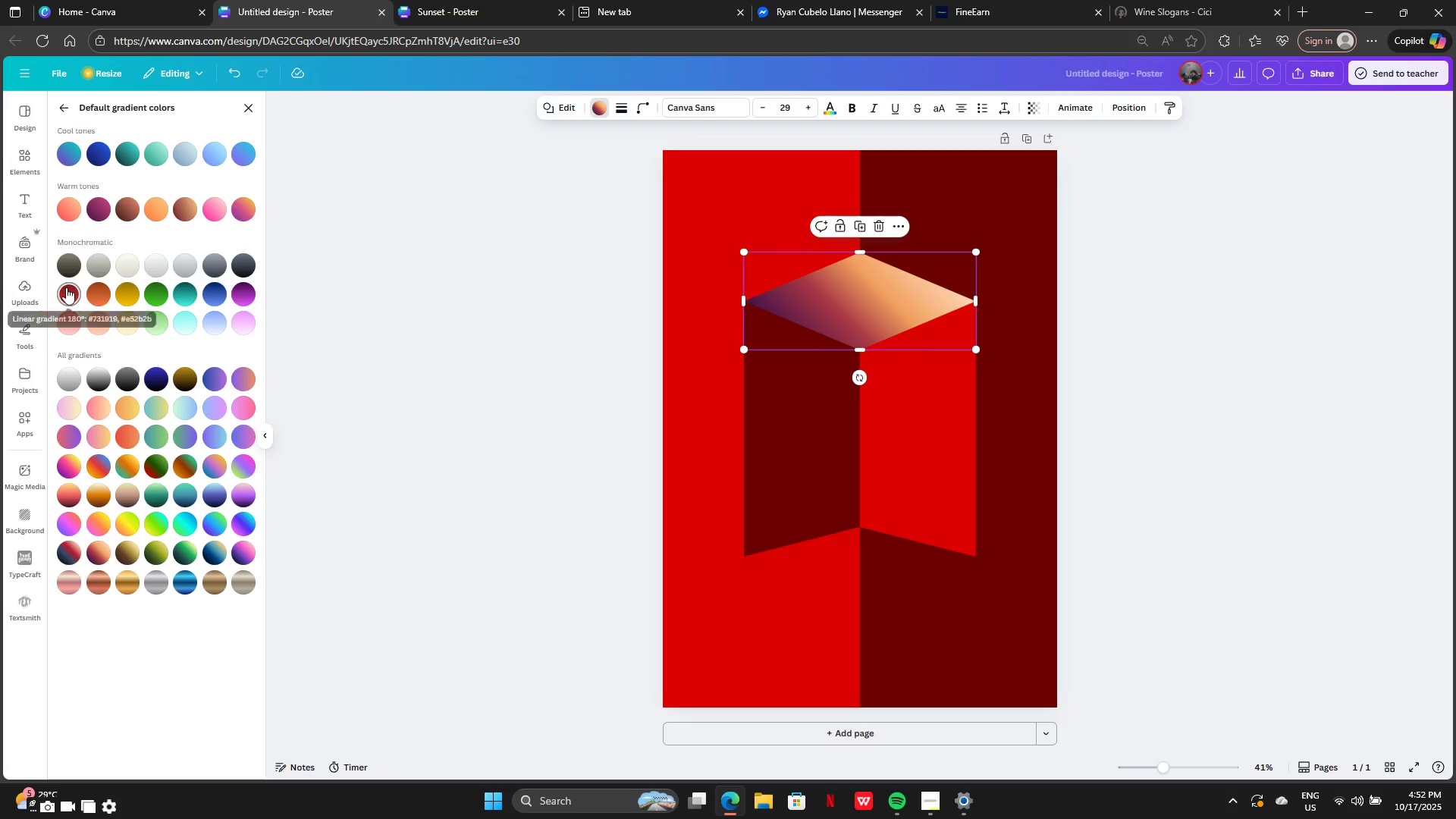 
double_click([70, 318])
 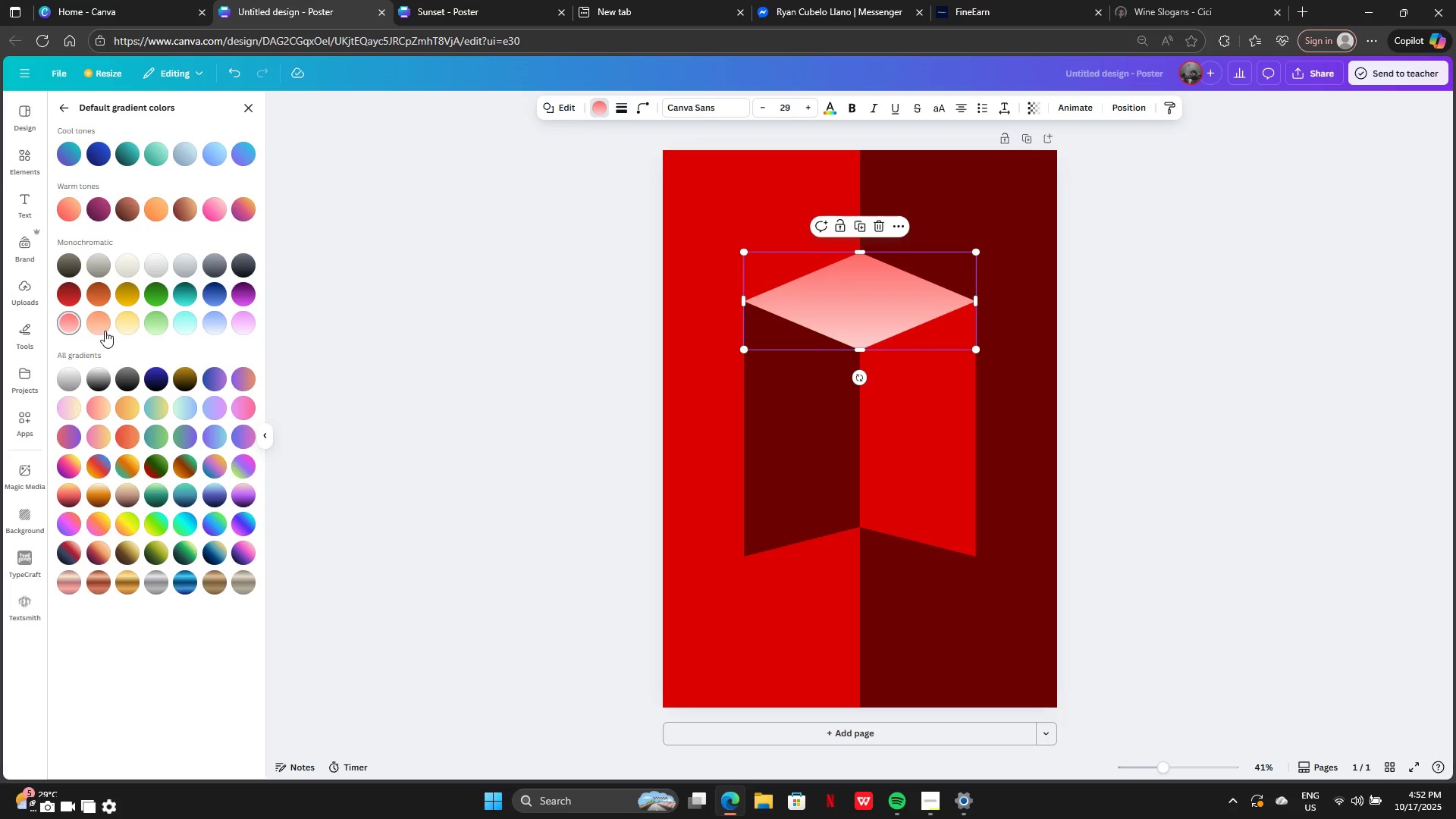 
left_click([105, 331])
 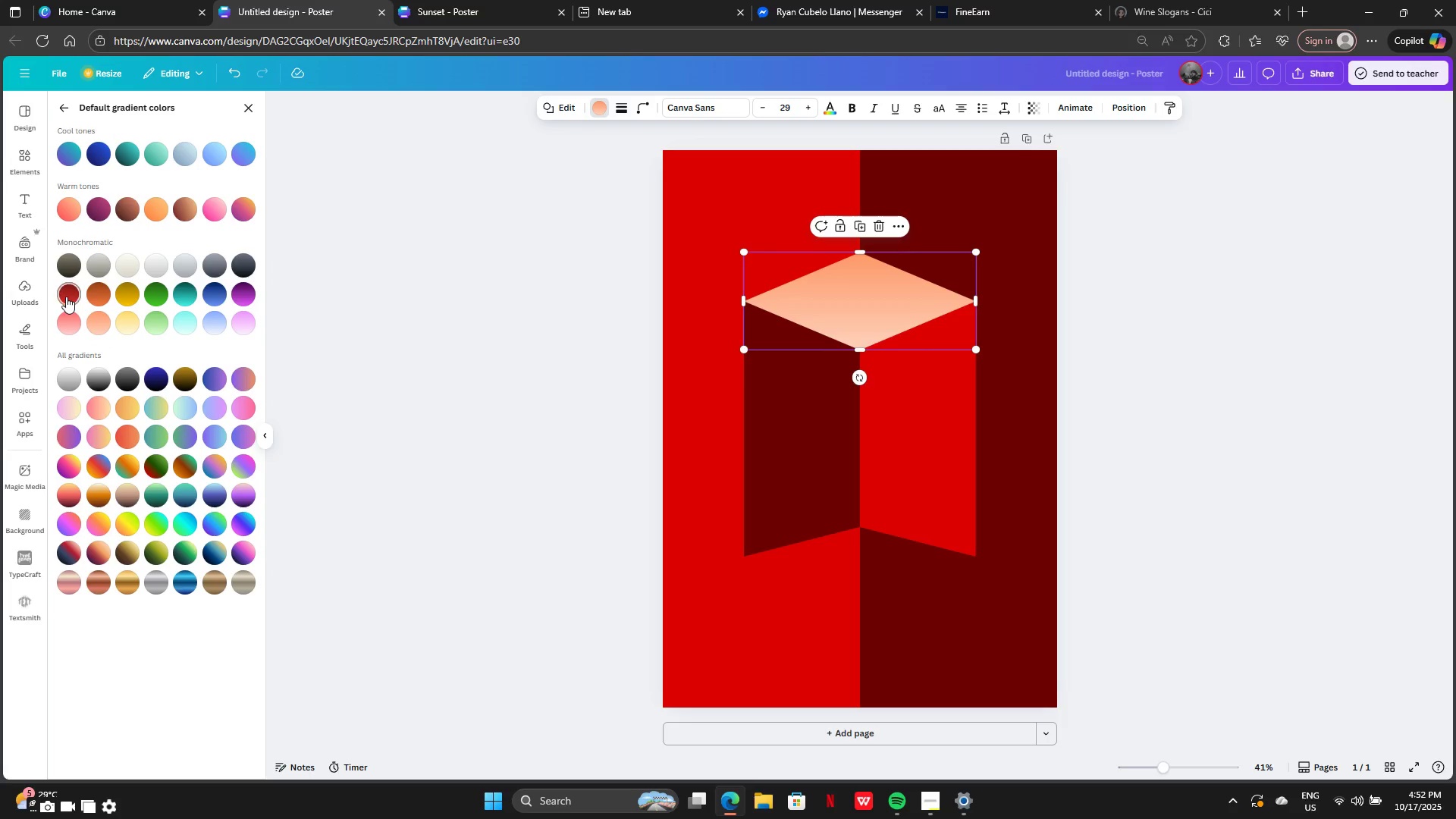 
left_click([66, 297])
 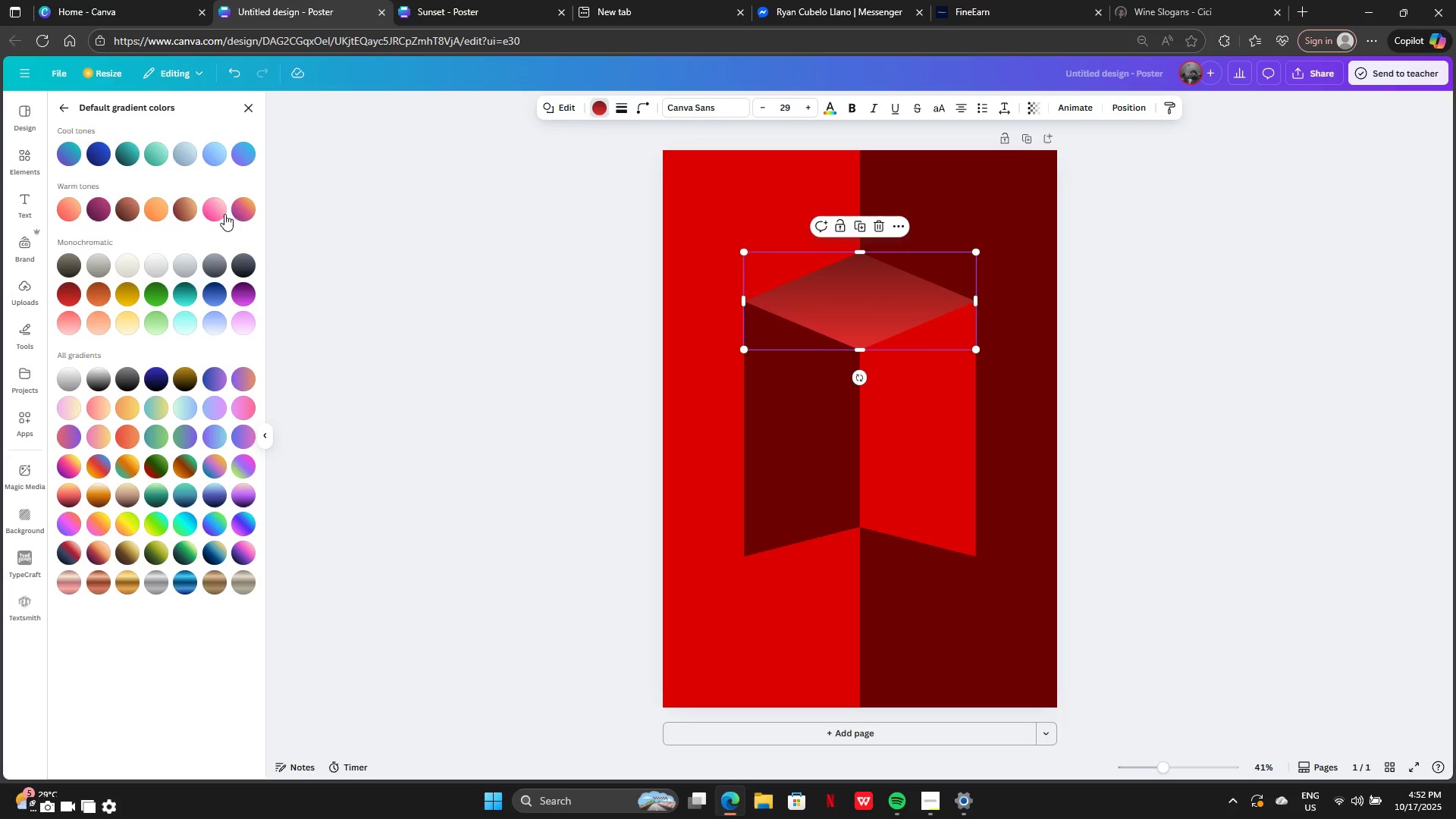 
left_click([238, 212])
 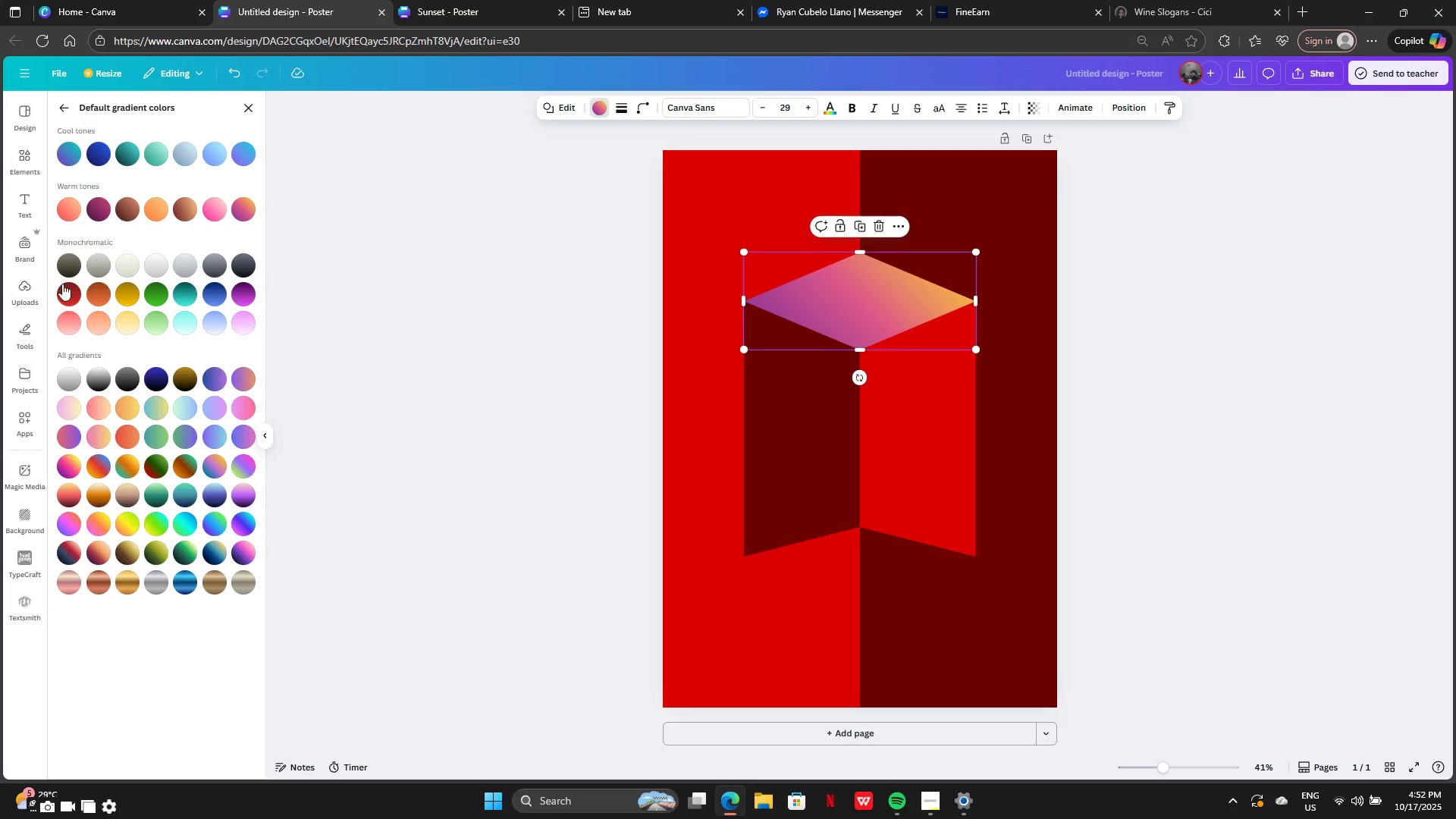 
left_click([65, 290])
 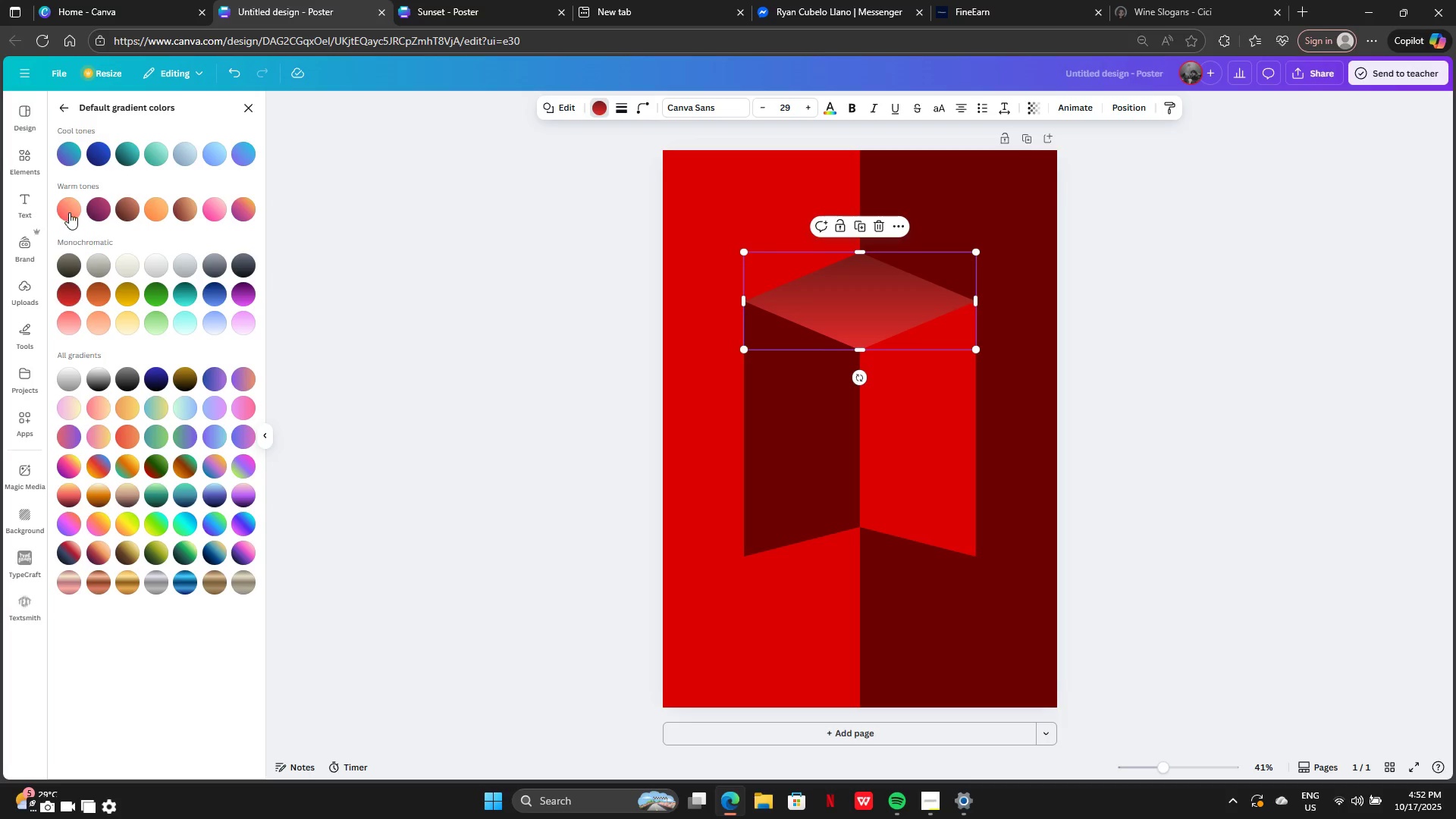 
left_click([69, 212])
 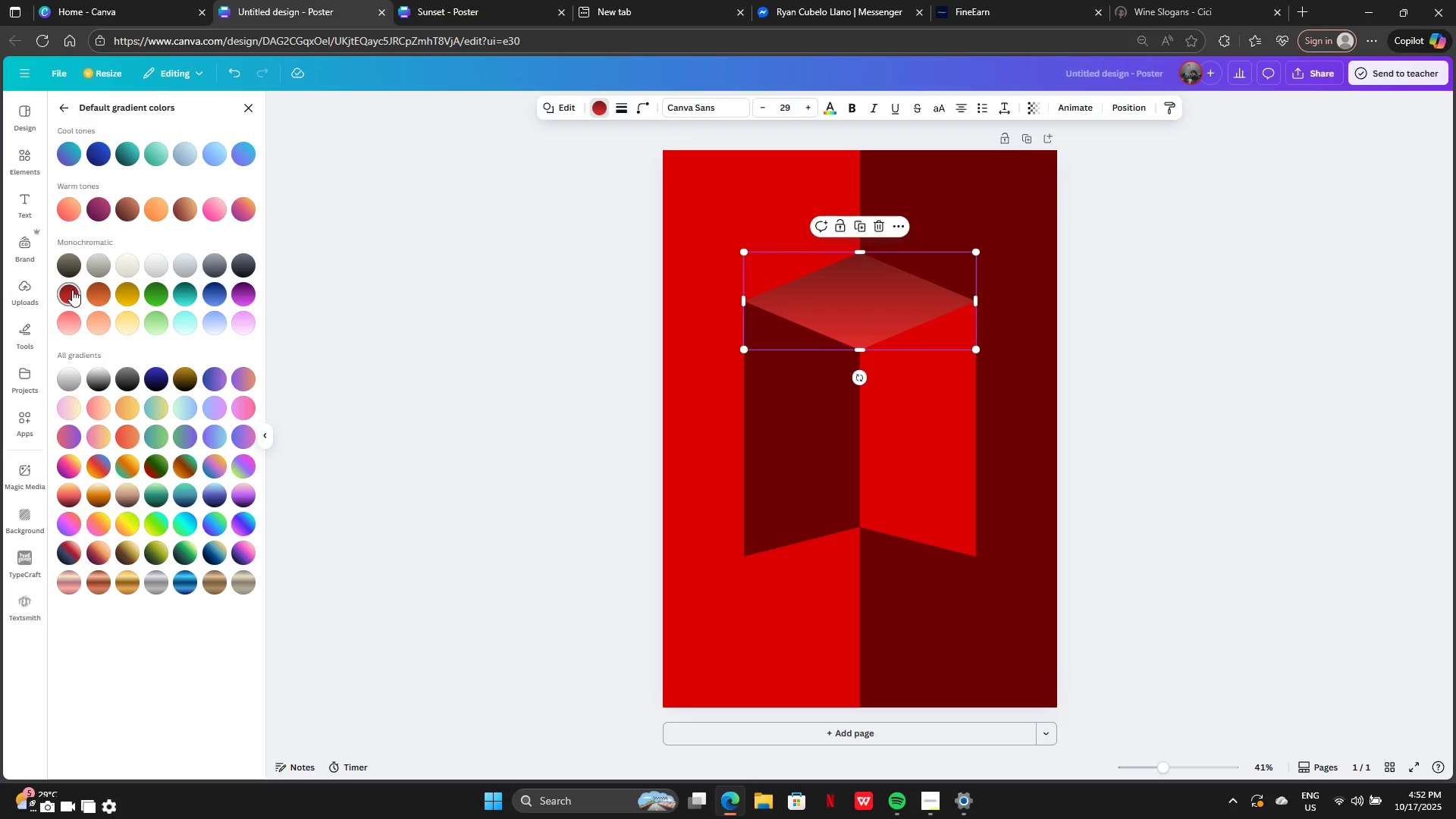 
left_click([1172, 415])
 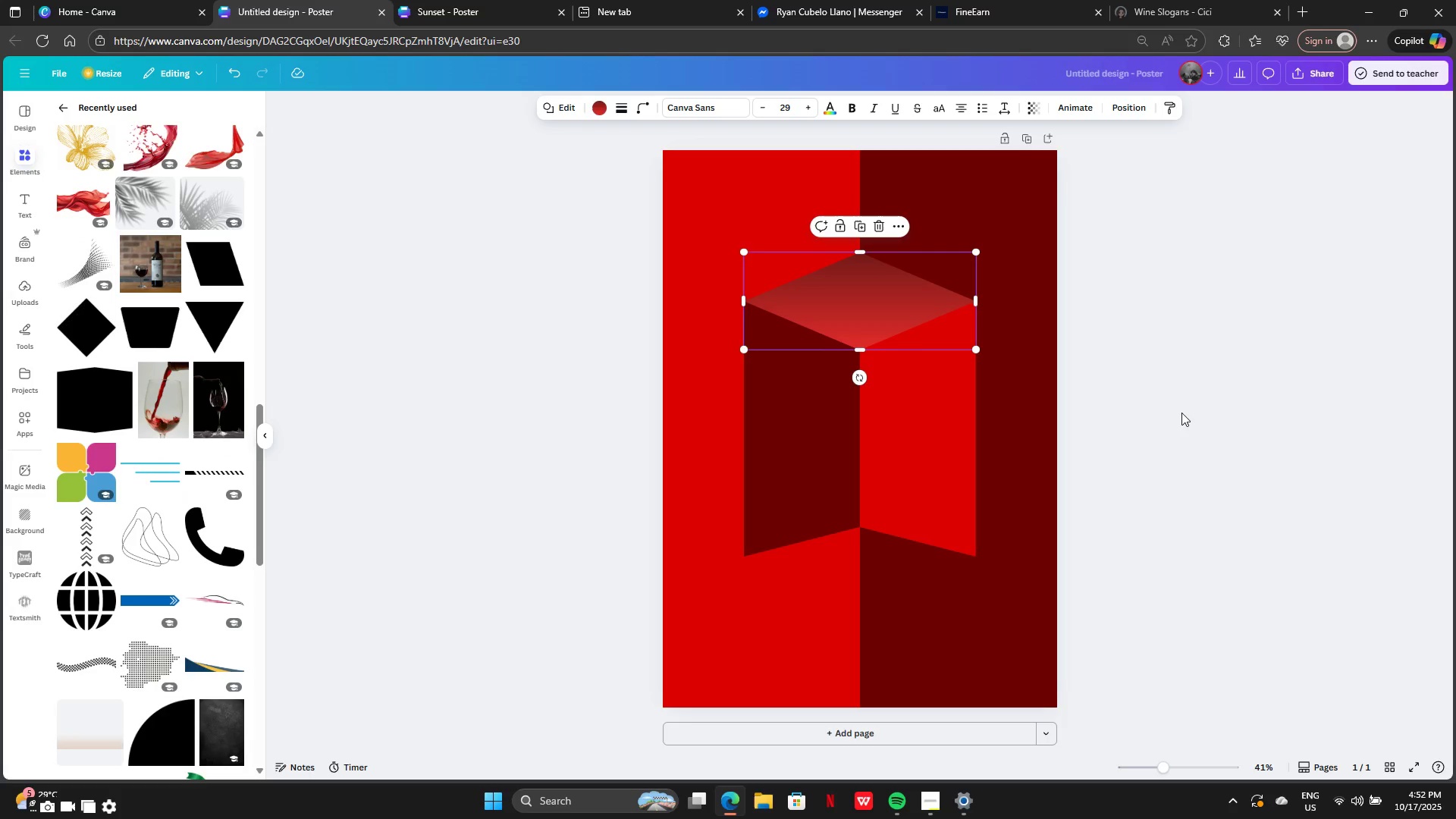 
left_click([1182, 413])
 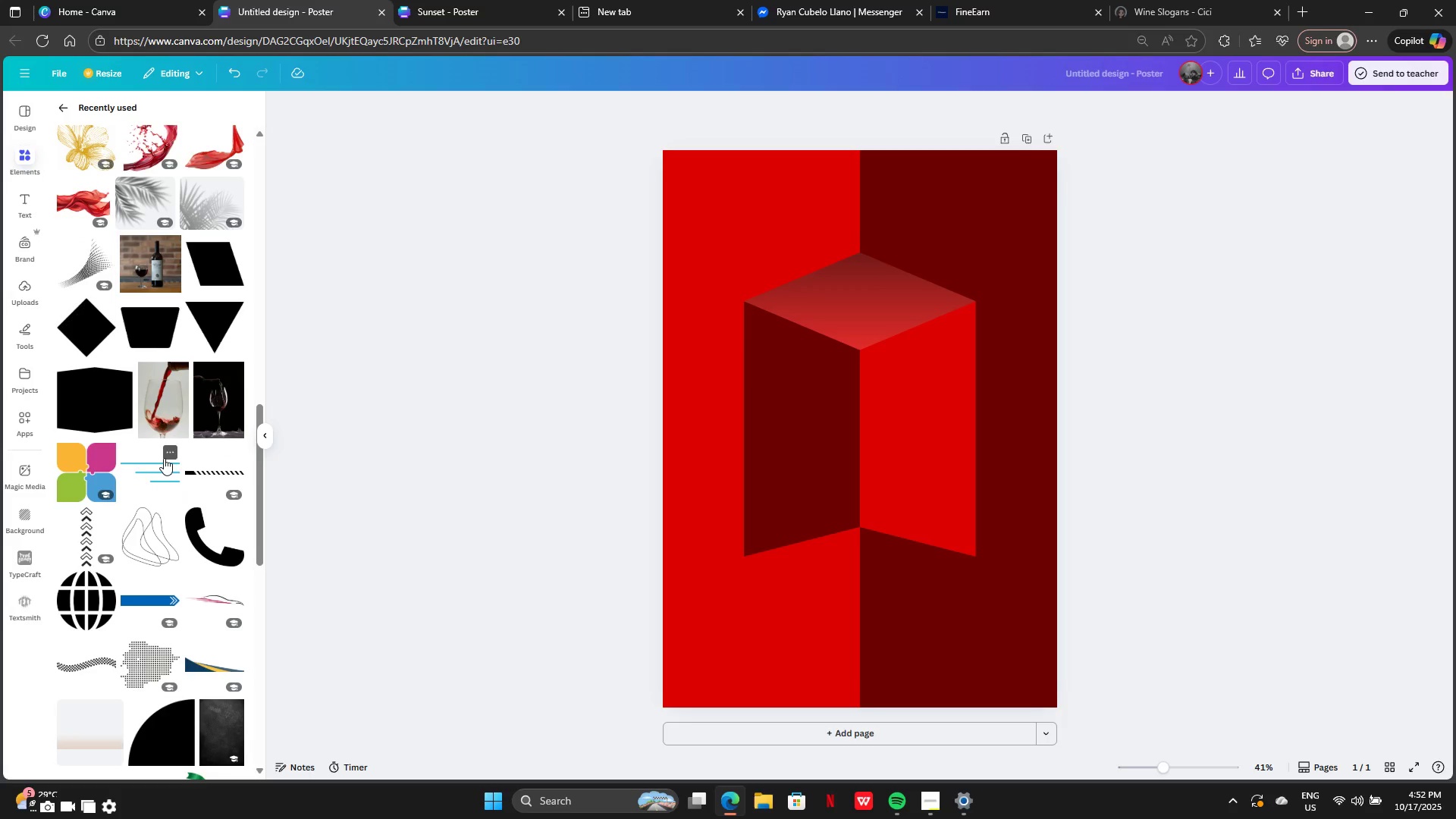 
wait(5.94)
 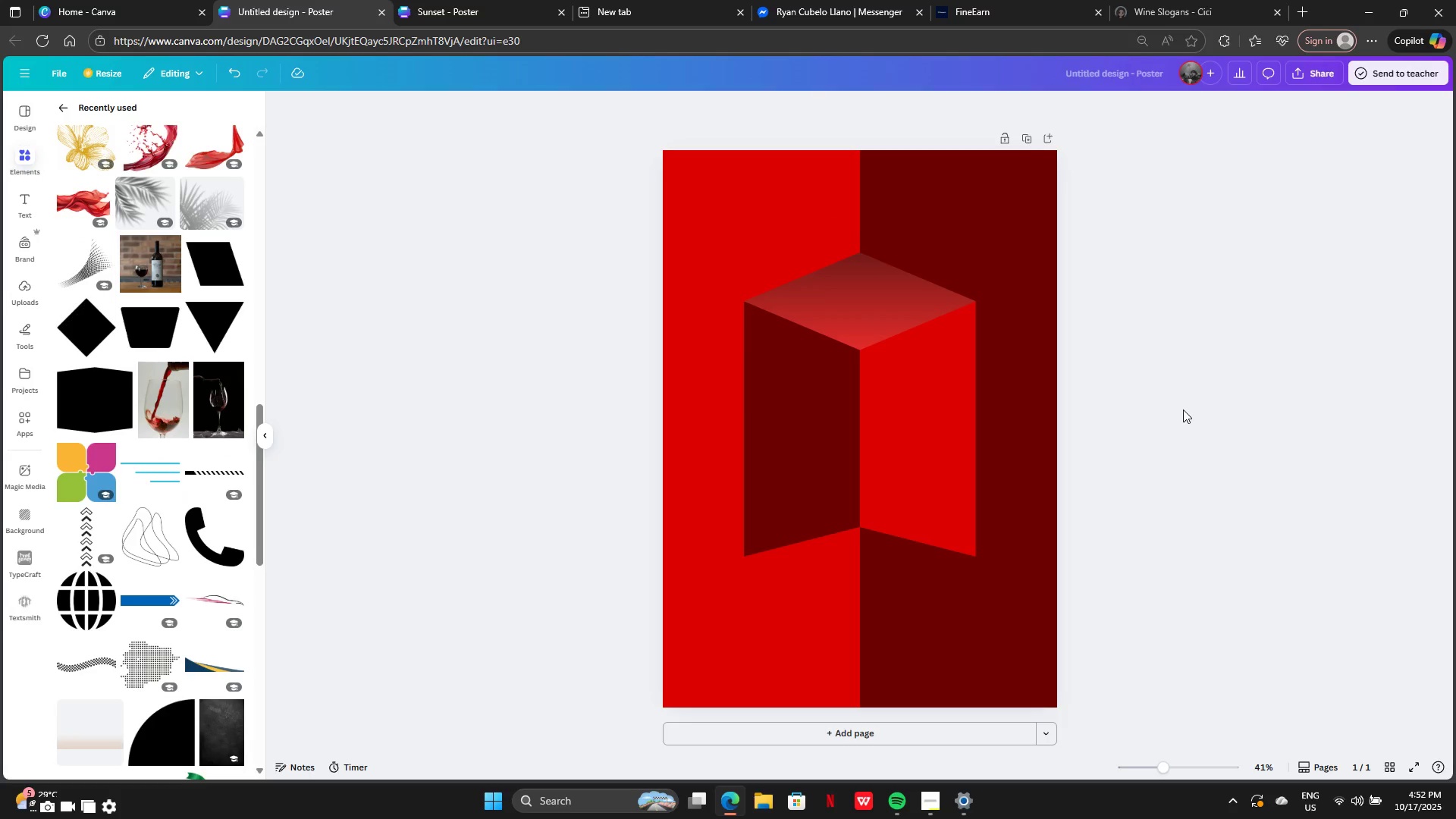 
scroll: coordinate [164, 458], scroll_direction: down, amount: 7.0
 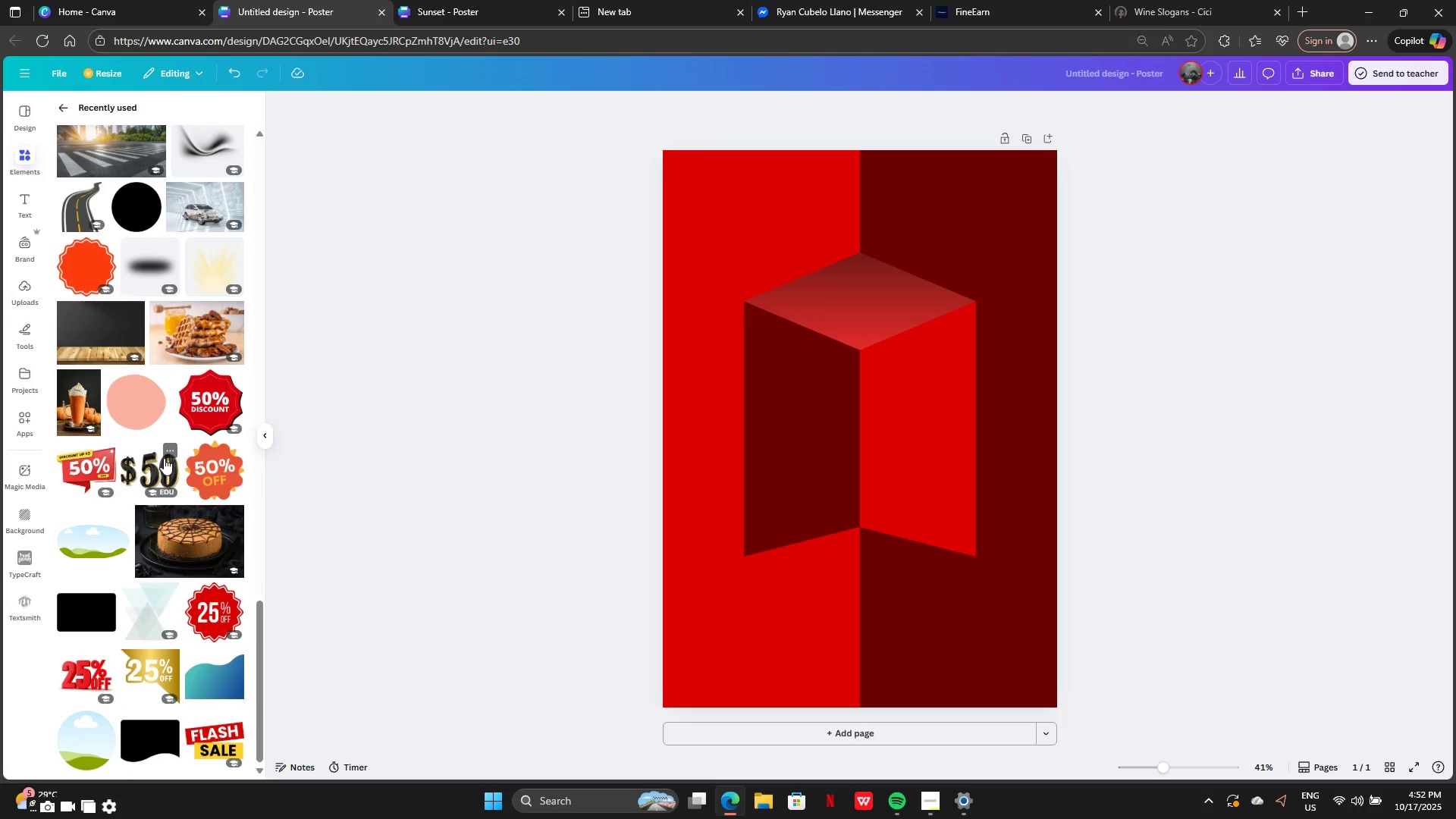 
scroll: coordinate [164, 453], scroll_direction: up, amount: 23.0
 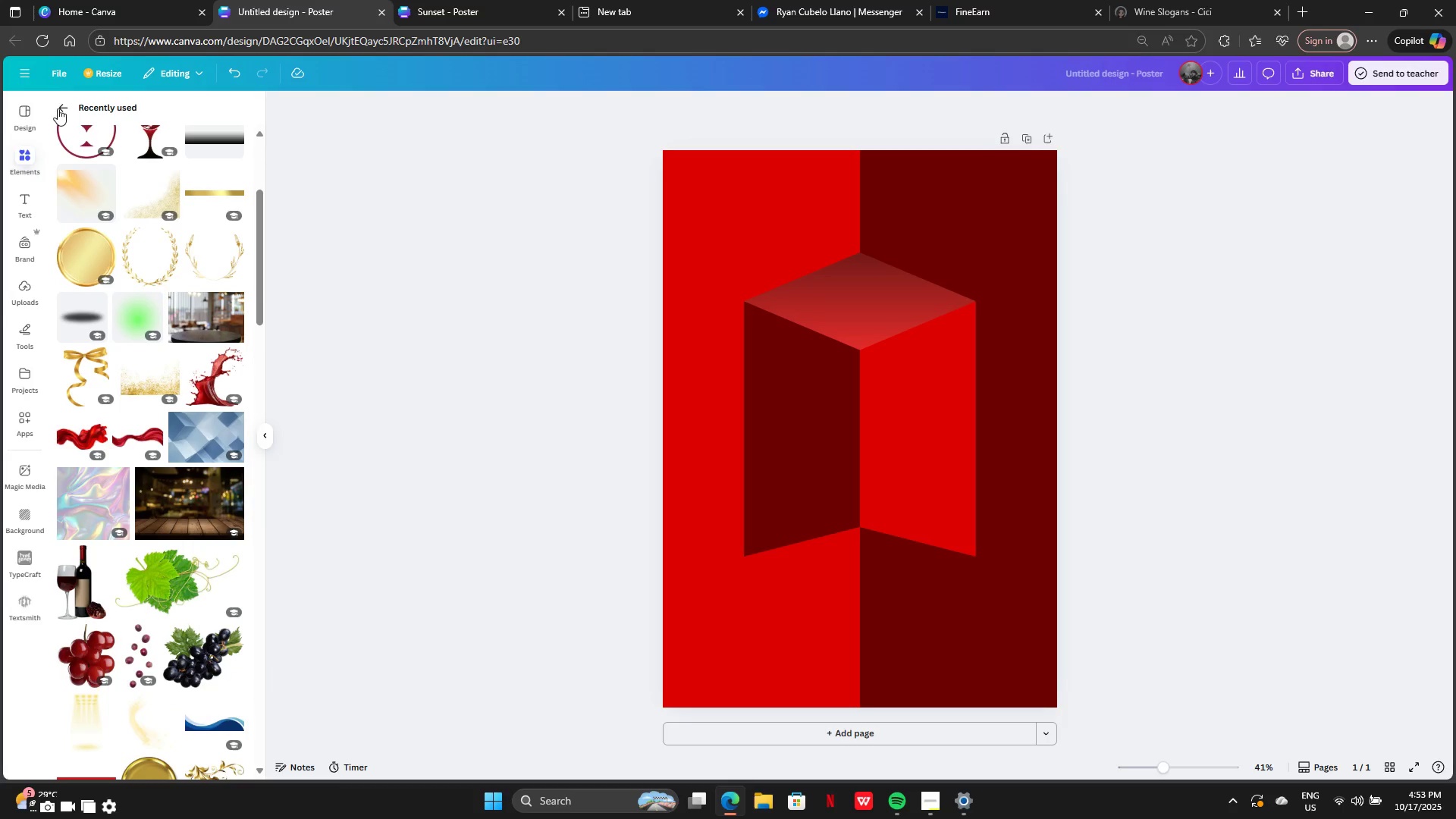 
left_click([49, 110])
 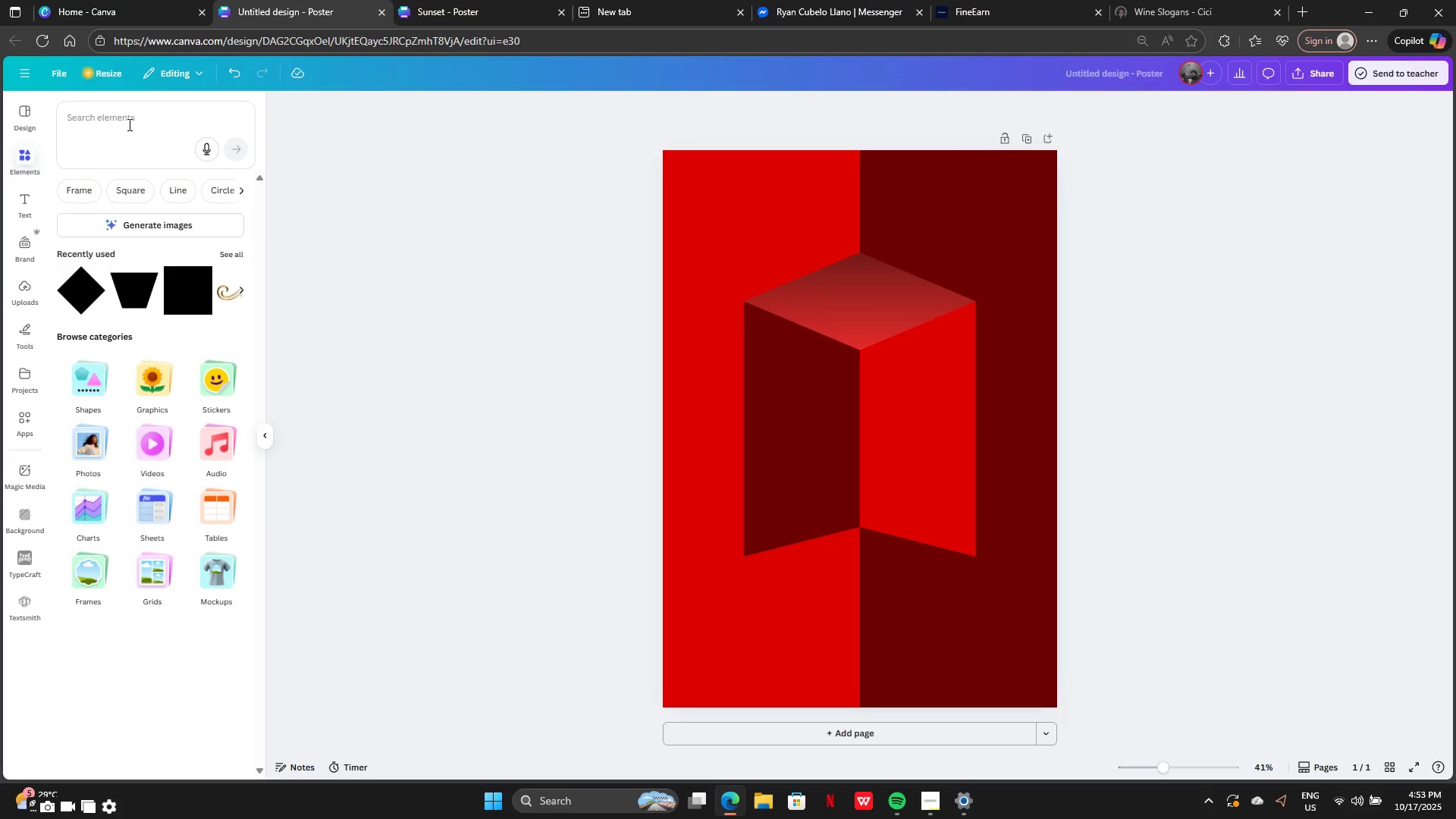 
left_click([129, 125])
 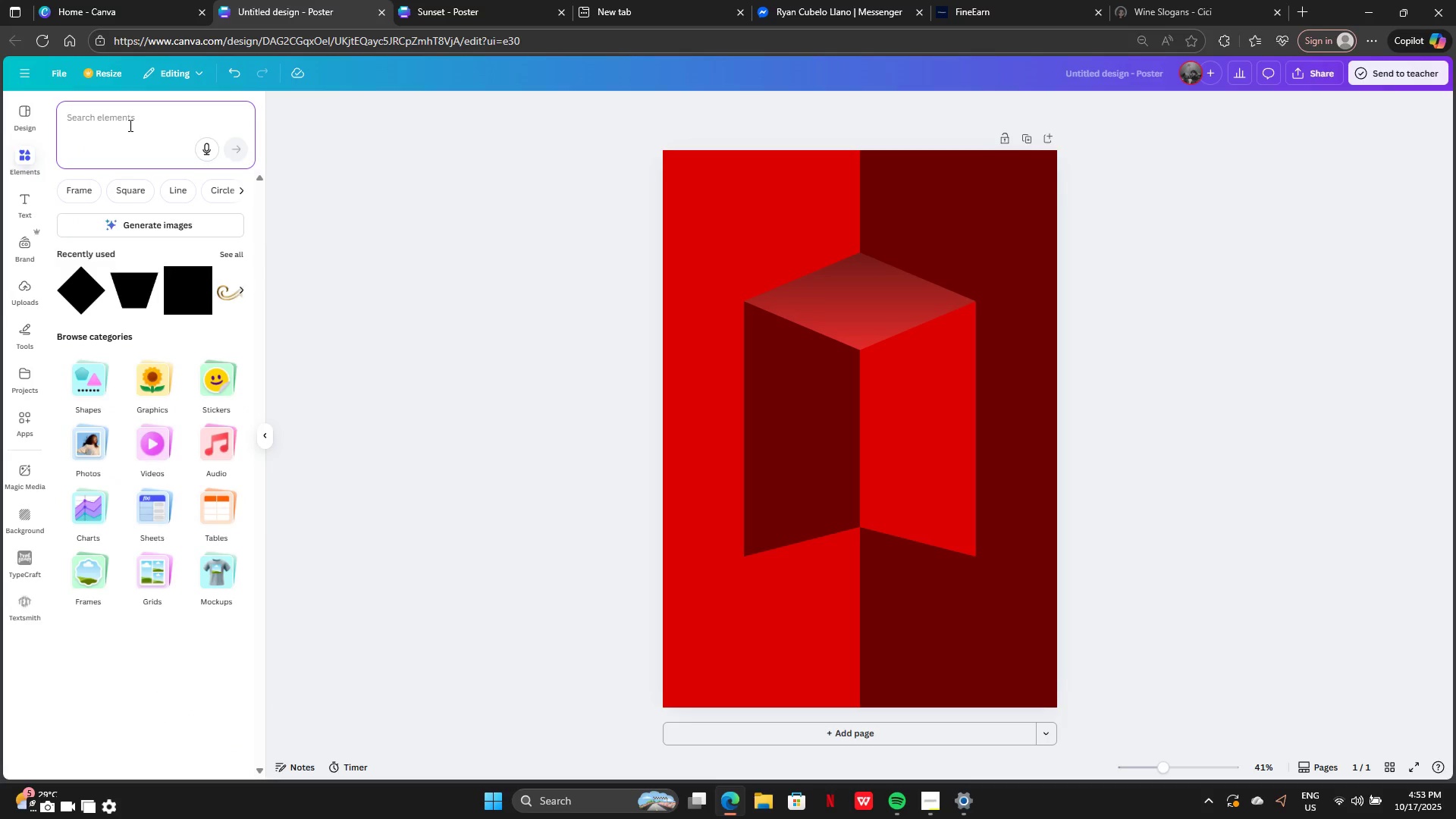 
type(red wine)
 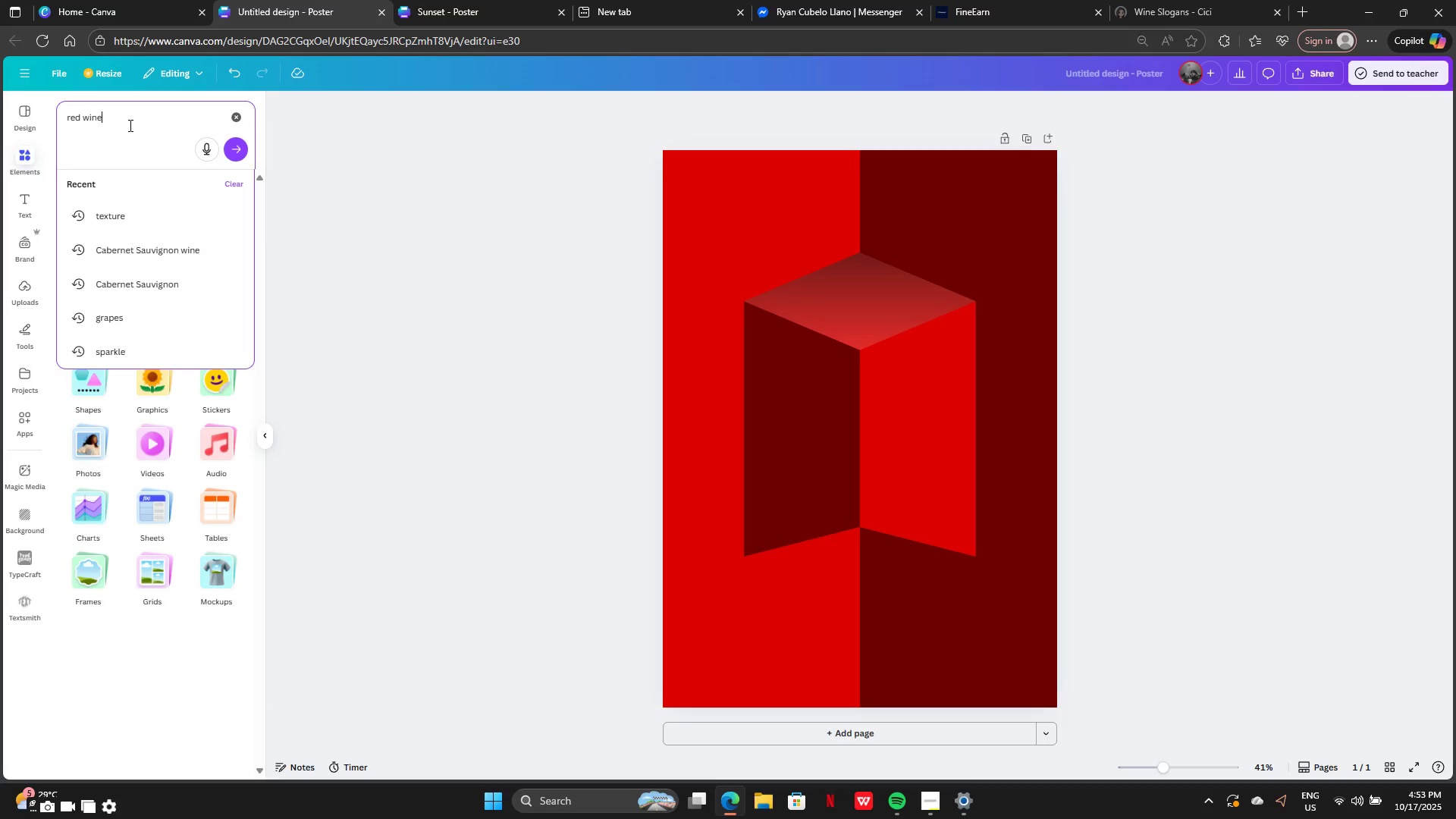 
key(Enter)
 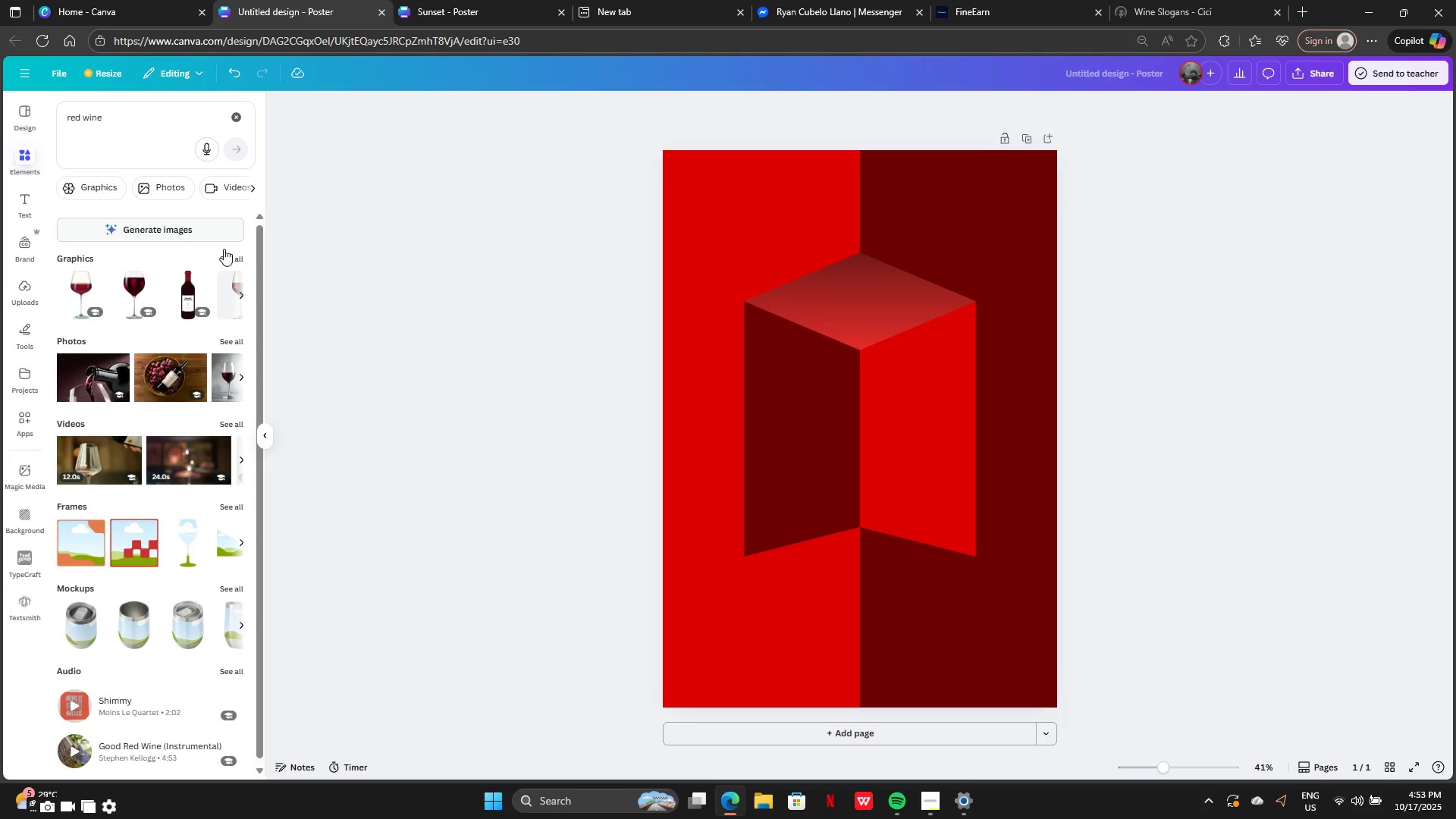 
left_click([154, 192])
 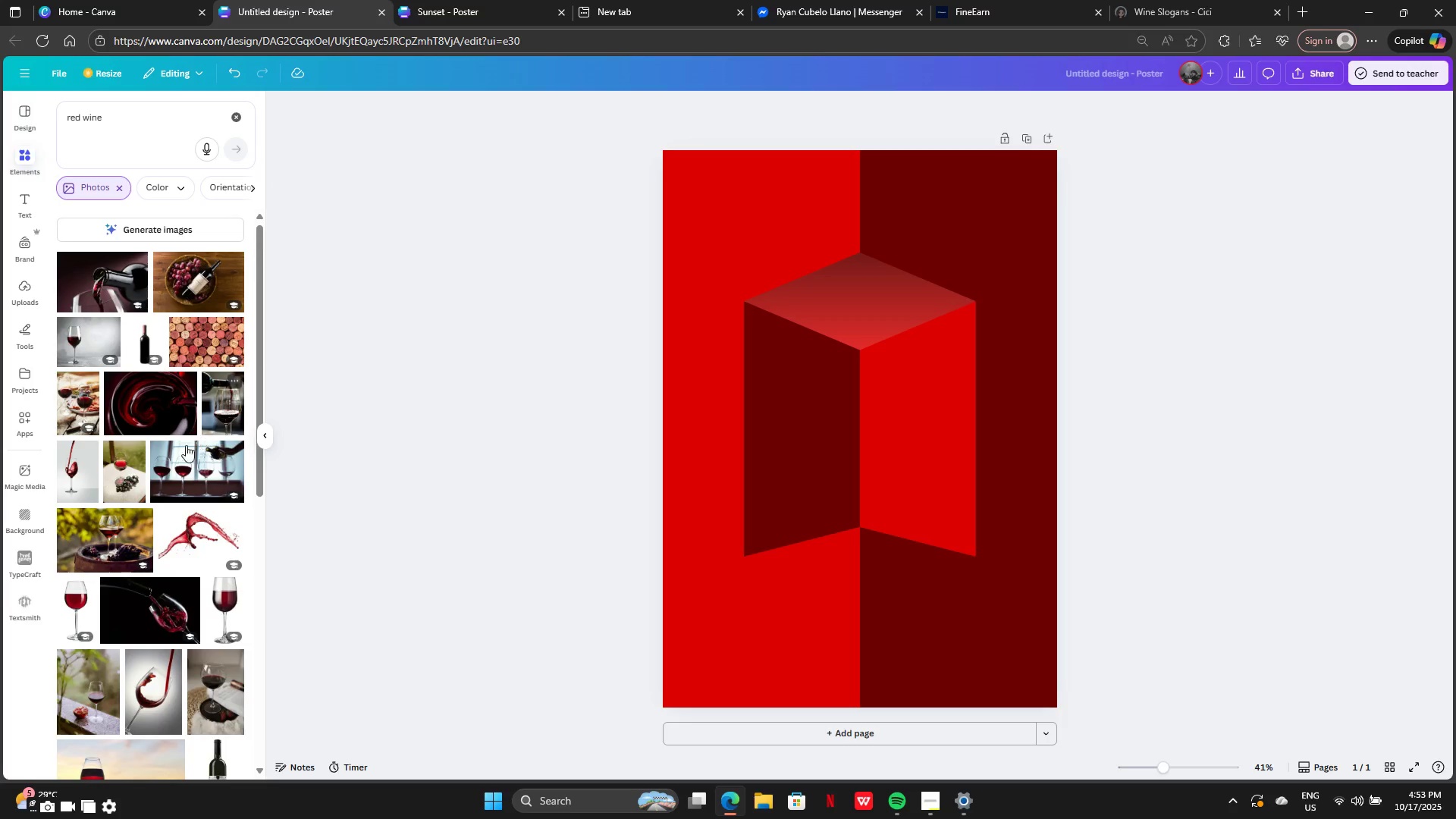 
scroll: coordinate [191, 400], scroll_direction: down, amount: 10.0
 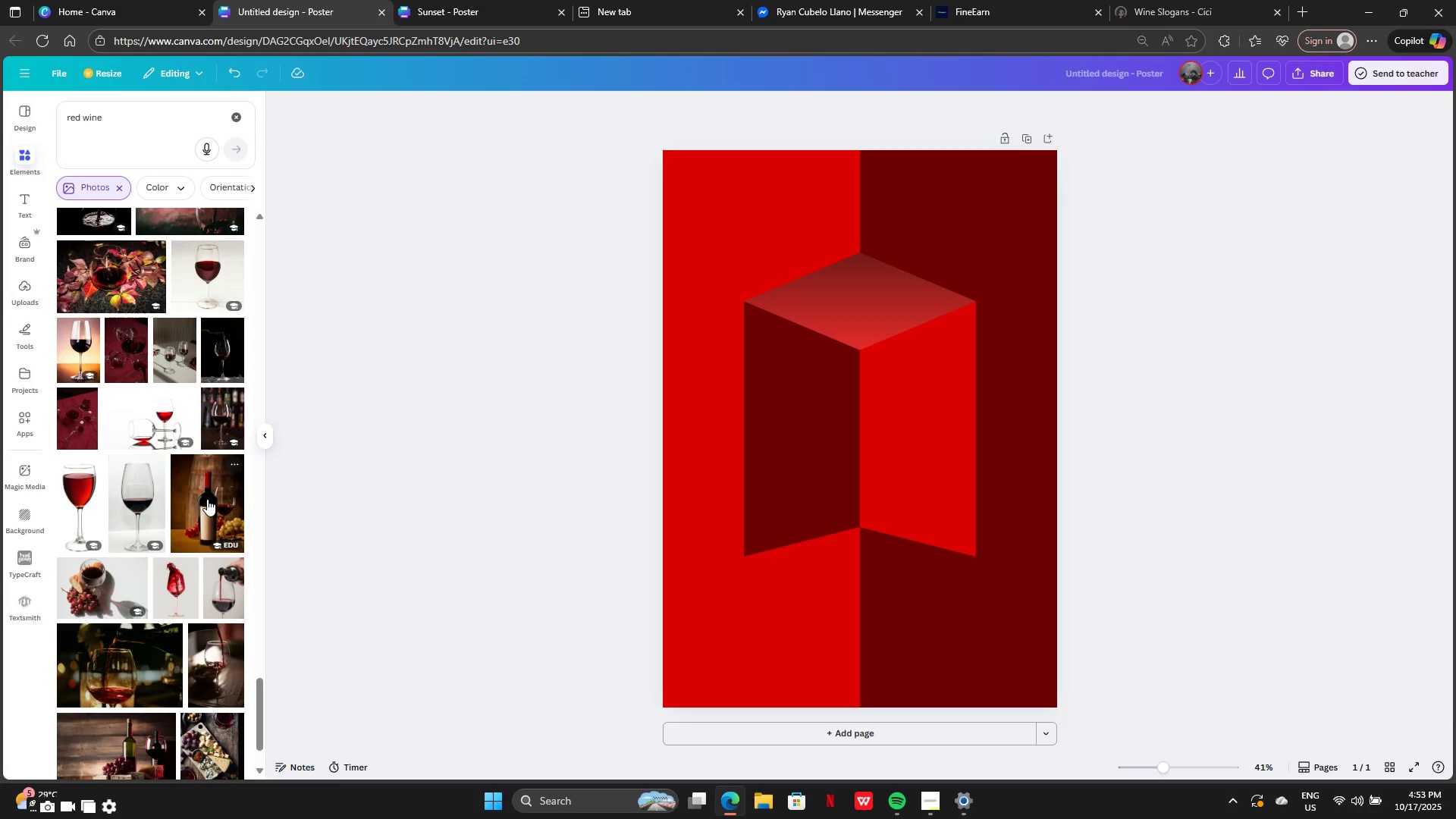 
left_click([211, 497])
 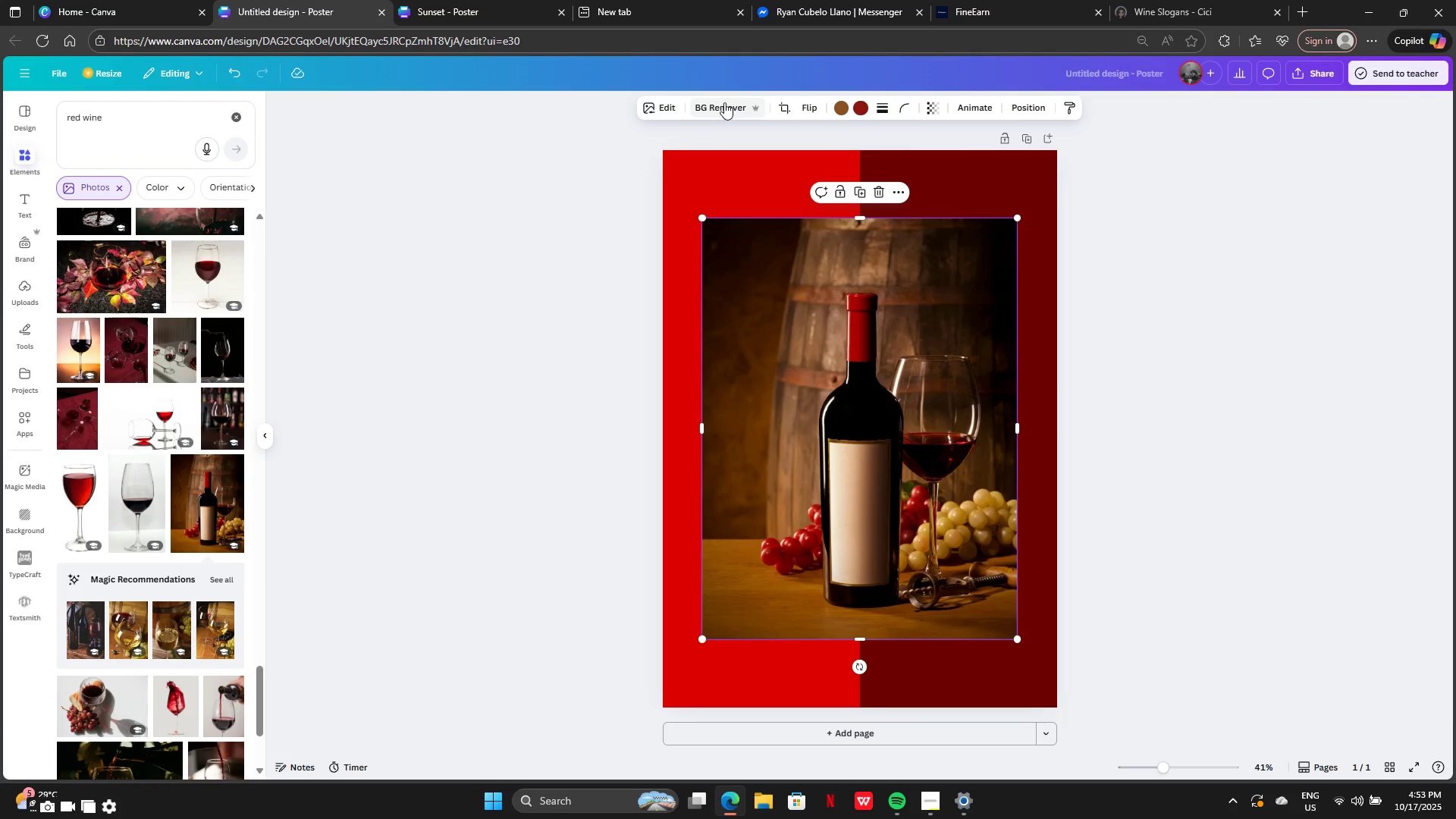 
left_click([724, 102])
 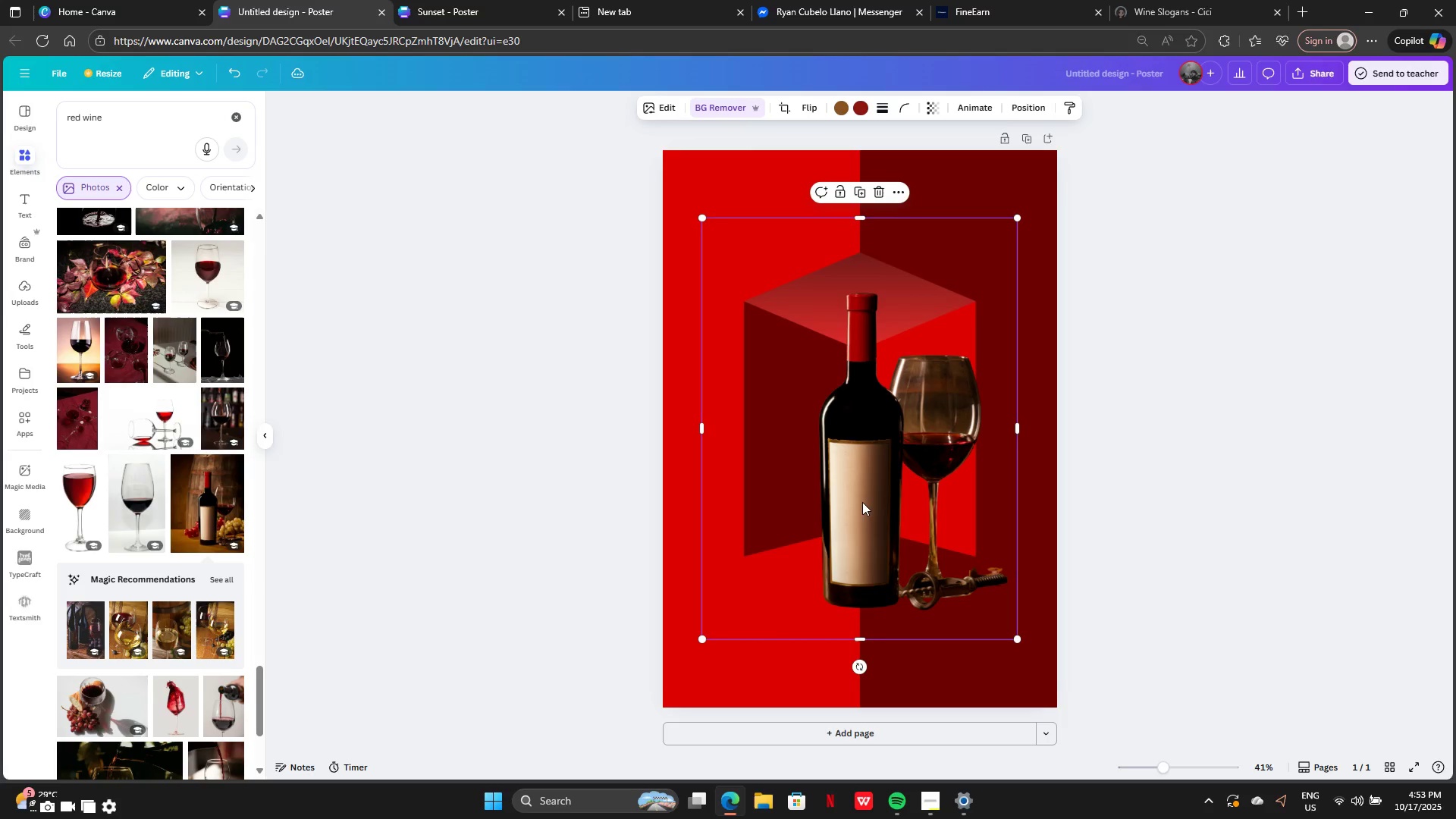 
left_click_drag(start_coordinate=[881, 424], to_coordinate=[858, 384])
 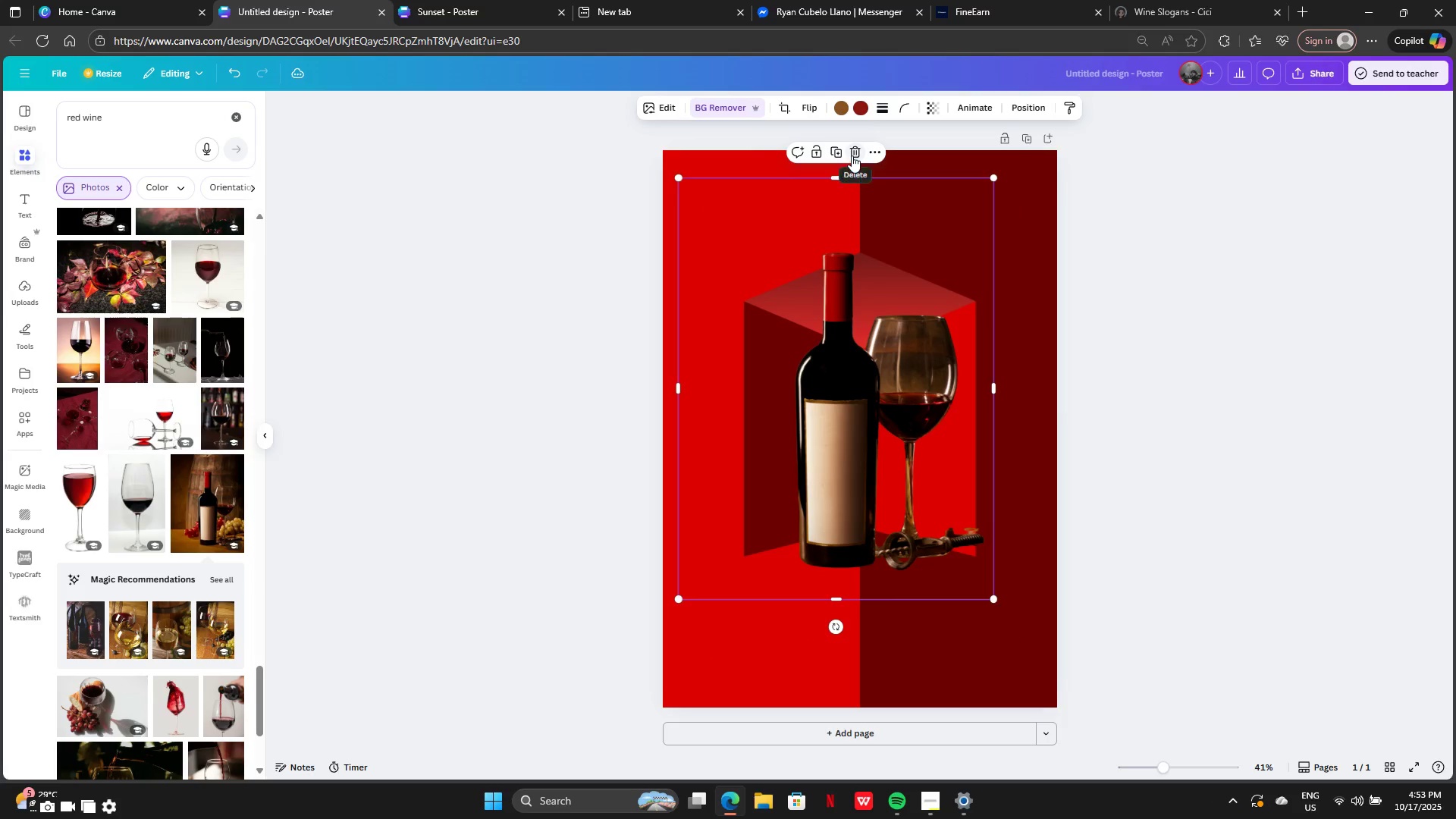 
left_click([852, 155])
 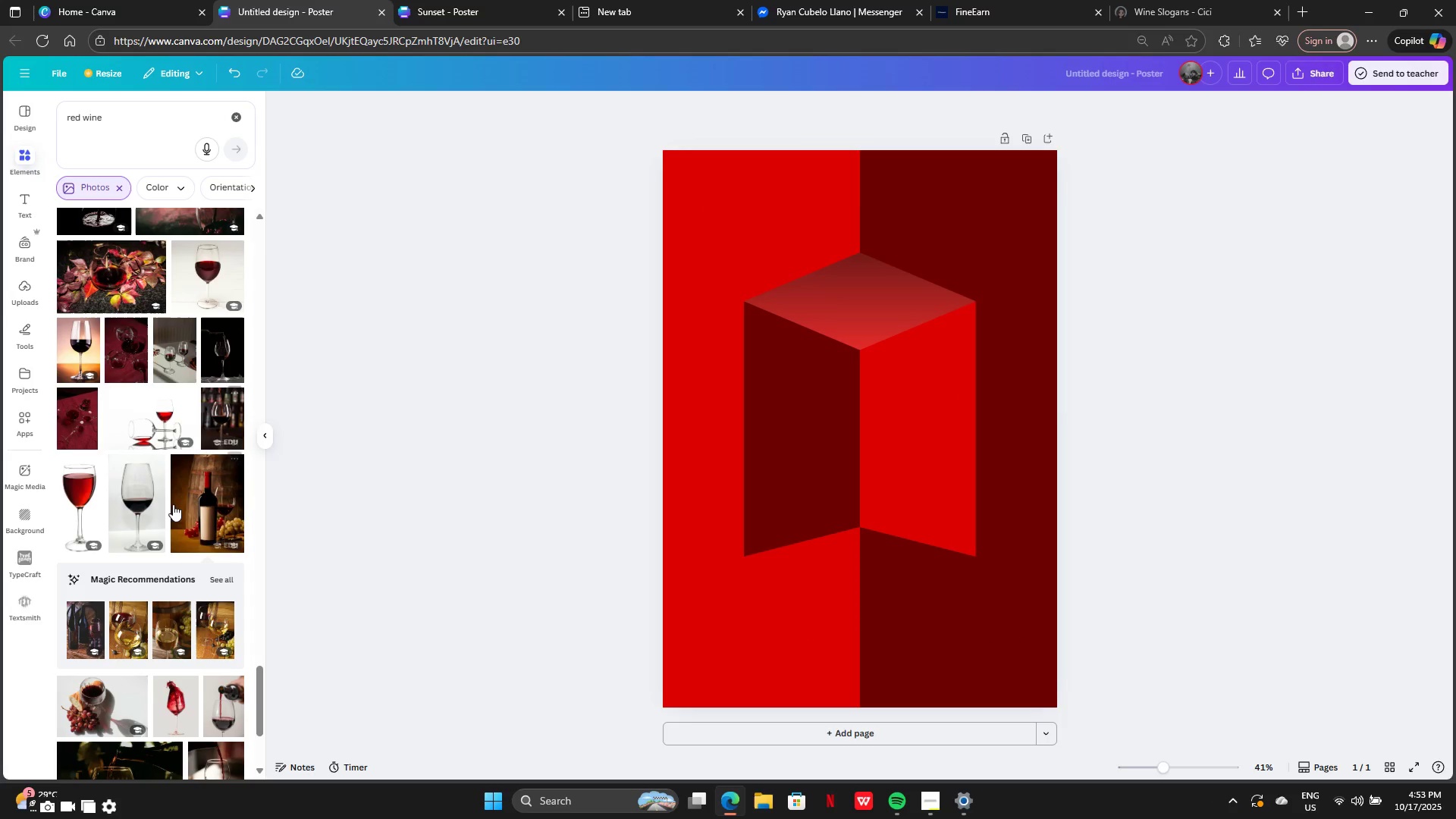 
scroll: coordinate [186, 479], scroll_direction: down, amount: 18.0
 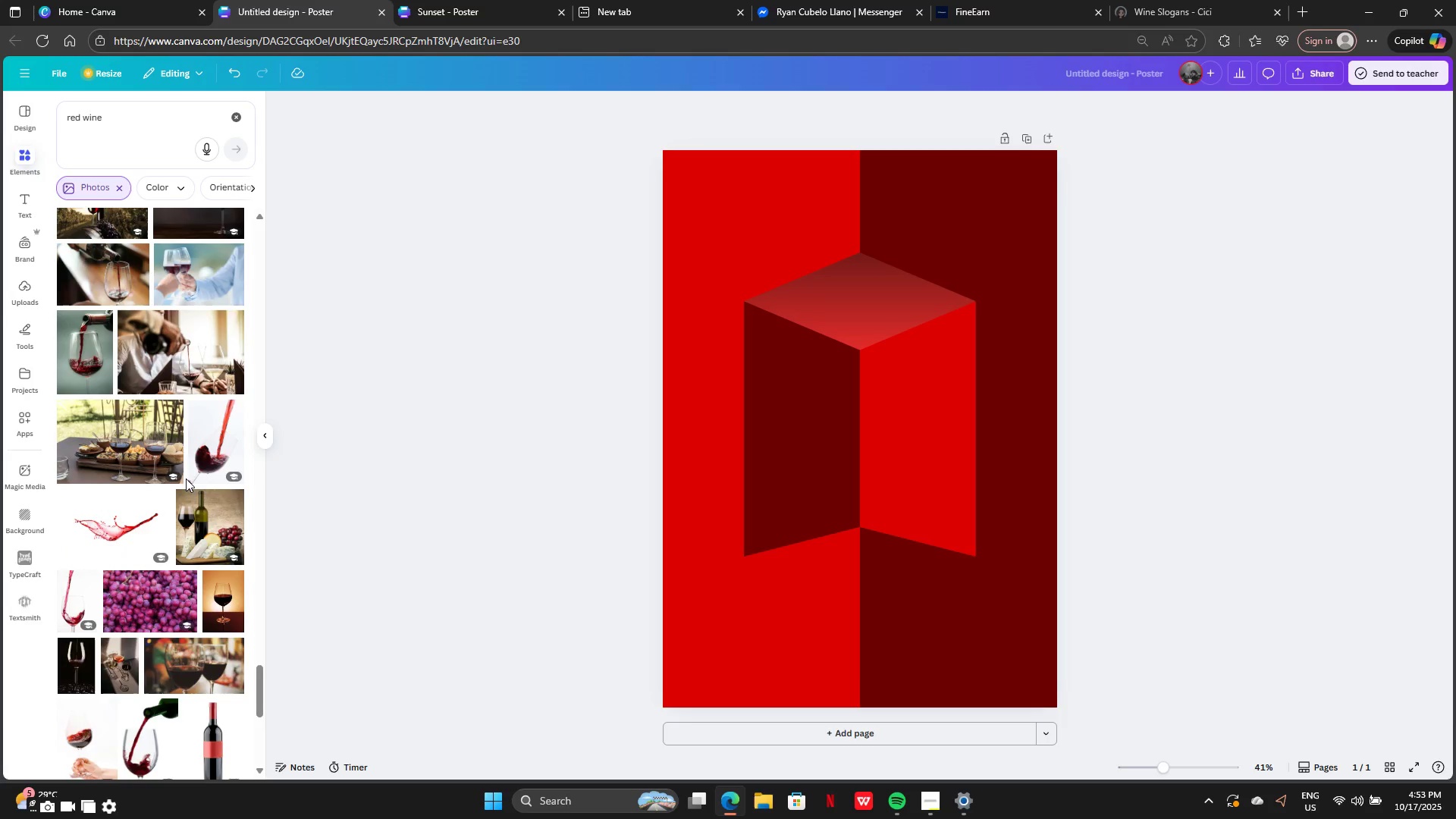 
scroll: coordinate [186, 479], scroll_direction: down, amount: 5.0
 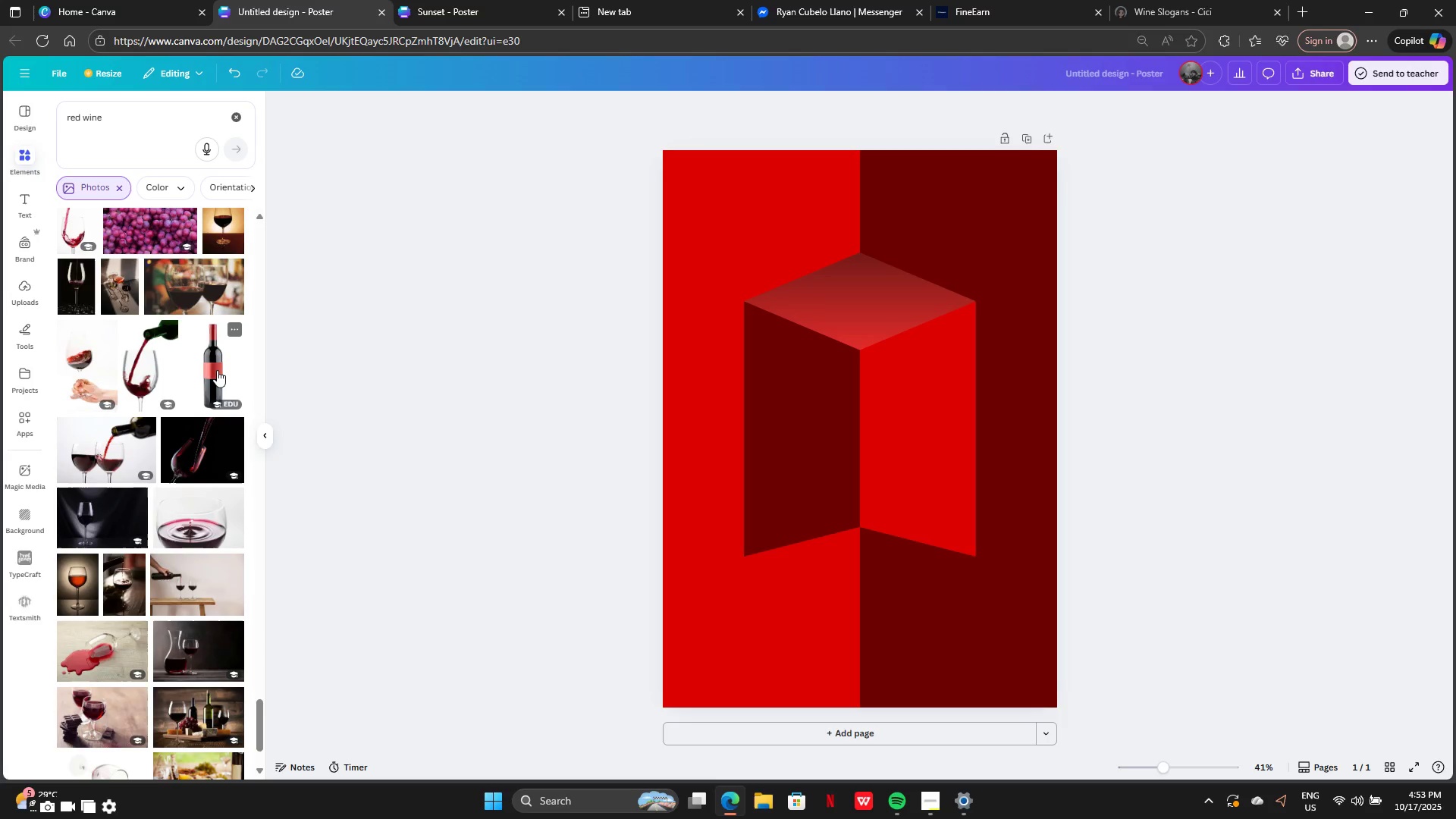 
left_click([216, 370])
 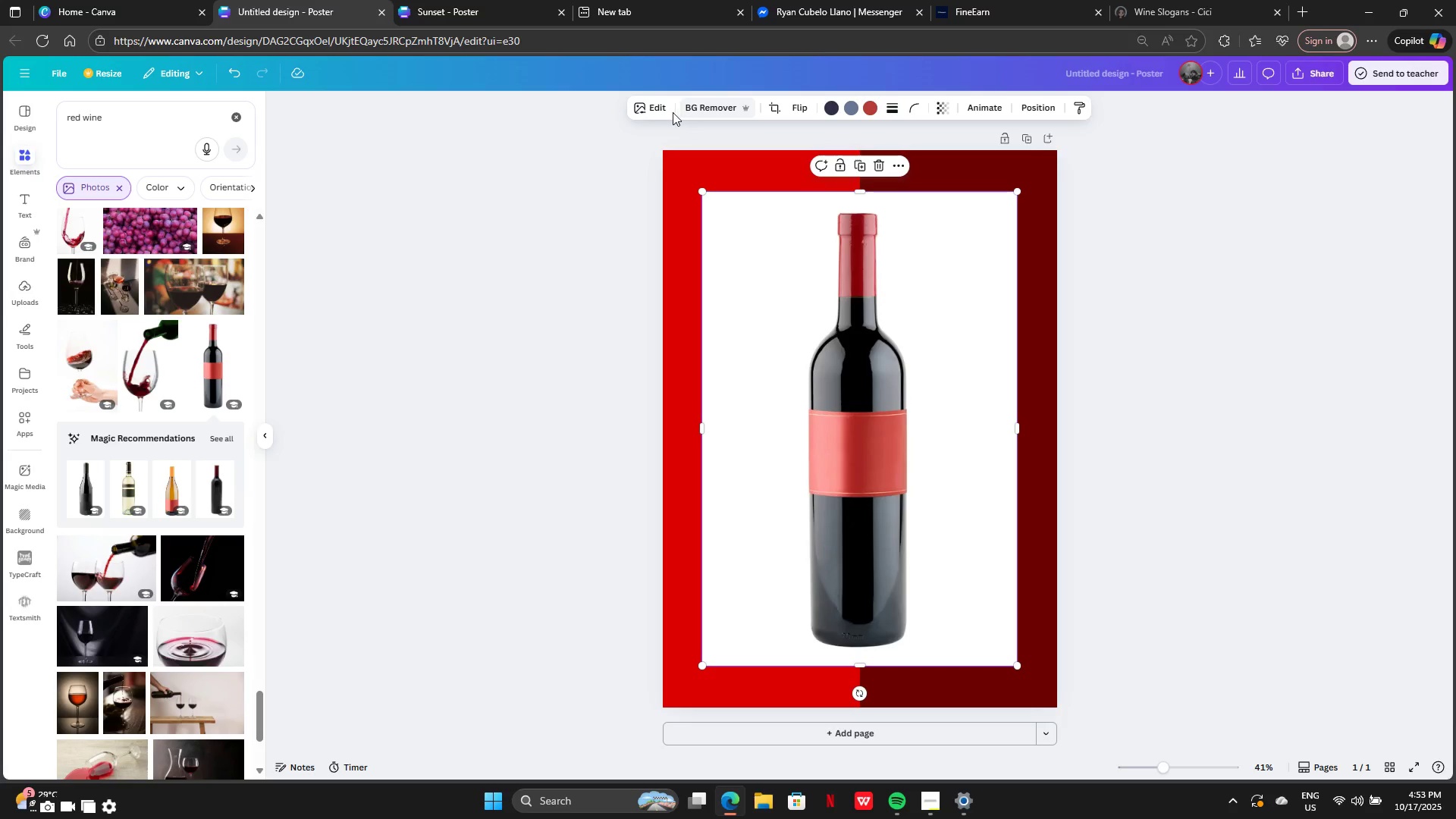 
left_click([700, 106])
 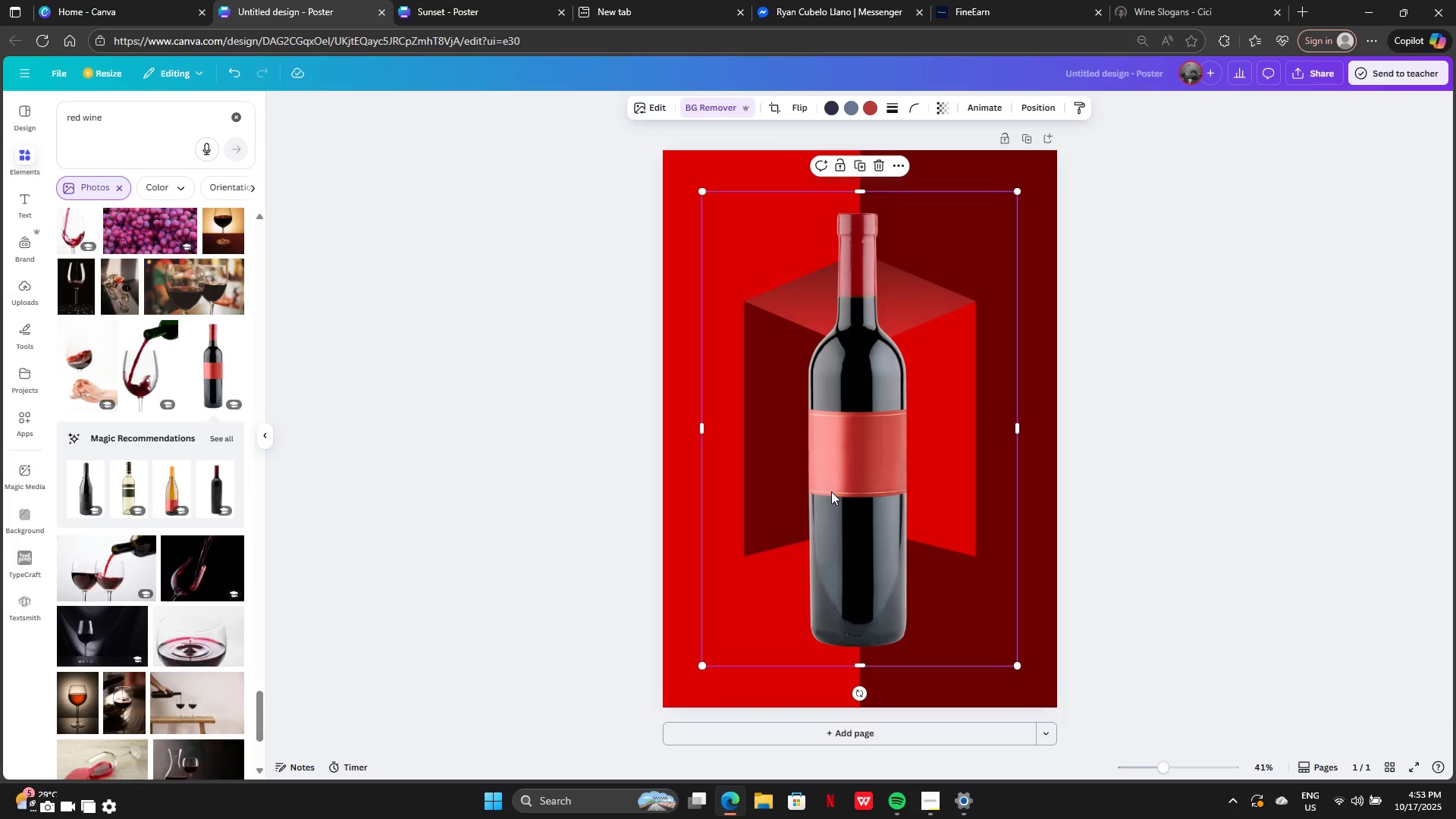 
left_click_drag(start_coordinate=[831, 491], to_coordinate=[842, 451])
 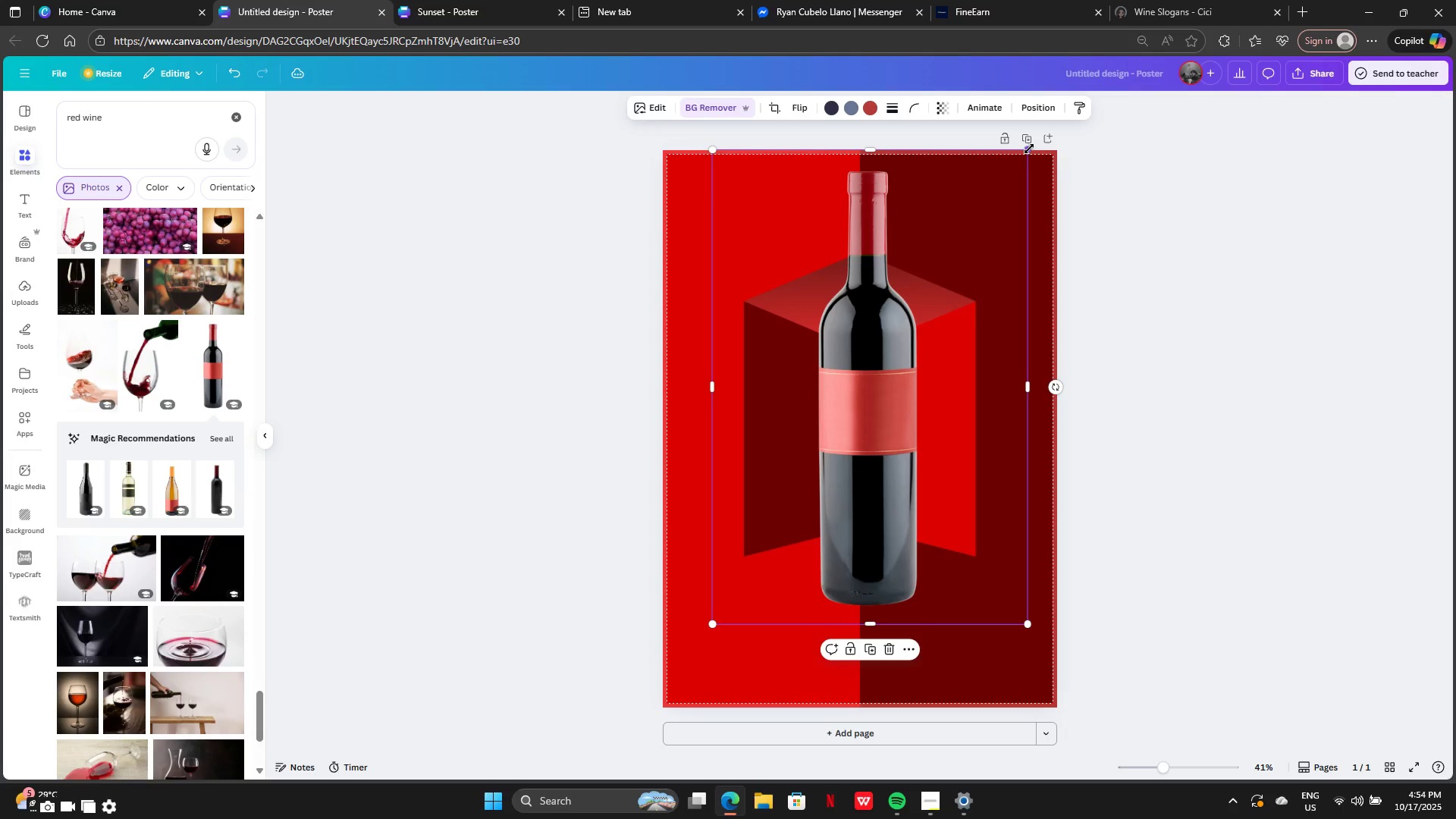 
left_click_drag(start_coordinate=[1029, 149], to_coordinate=[942, 394])
 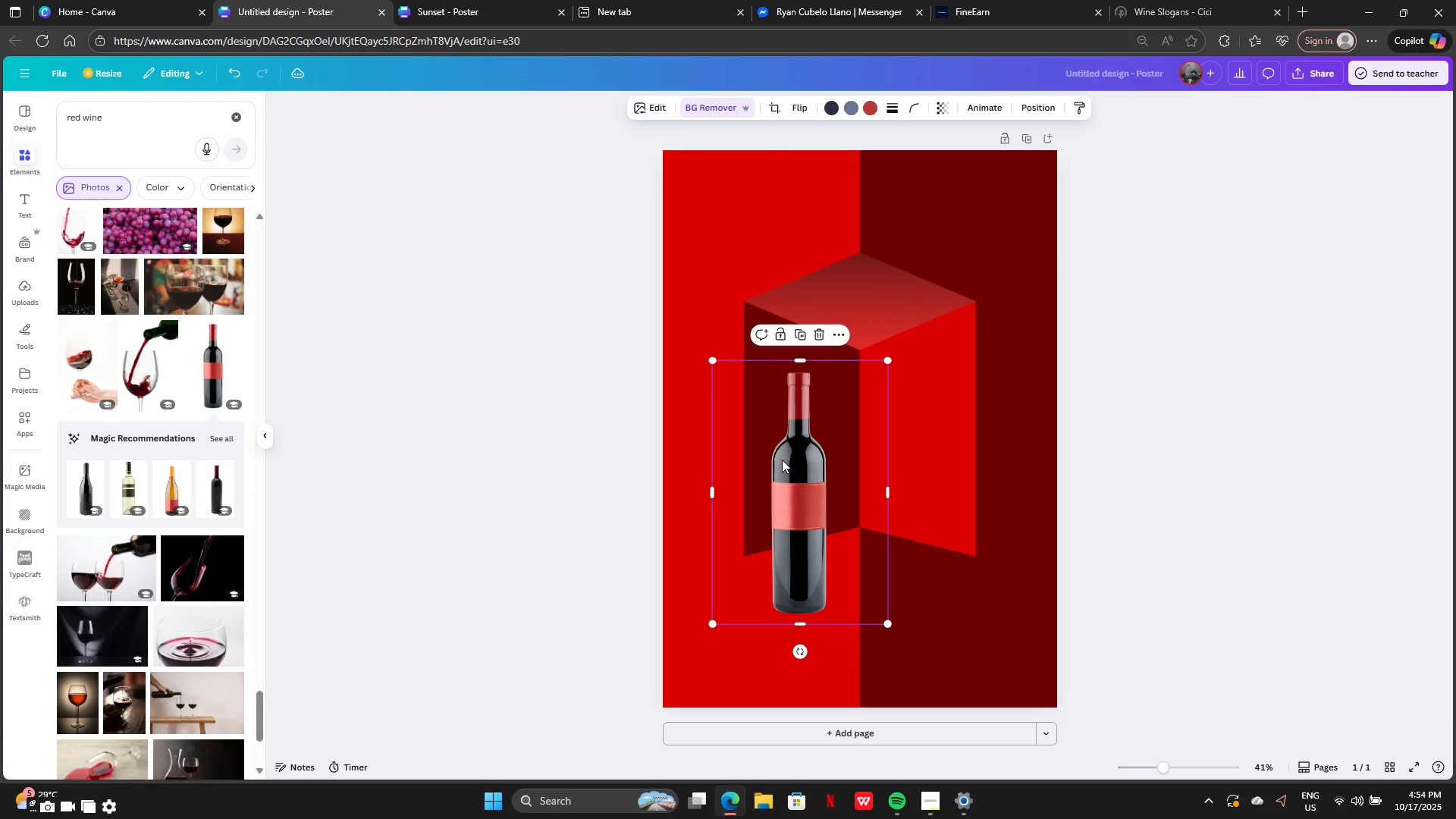 
left_click_drag(start_coordinate=[782, 460], to_coordinate=[845, 416])
 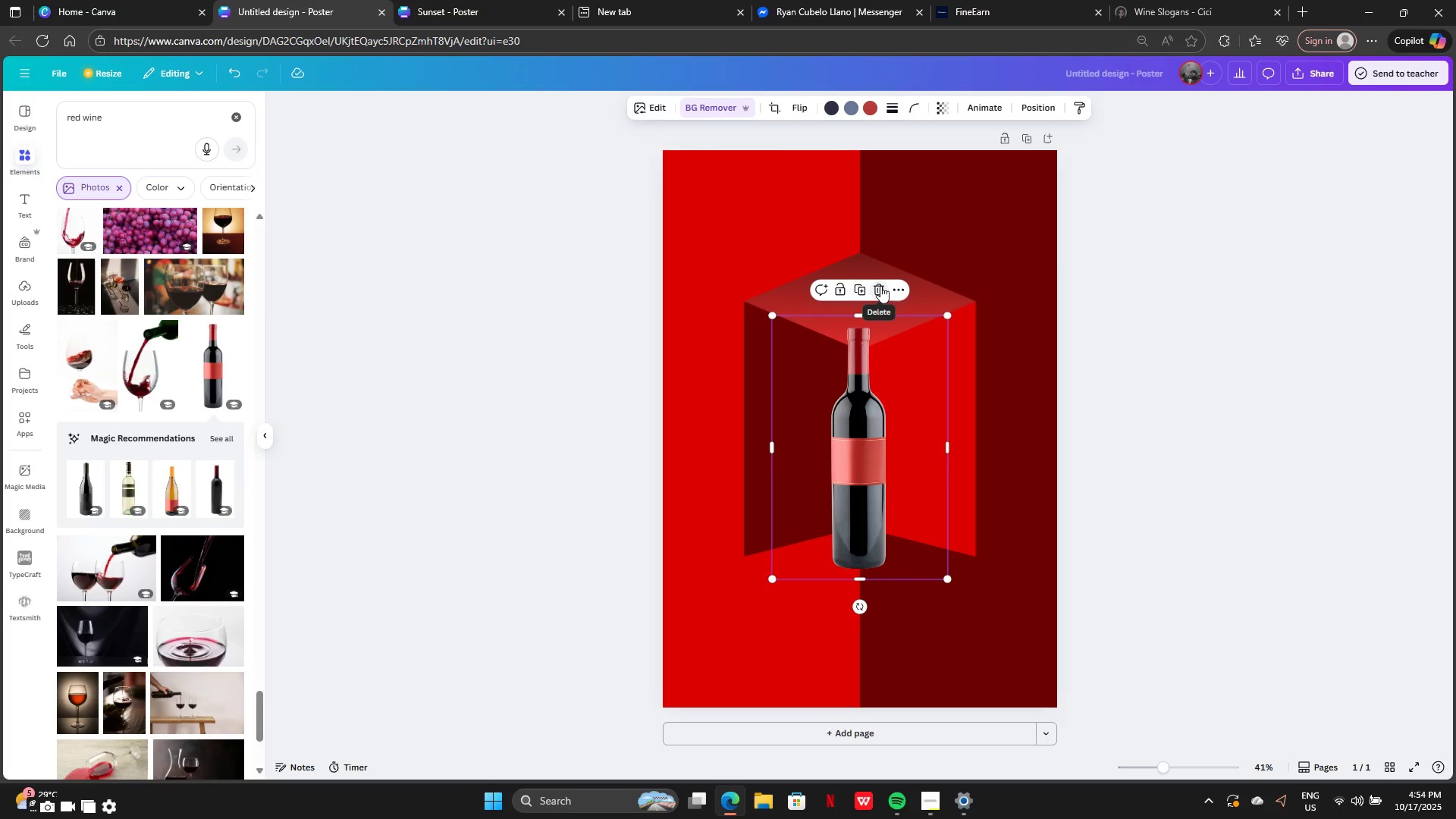 
left_click([880, 286])
 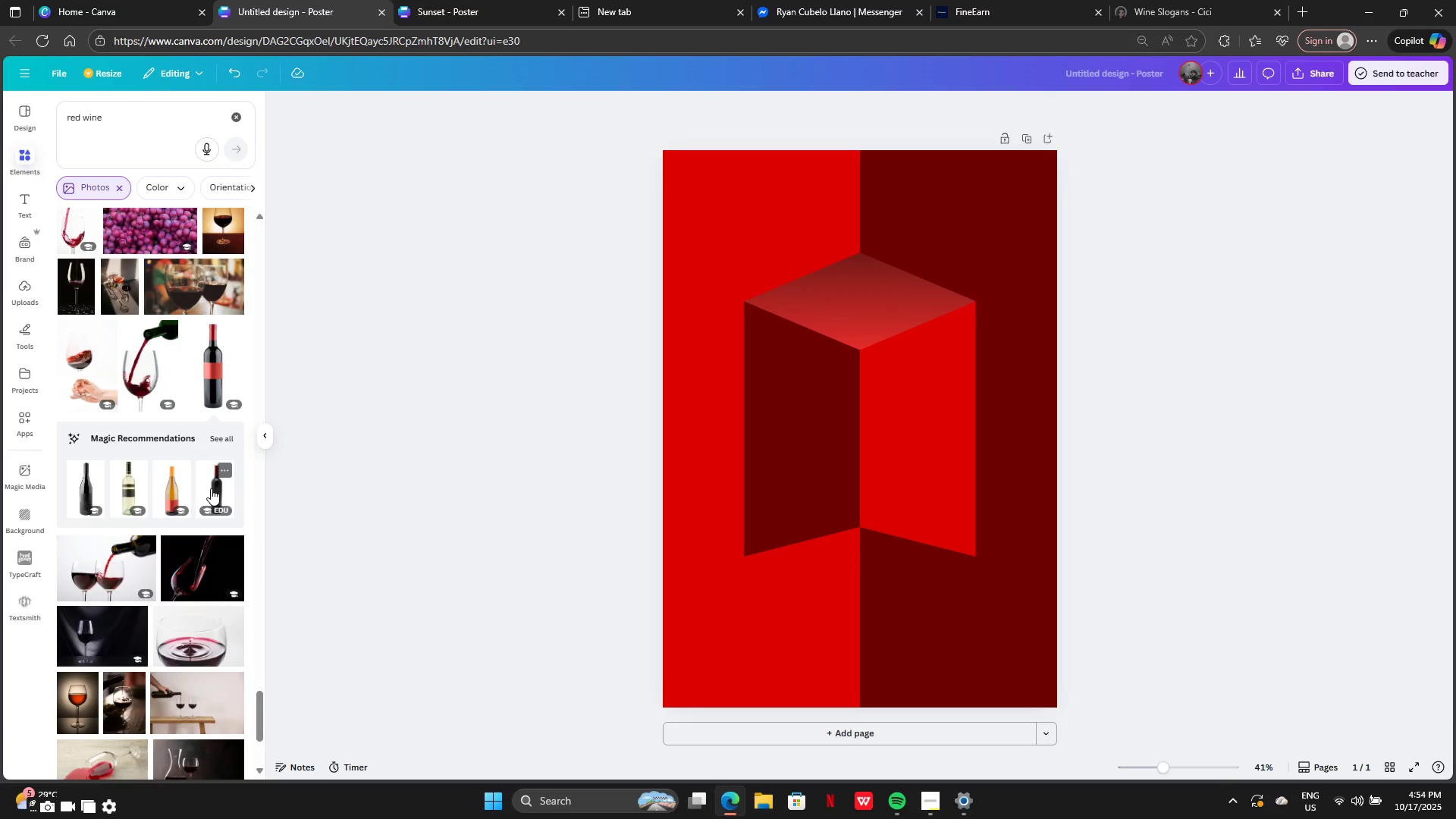 
left_click([211, 488])
 